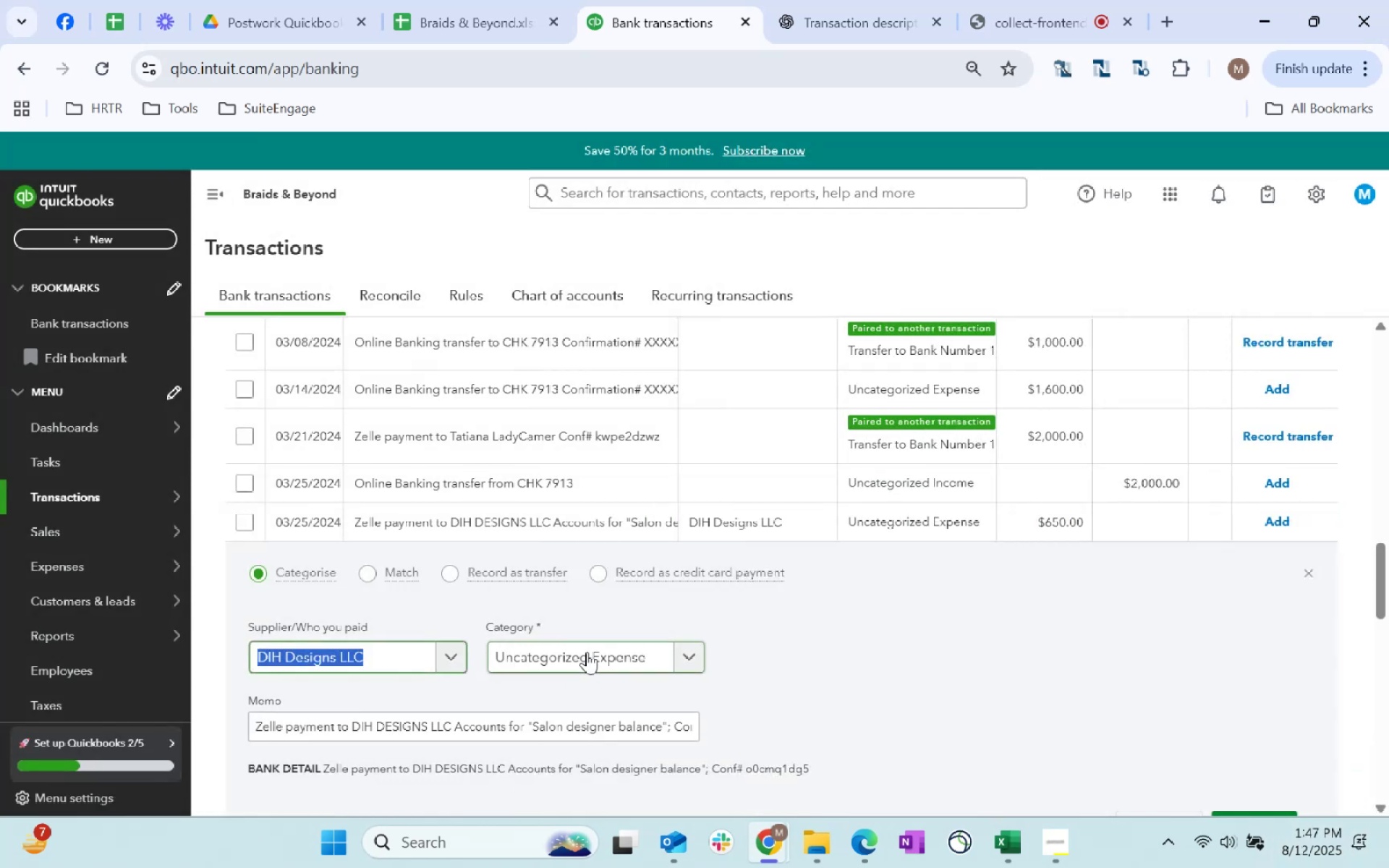 
left_click([587, 652])
 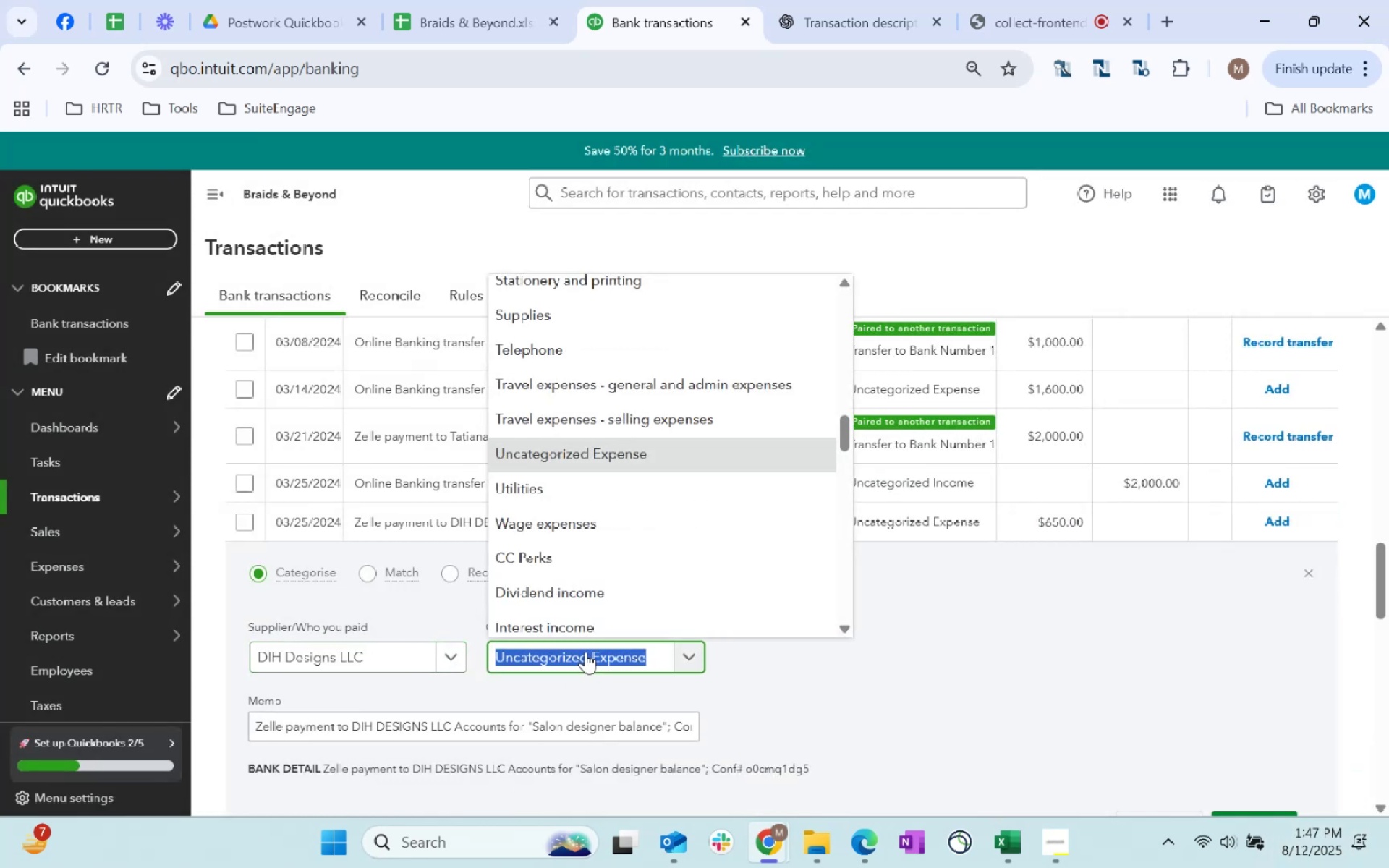 
type(maintenance)
 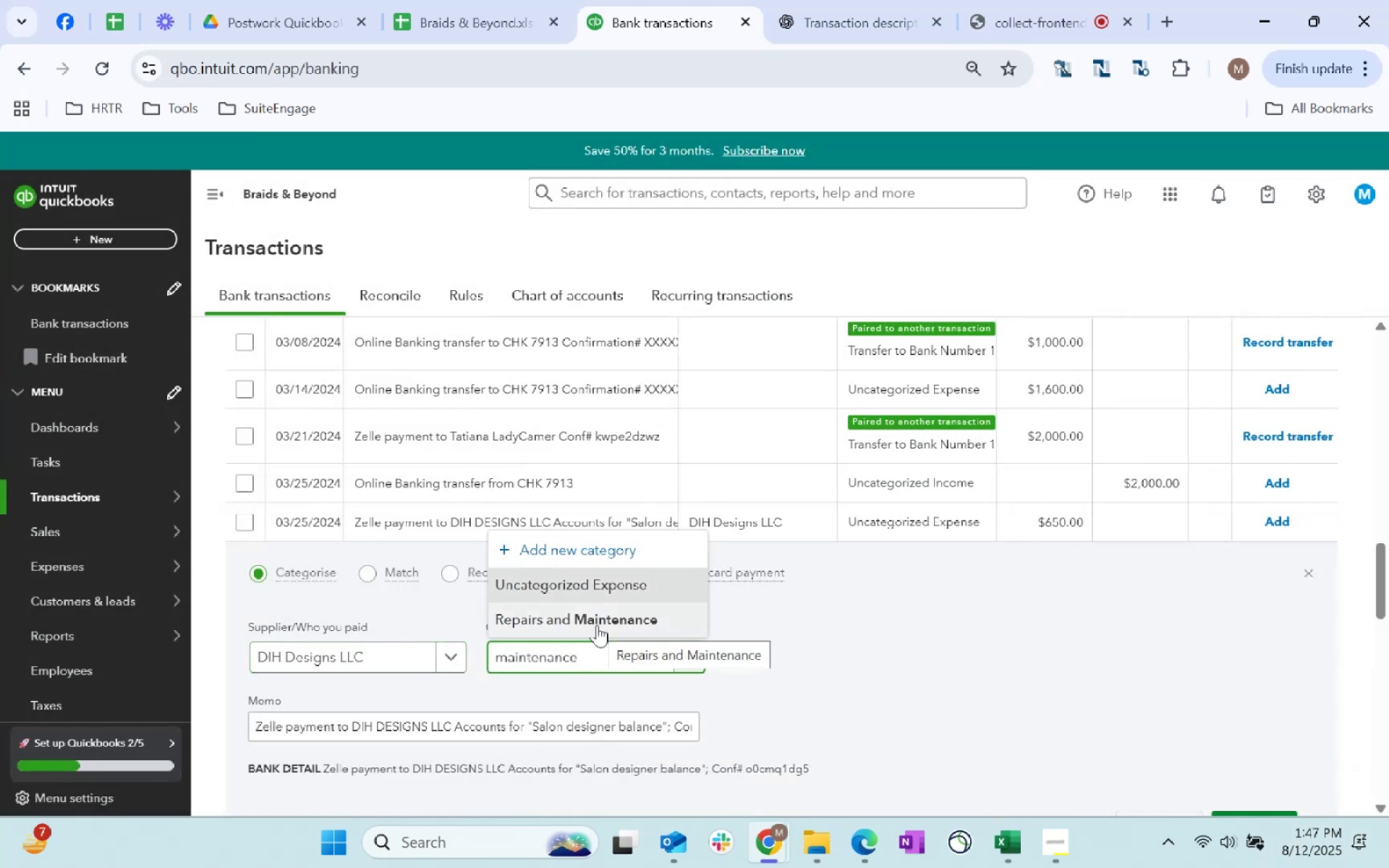 
left_click([590, 555])
 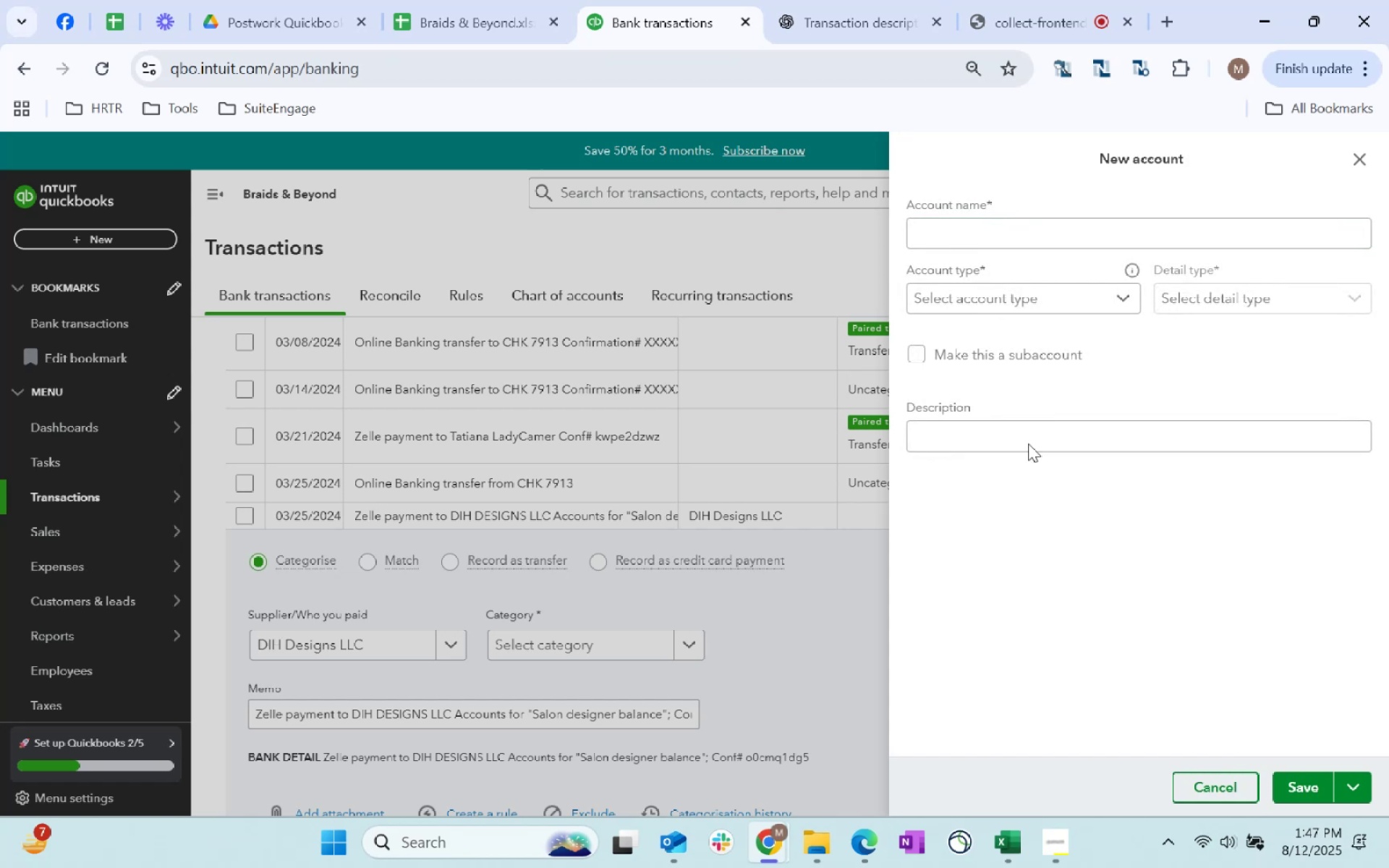 
left_click([1006, 235])
 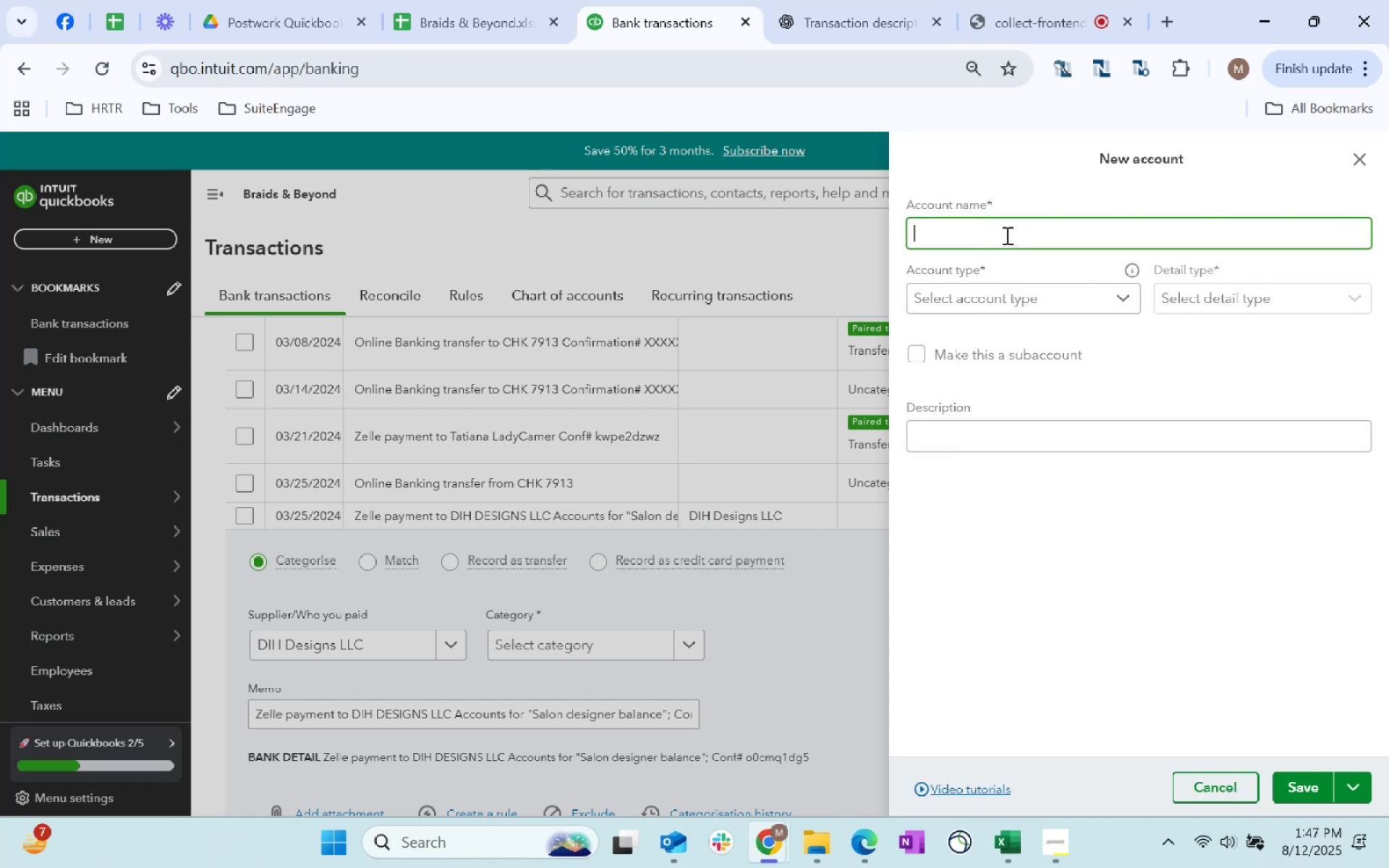 
type(Improvement)
 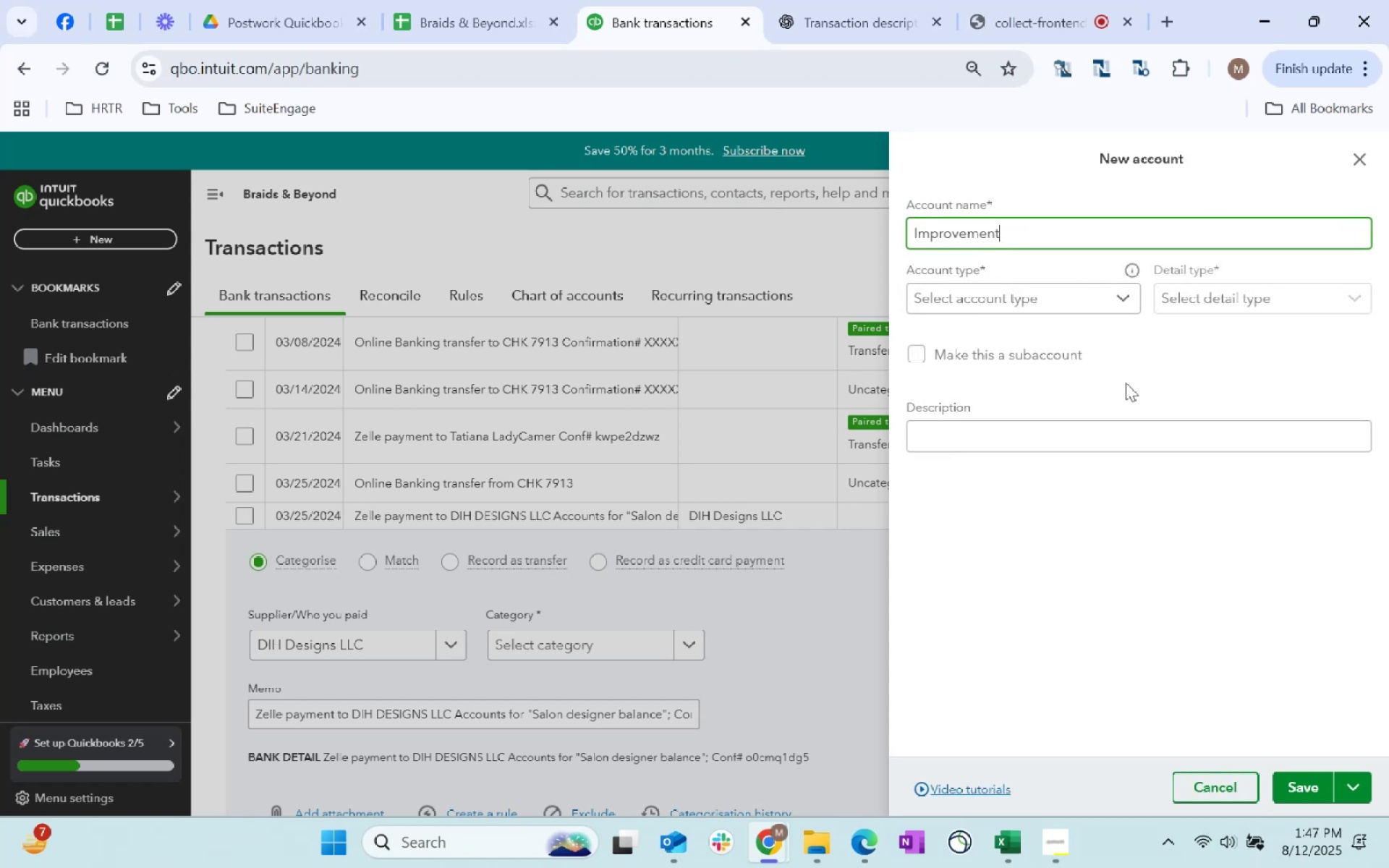 
left_click([1060, 292])
 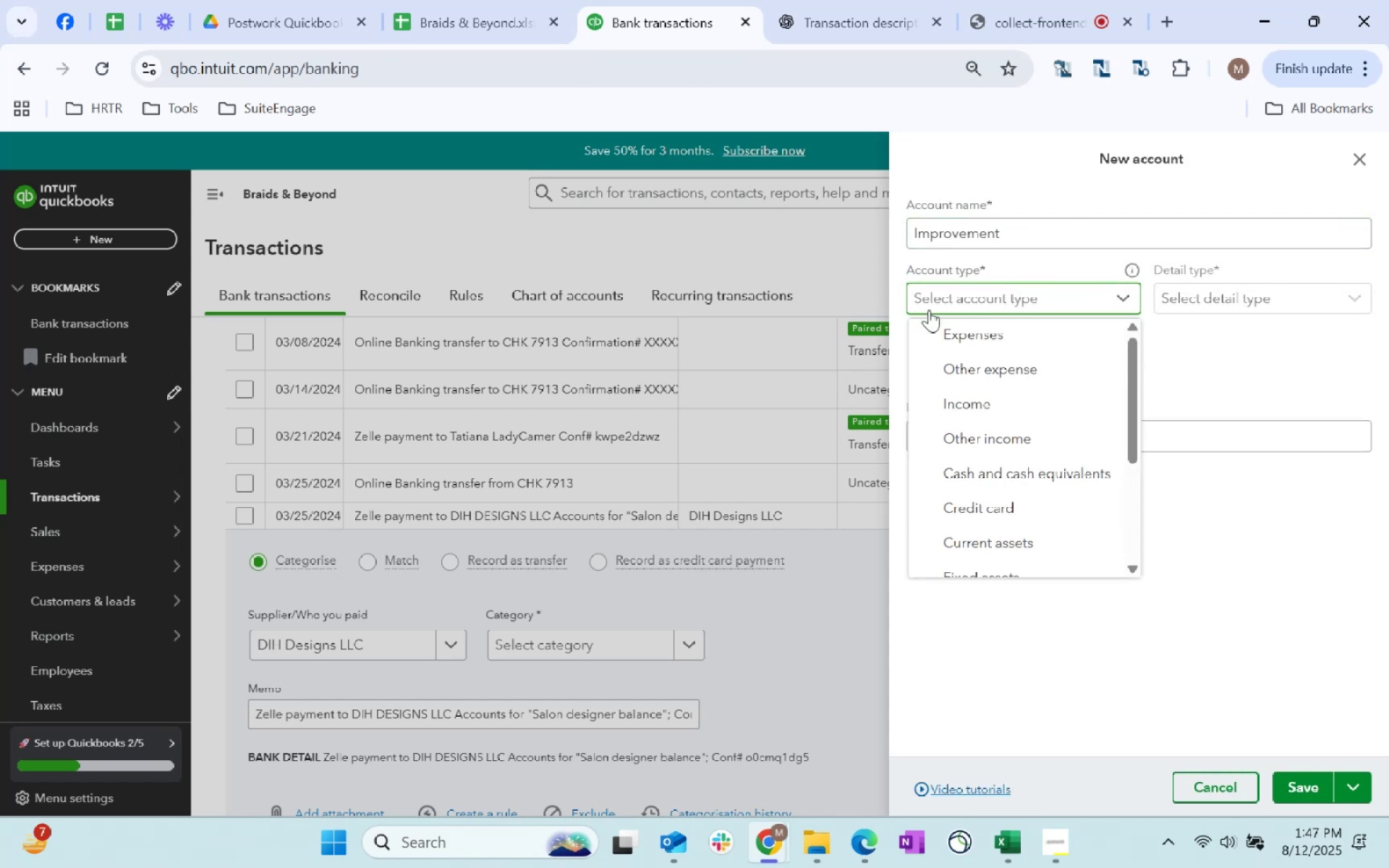 
left_click([971, 317])
 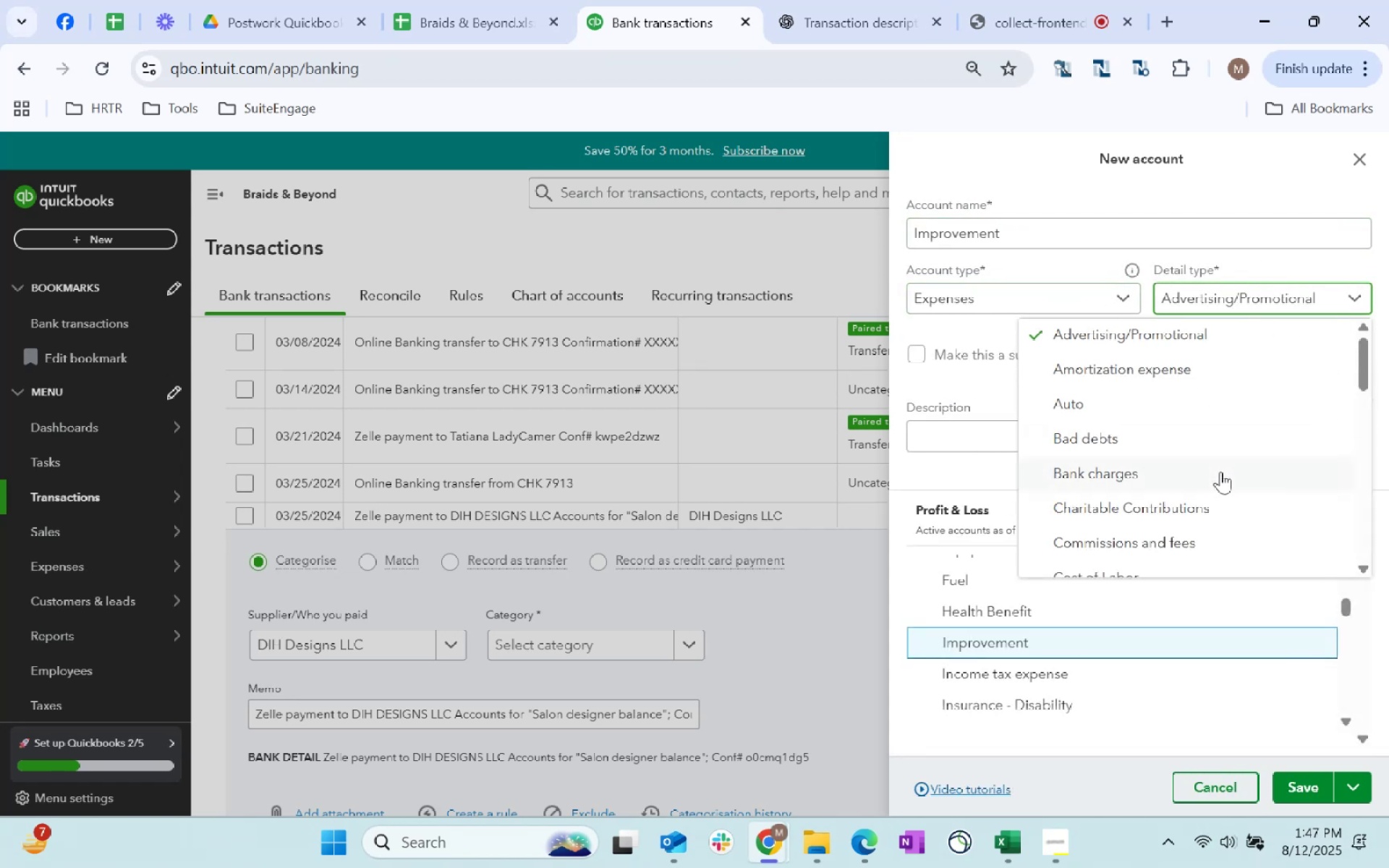 
scroll: coordinate [1311, 422], scroll_direction: down, amount: 4.0
 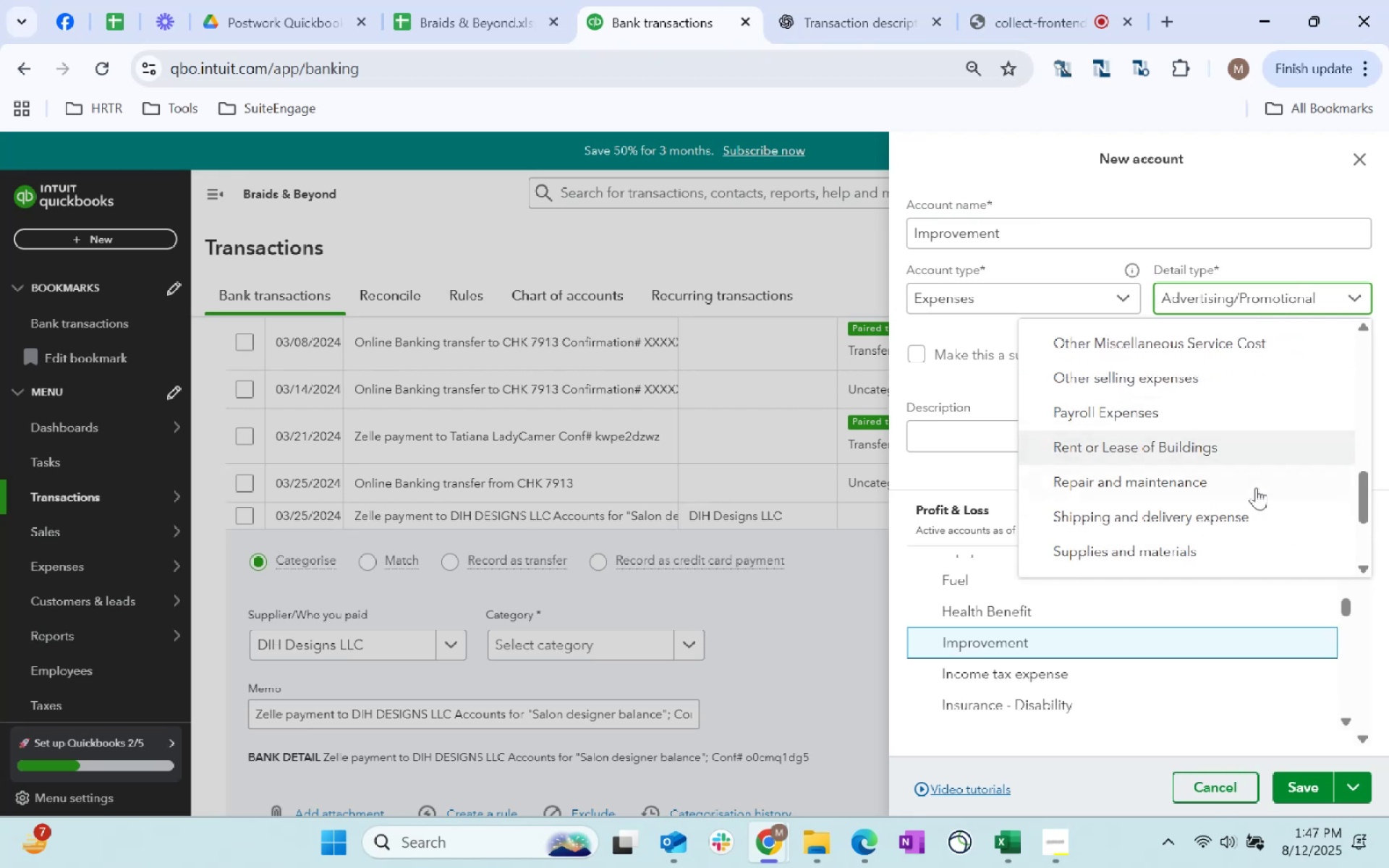 
left_click([1256, 488])
 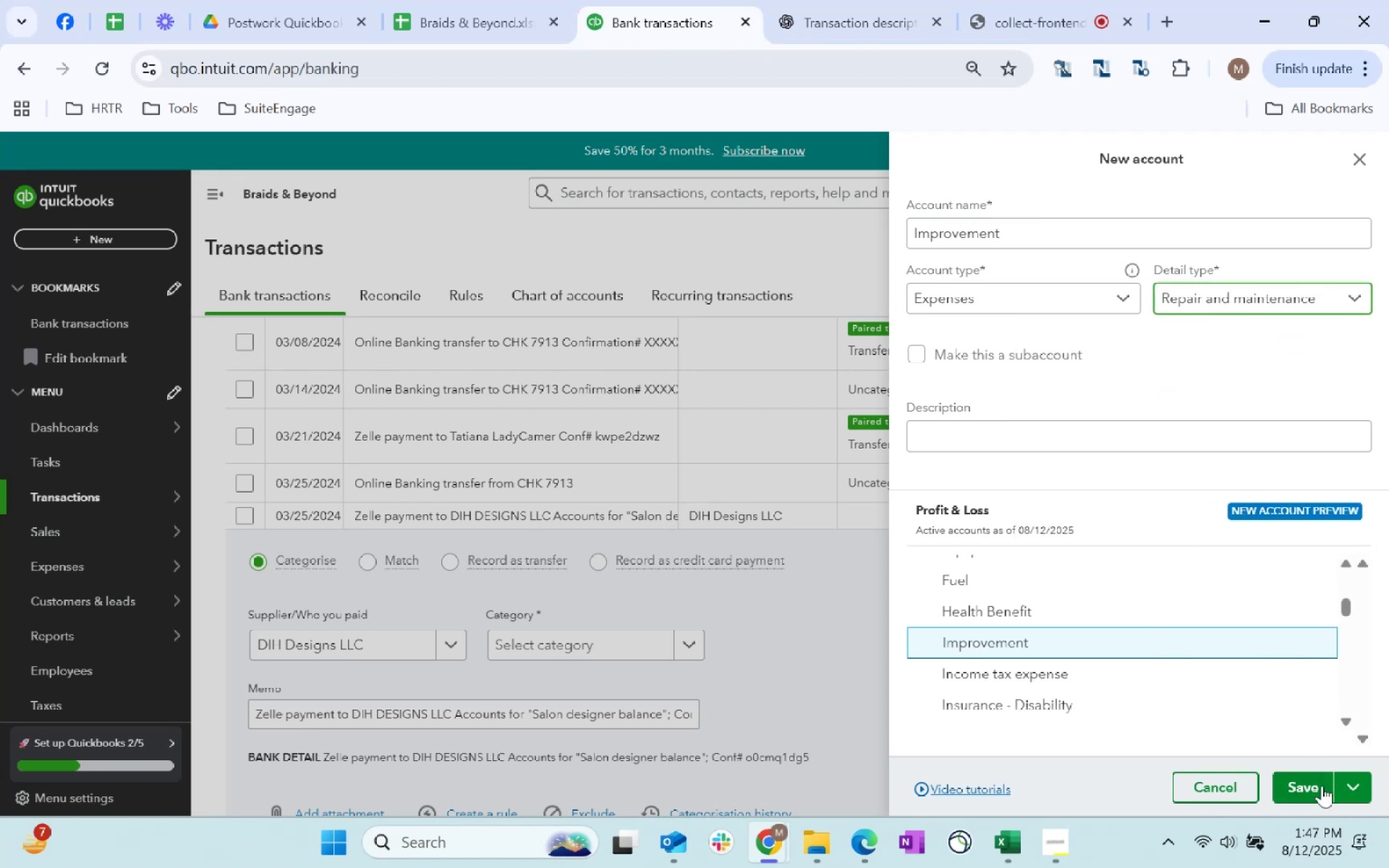 
left_click([1322, 786])
 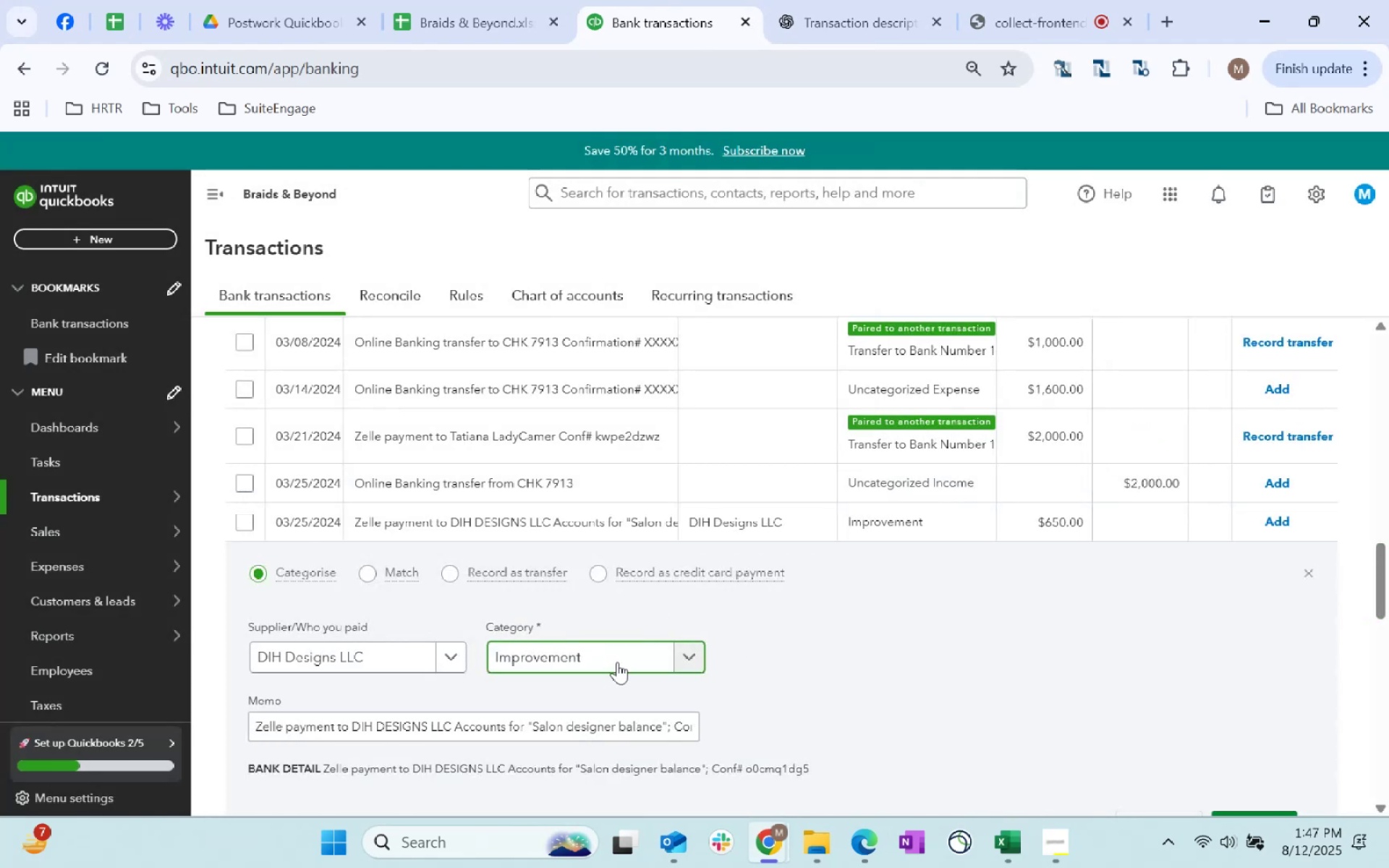 
scroll: coordinate [1084, 616], scroll_direction: down, amount: 2.0
 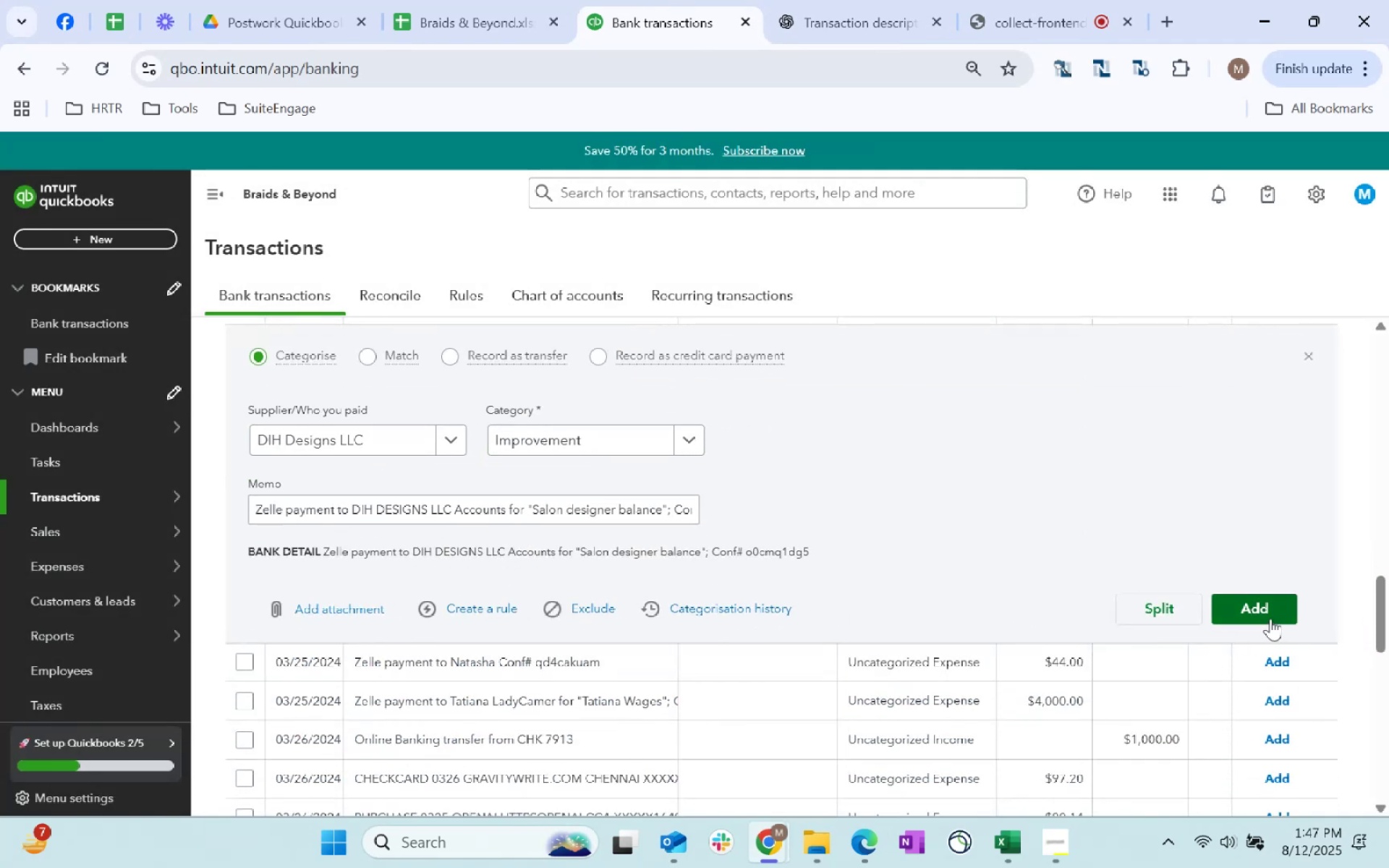 
left_click([1270, 618])
 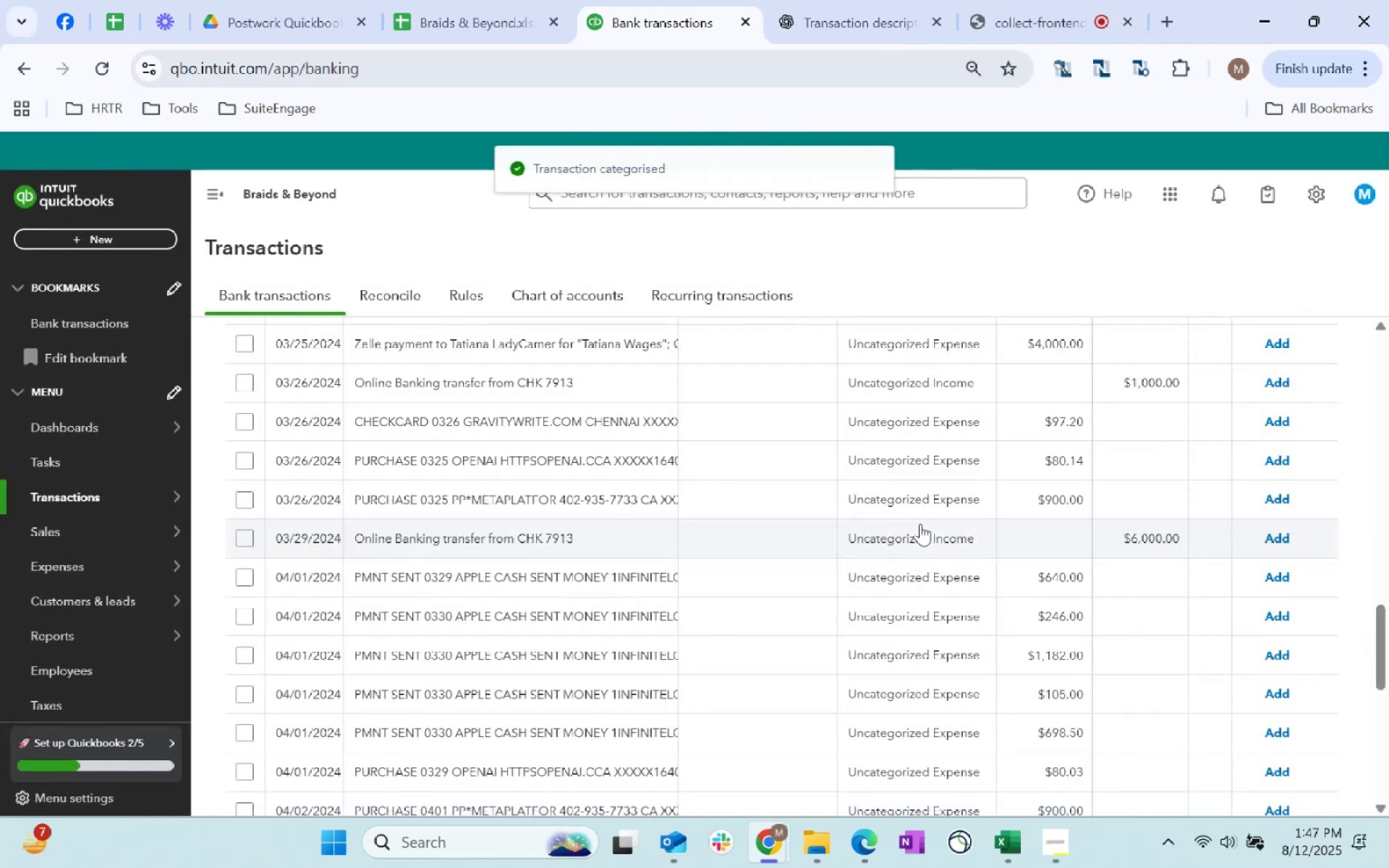 
scroll: coordinate [907, 528], scroll_direction: up, amount: 16.0
 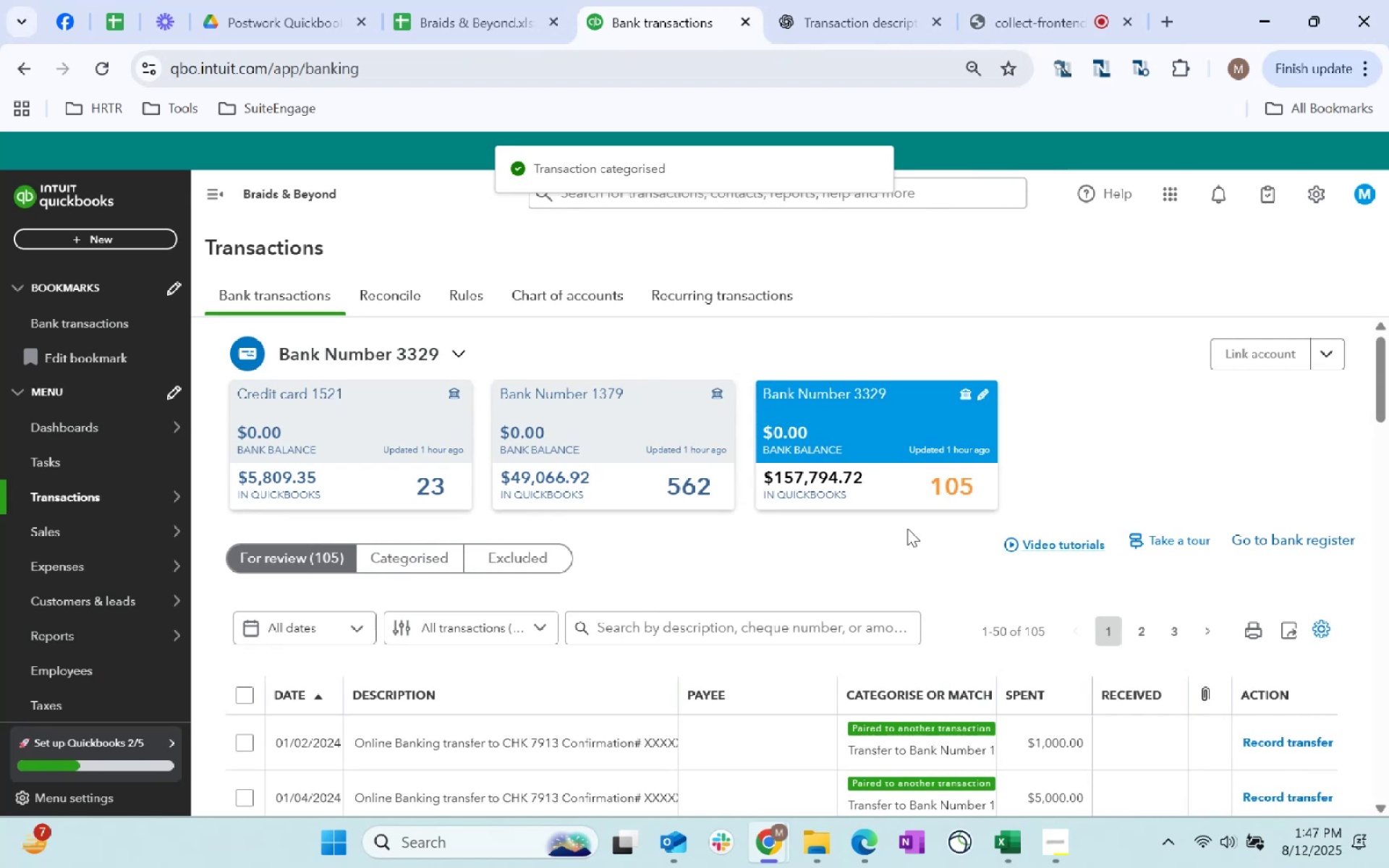 
scroll: coordinate [900, 537], scroll_direction: down, amount: 12.0
 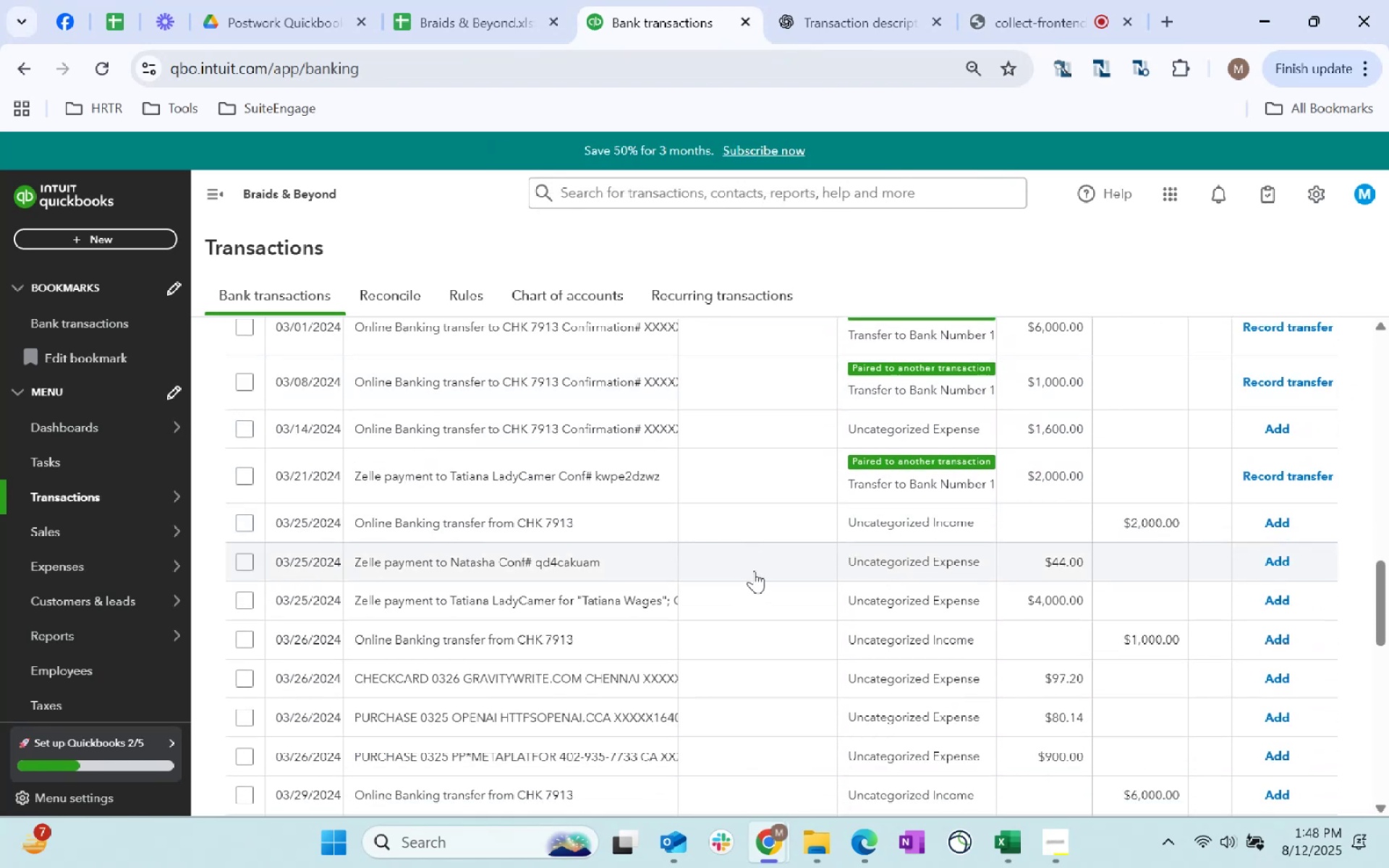 
left_click([768, 562])
 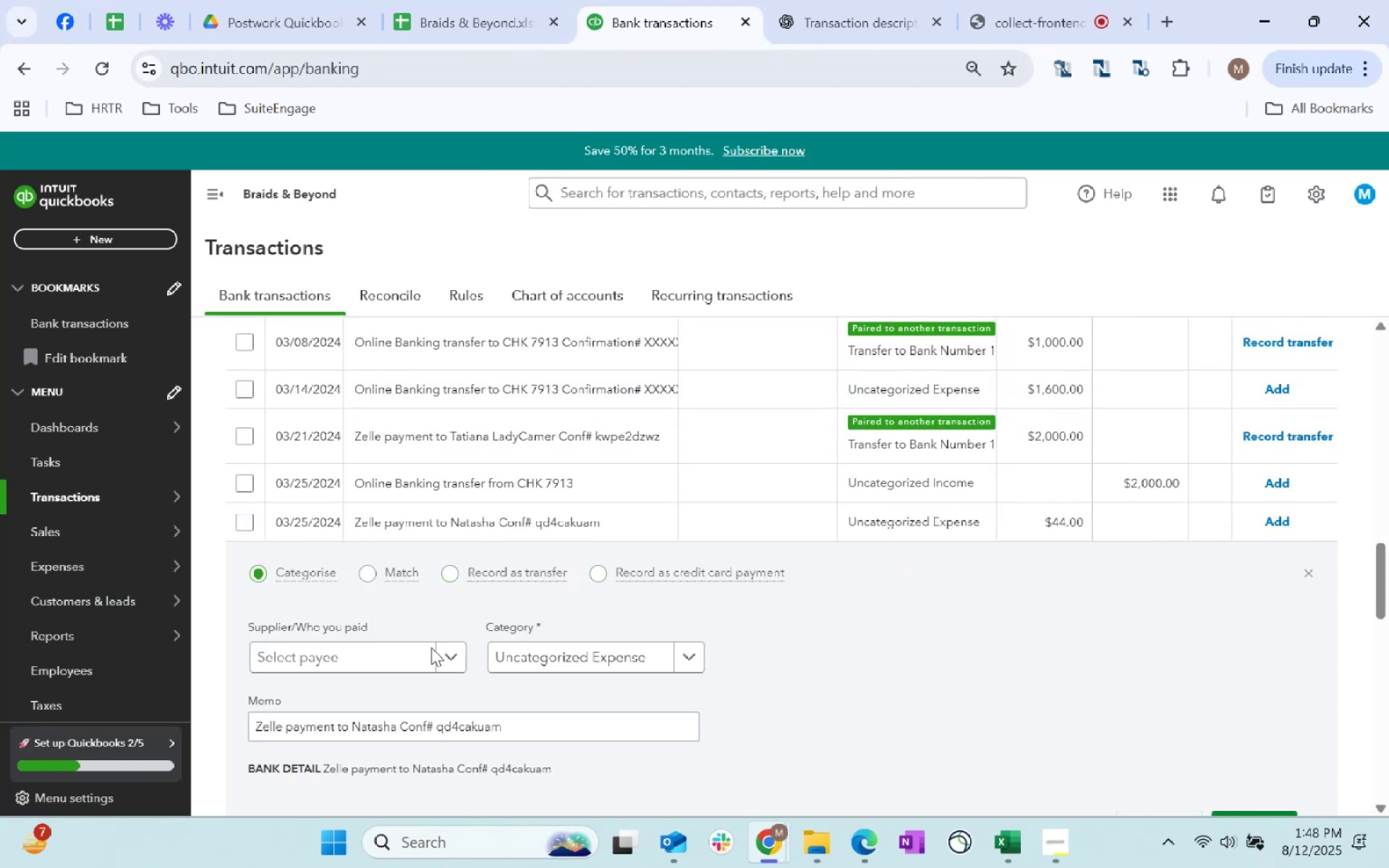 
left_click([357, 650])
 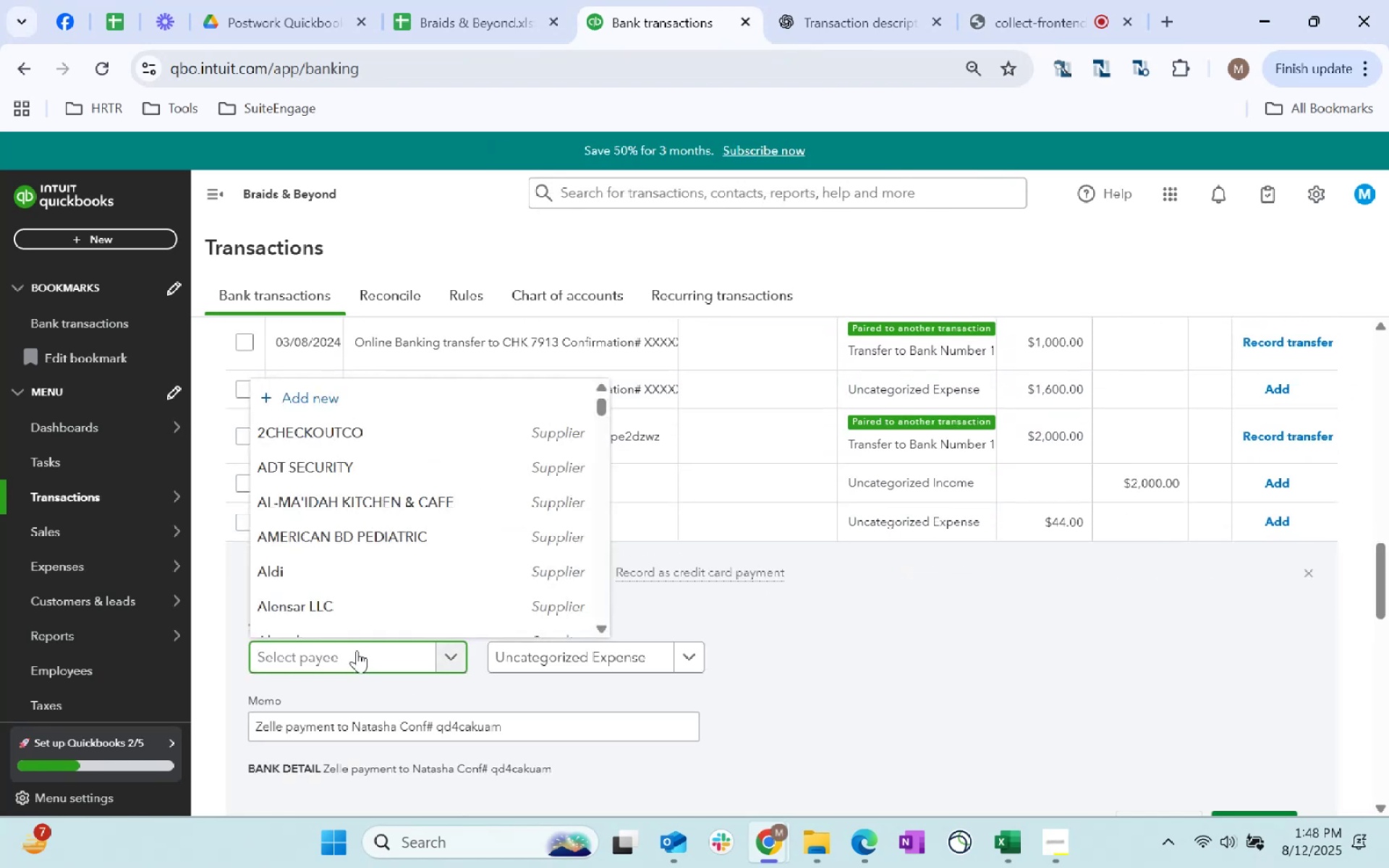 
type(Natasha)
 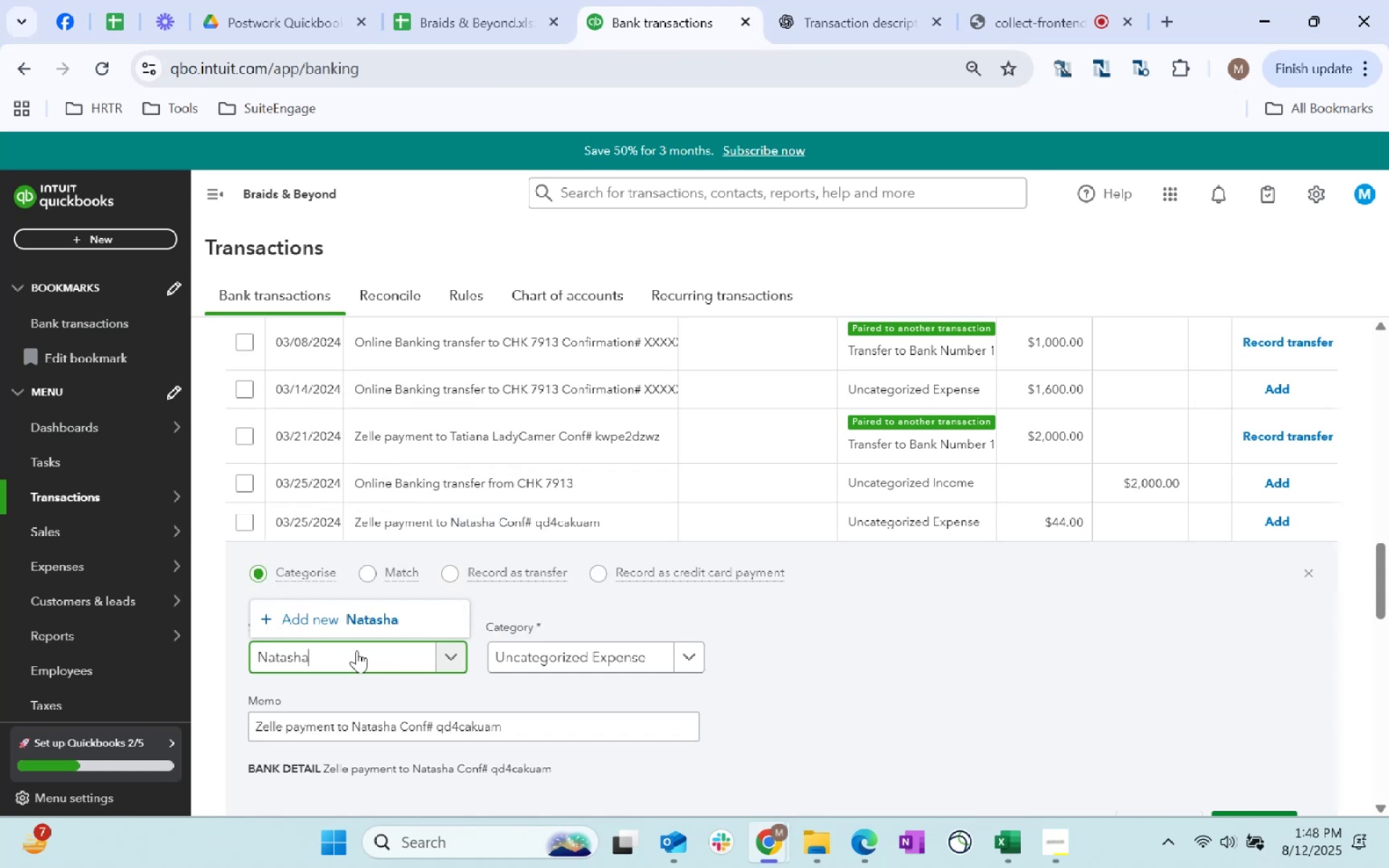 
left_click([338, 621])
 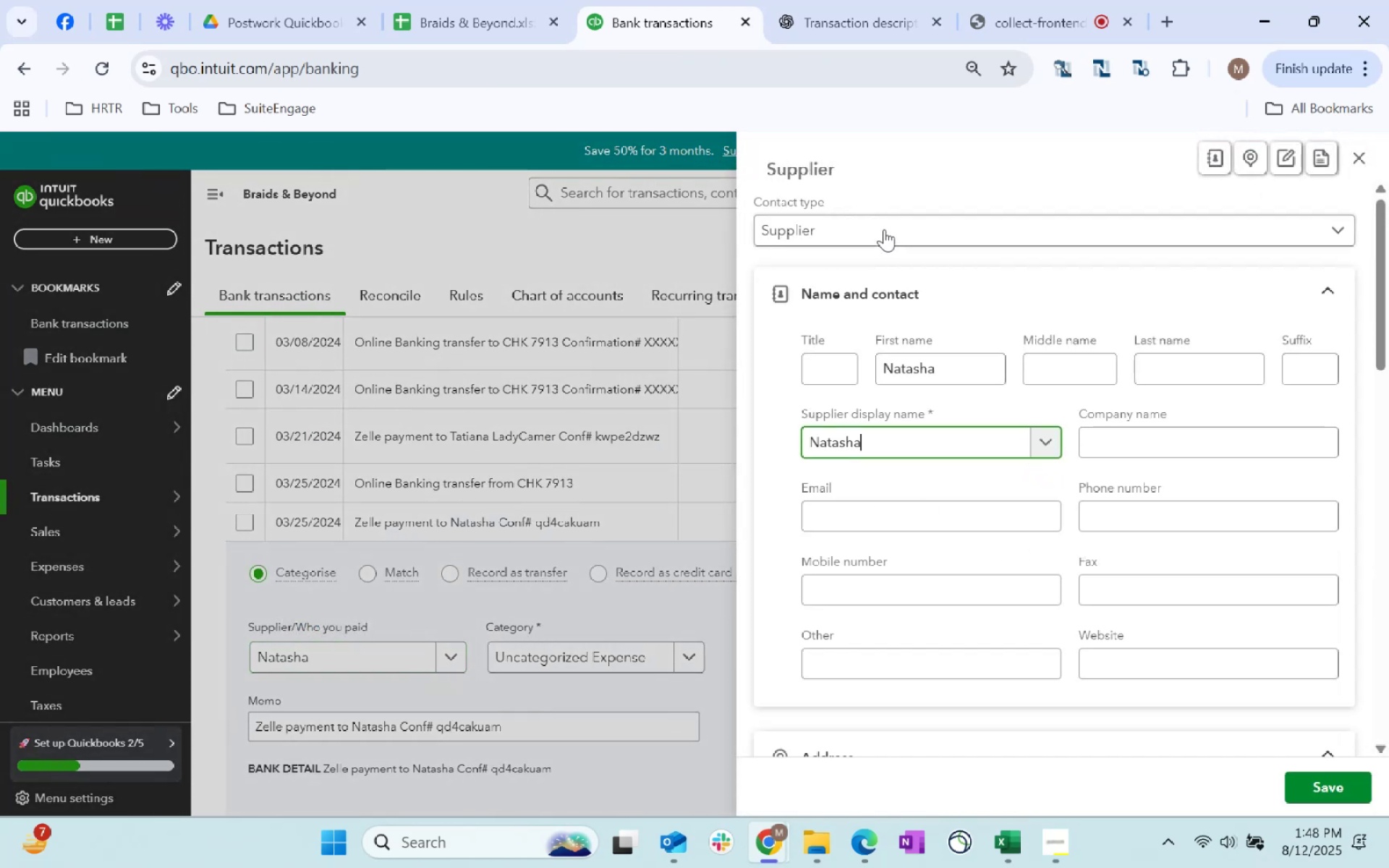 
left_click([859, 232])
 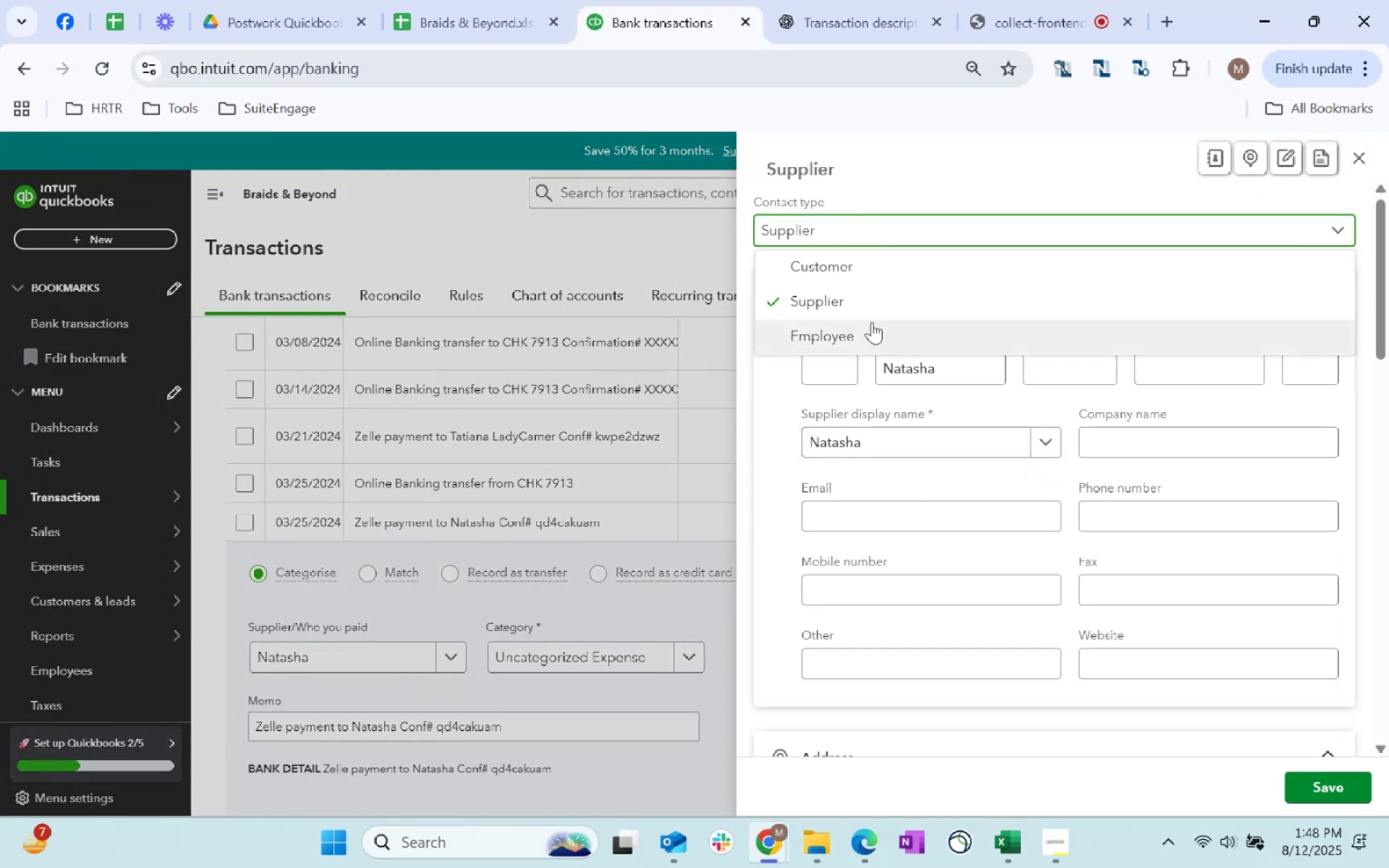 
left_click([861, 330])
 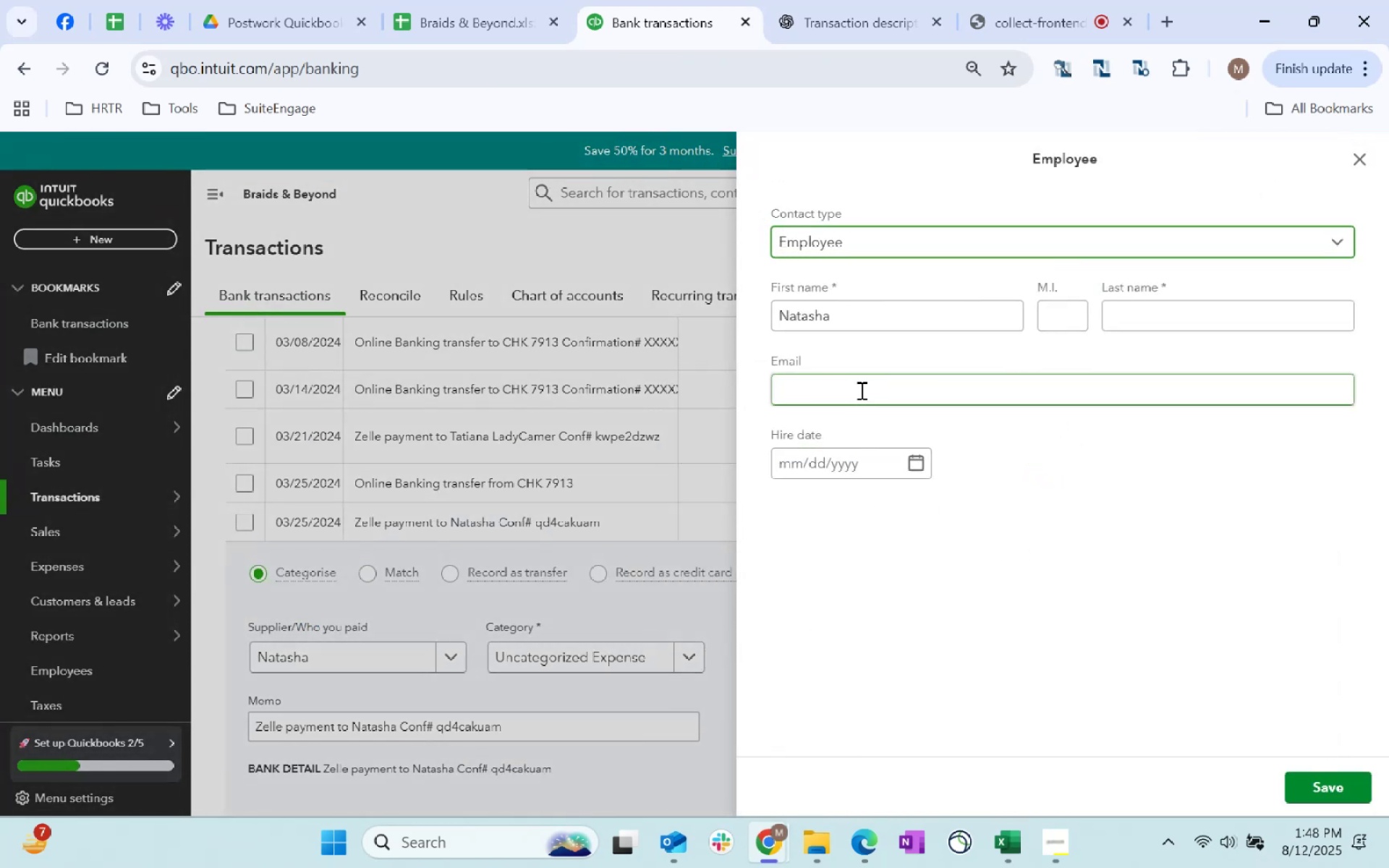 
left_click_drag(start_coordinate=[882, 314], to_coordinate=[702, 324])
 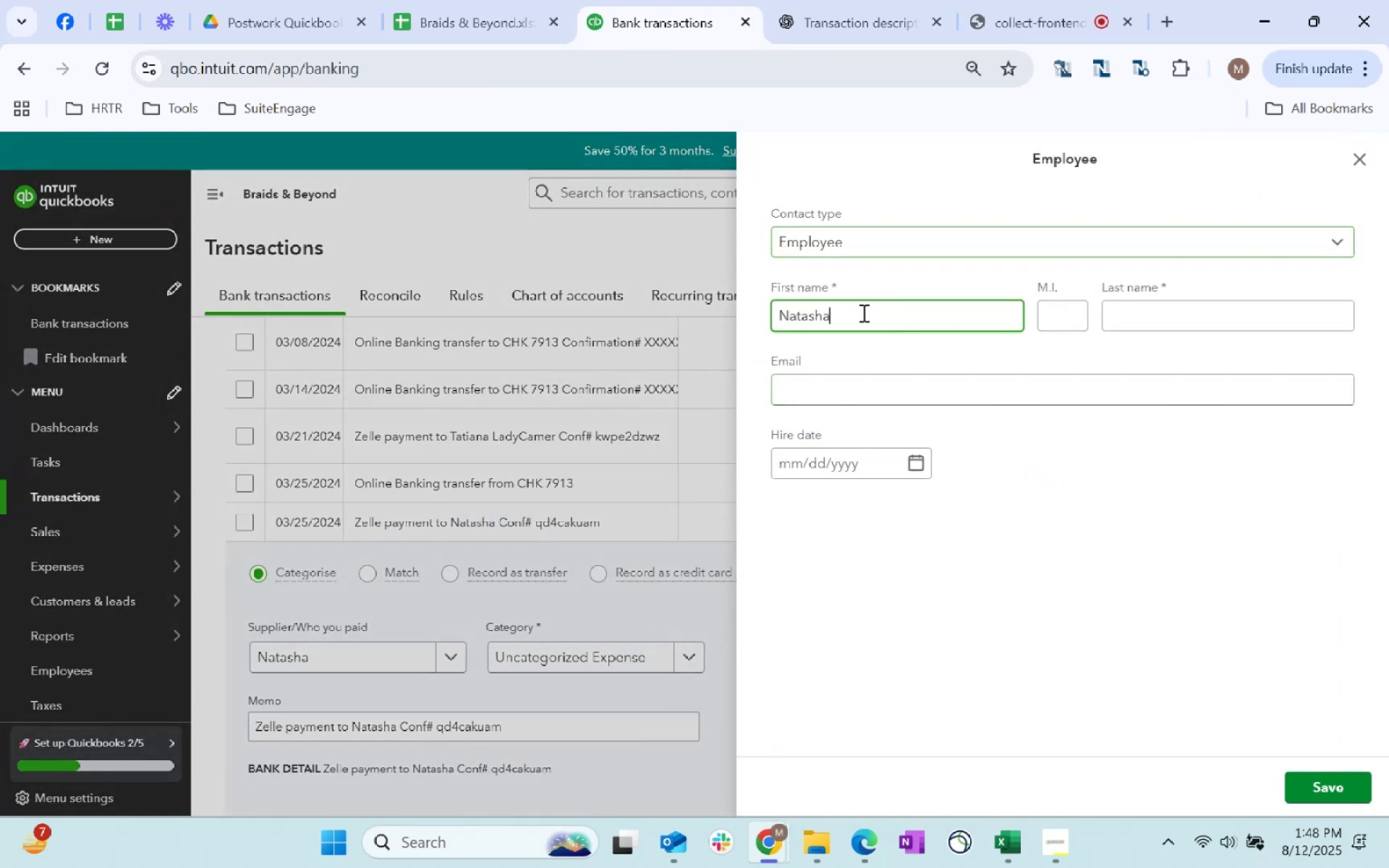 
hold_key(key=ControlLeft, duration=1.76)
 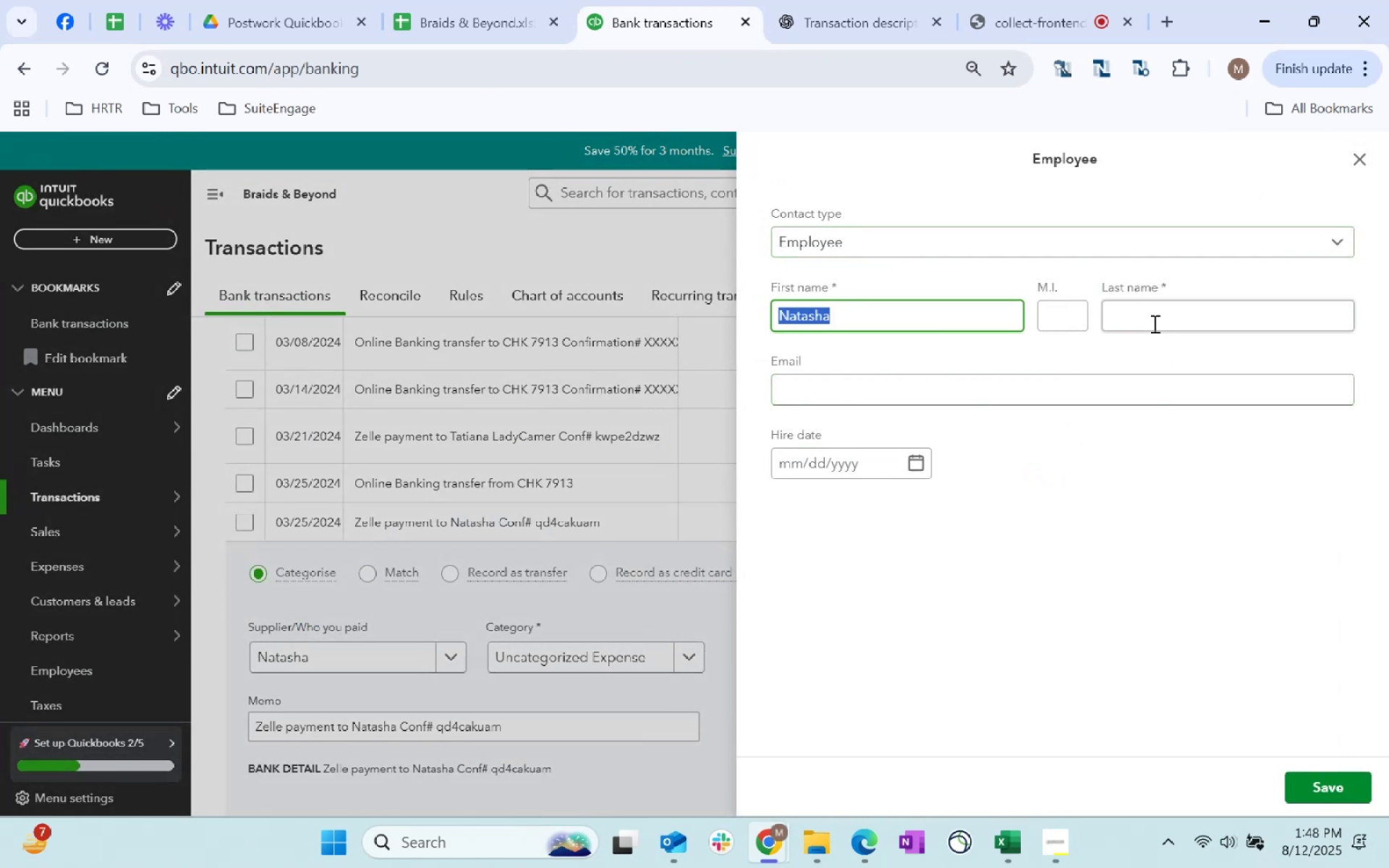 
type(ccccccc)
 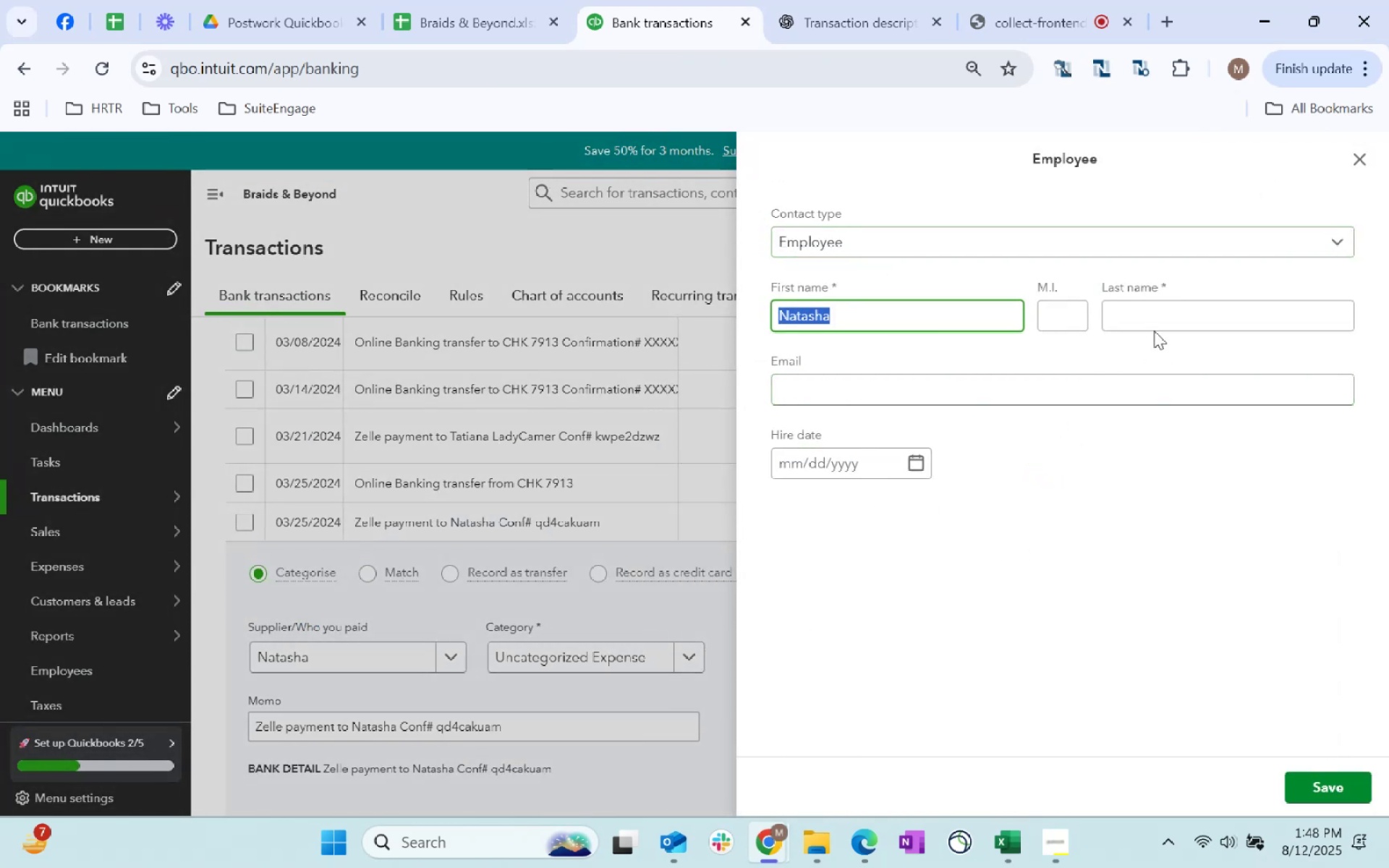 
left_click([1153, 323])
 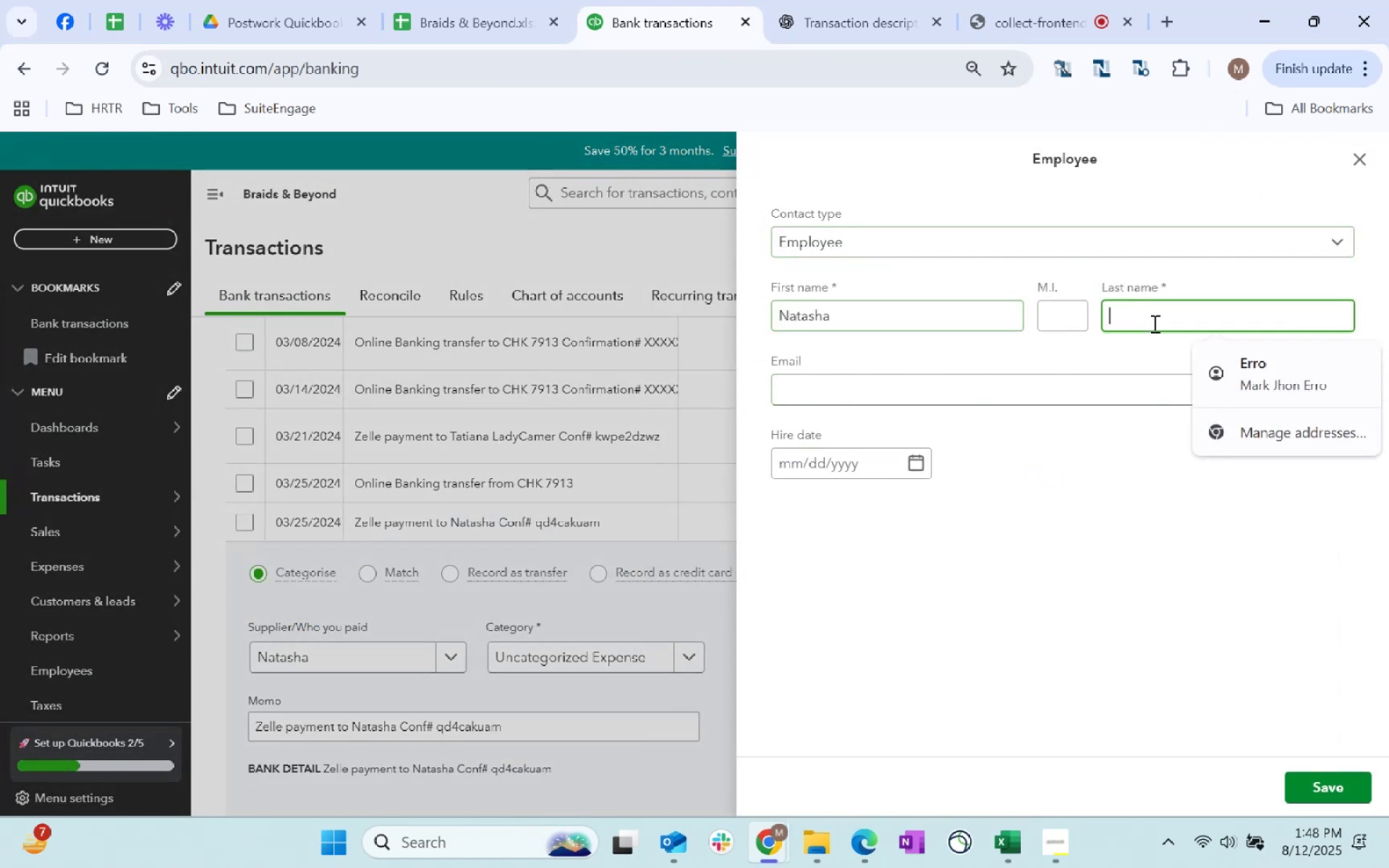 
key(Control+ControlLeft)
 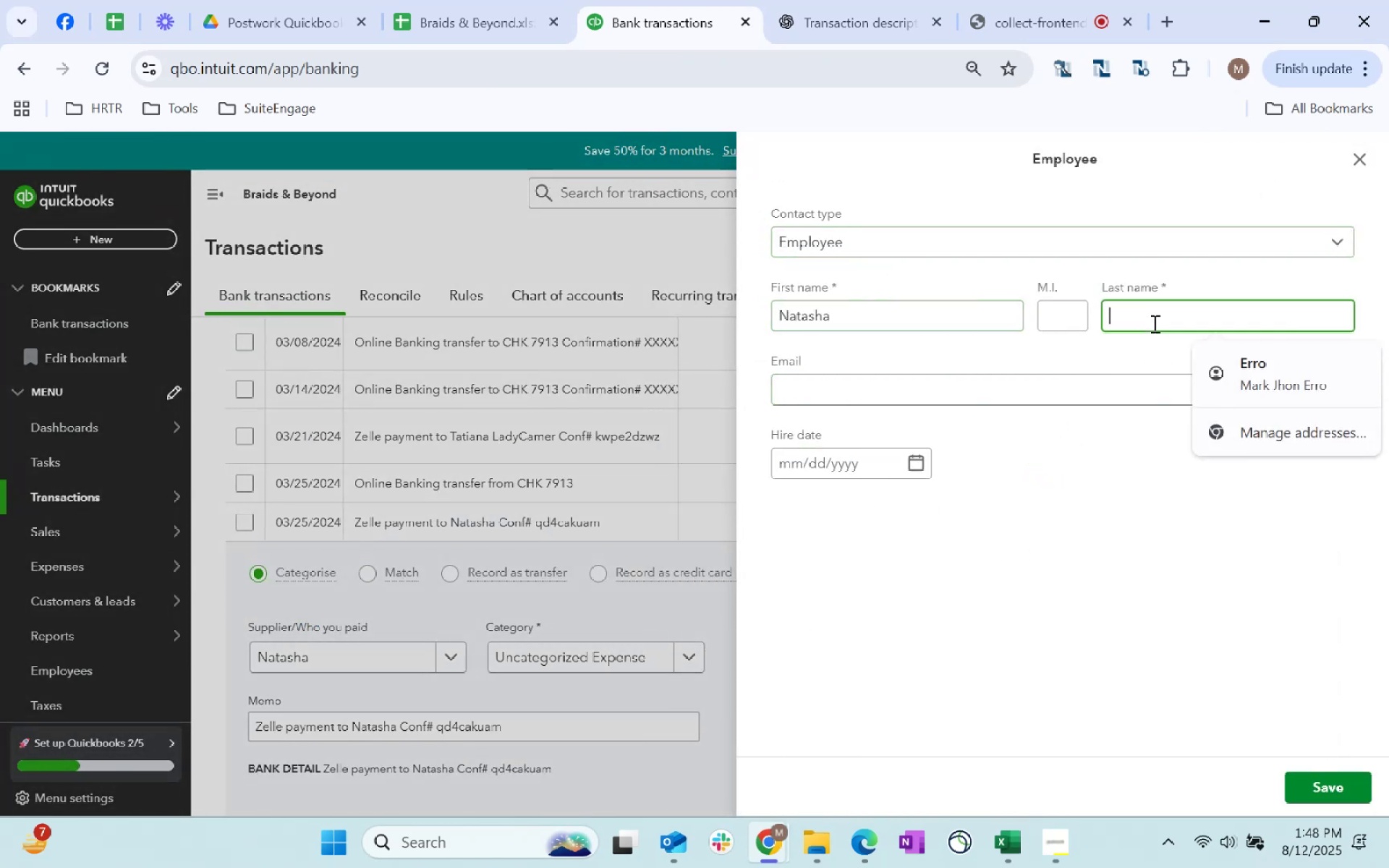 
key(Control+V)
 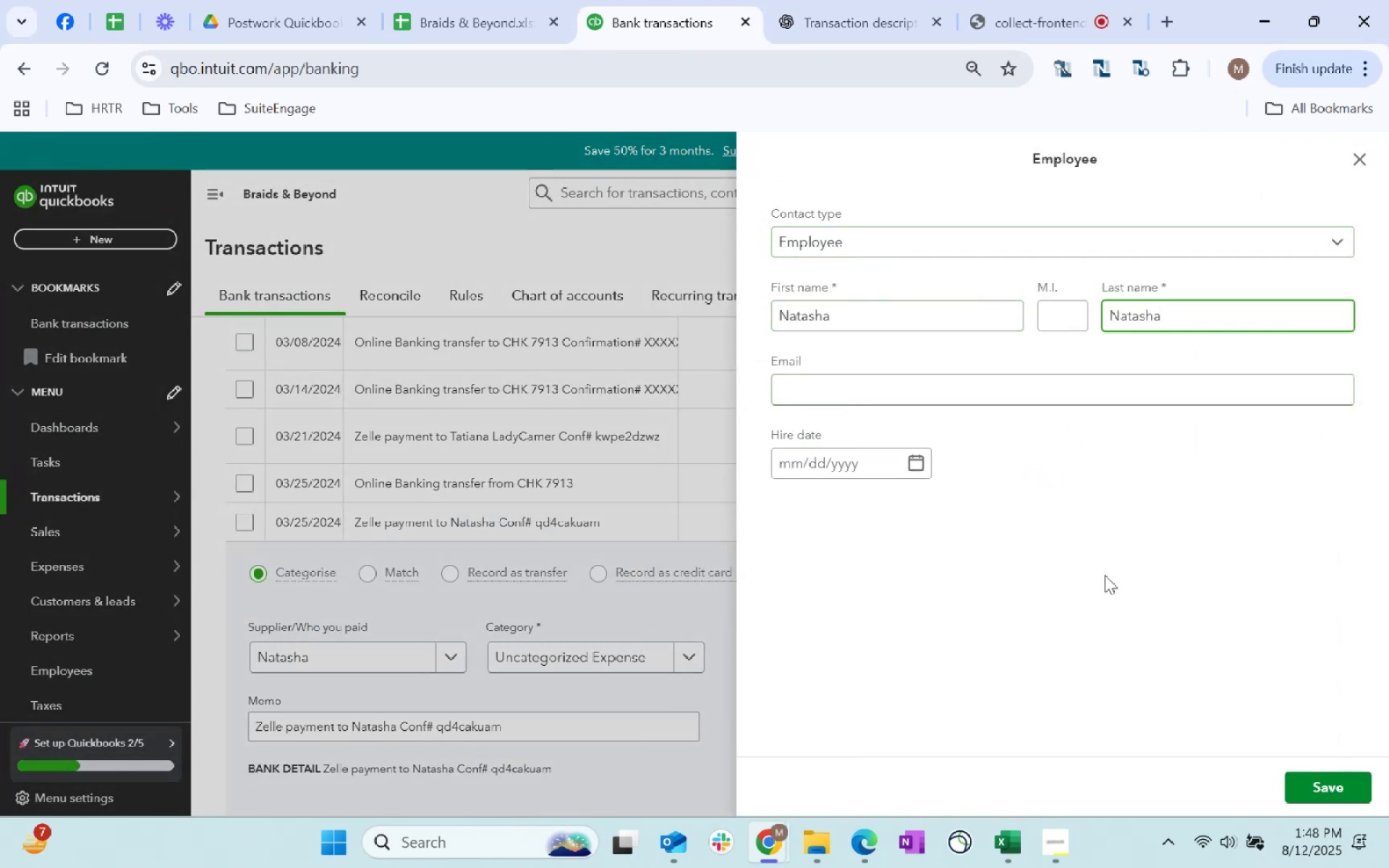 
left_click([1105, 575])
 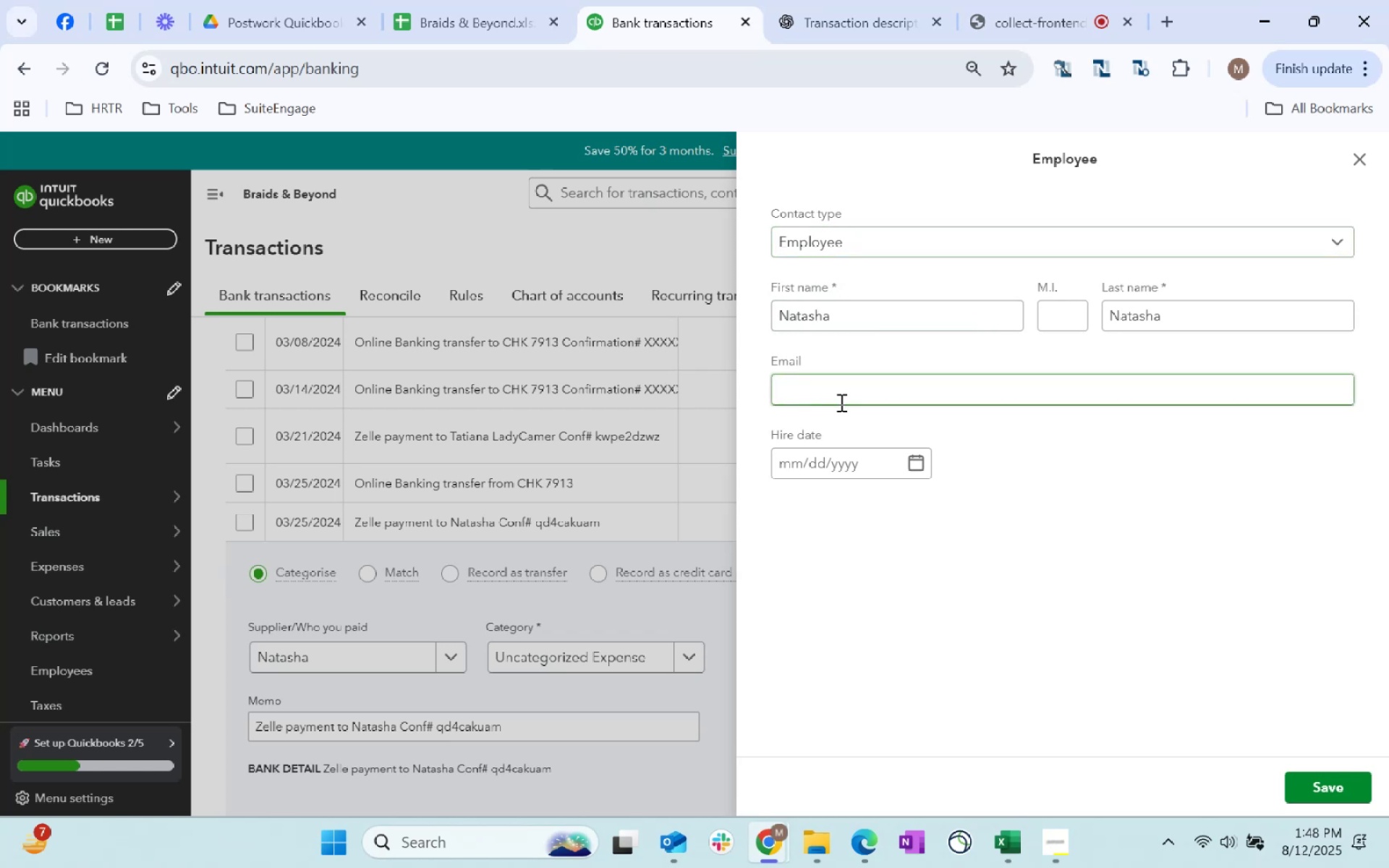 
left_click([1321, 786])
 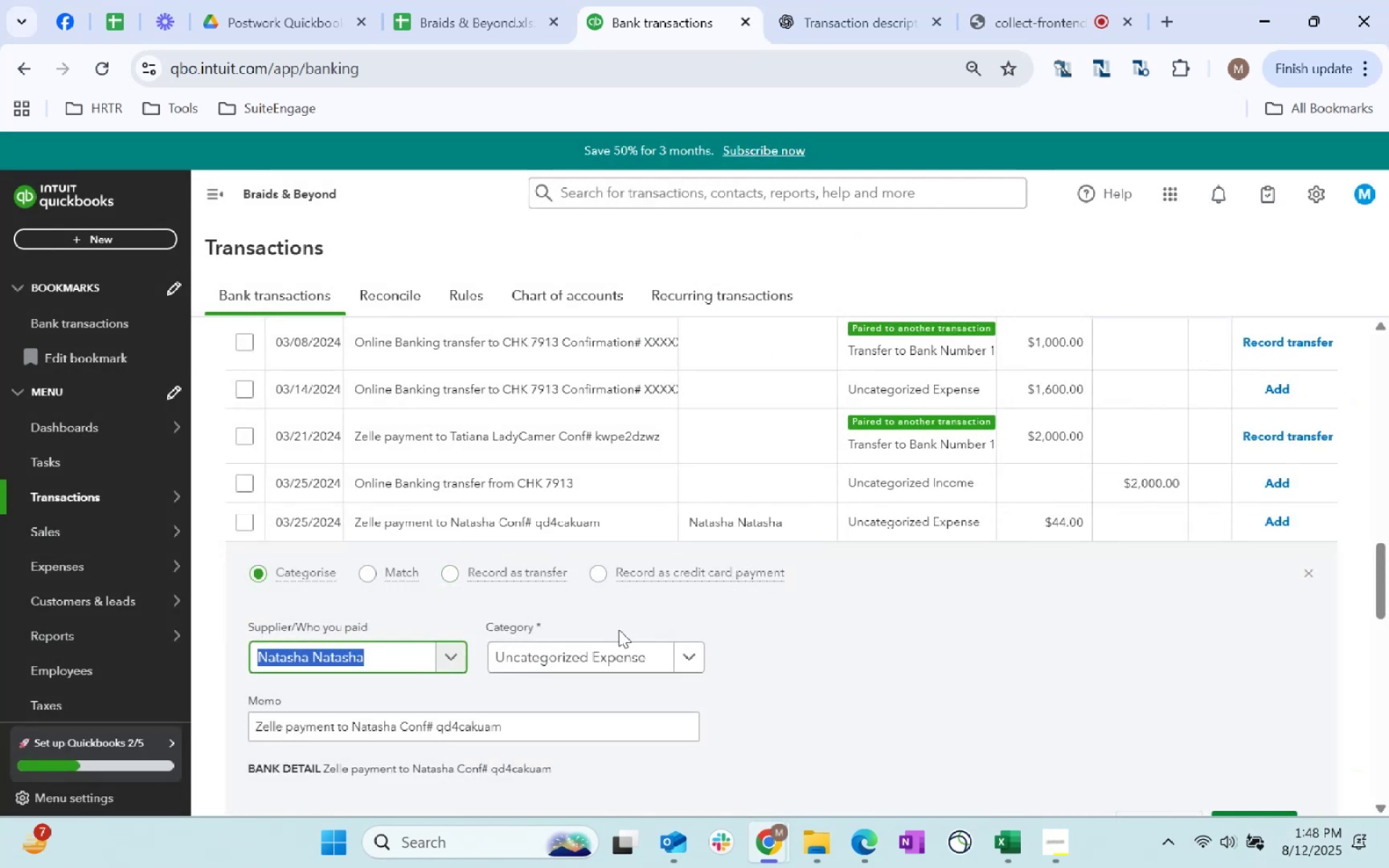 
left_click([569, 663])
 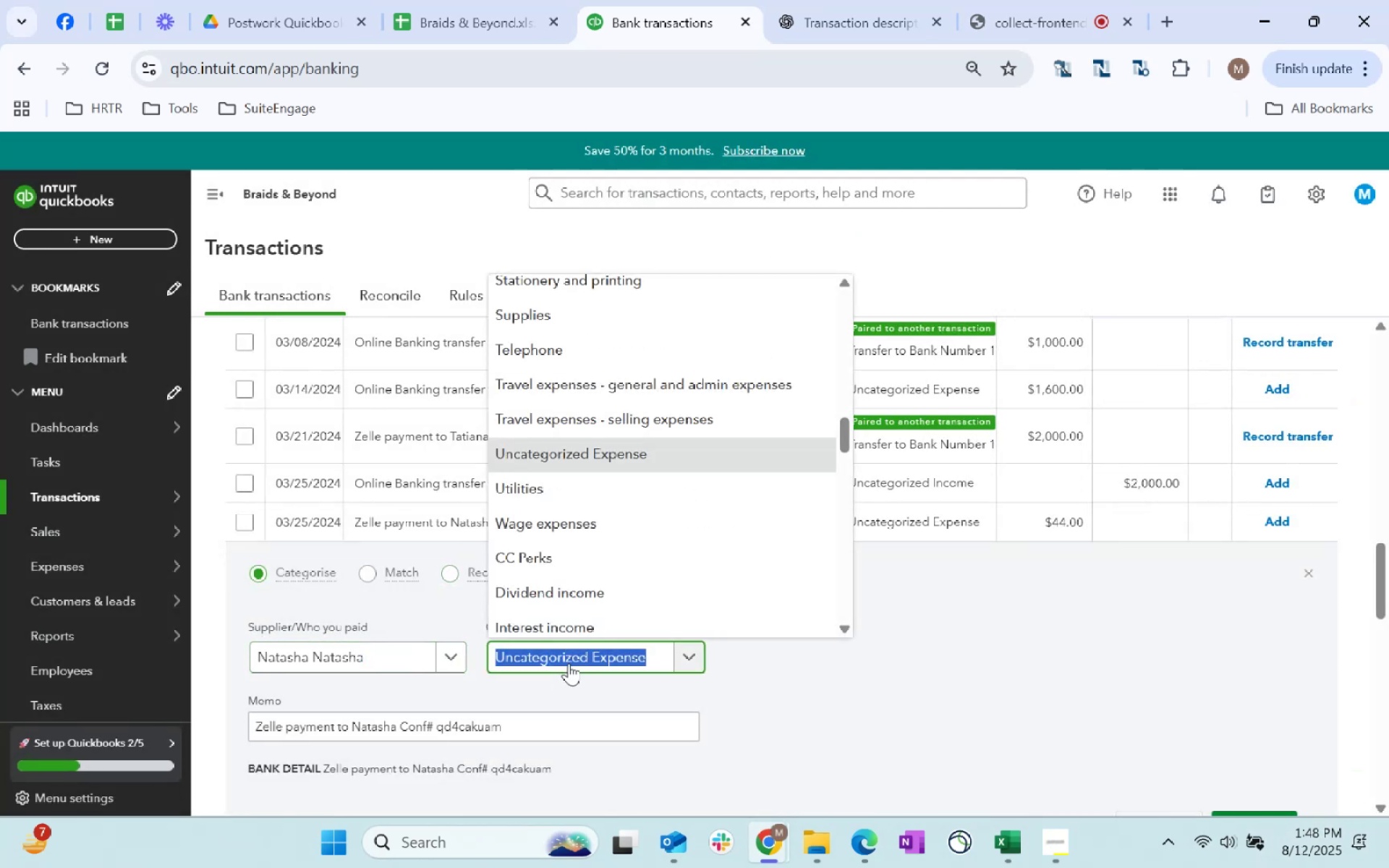 
type(wage)
 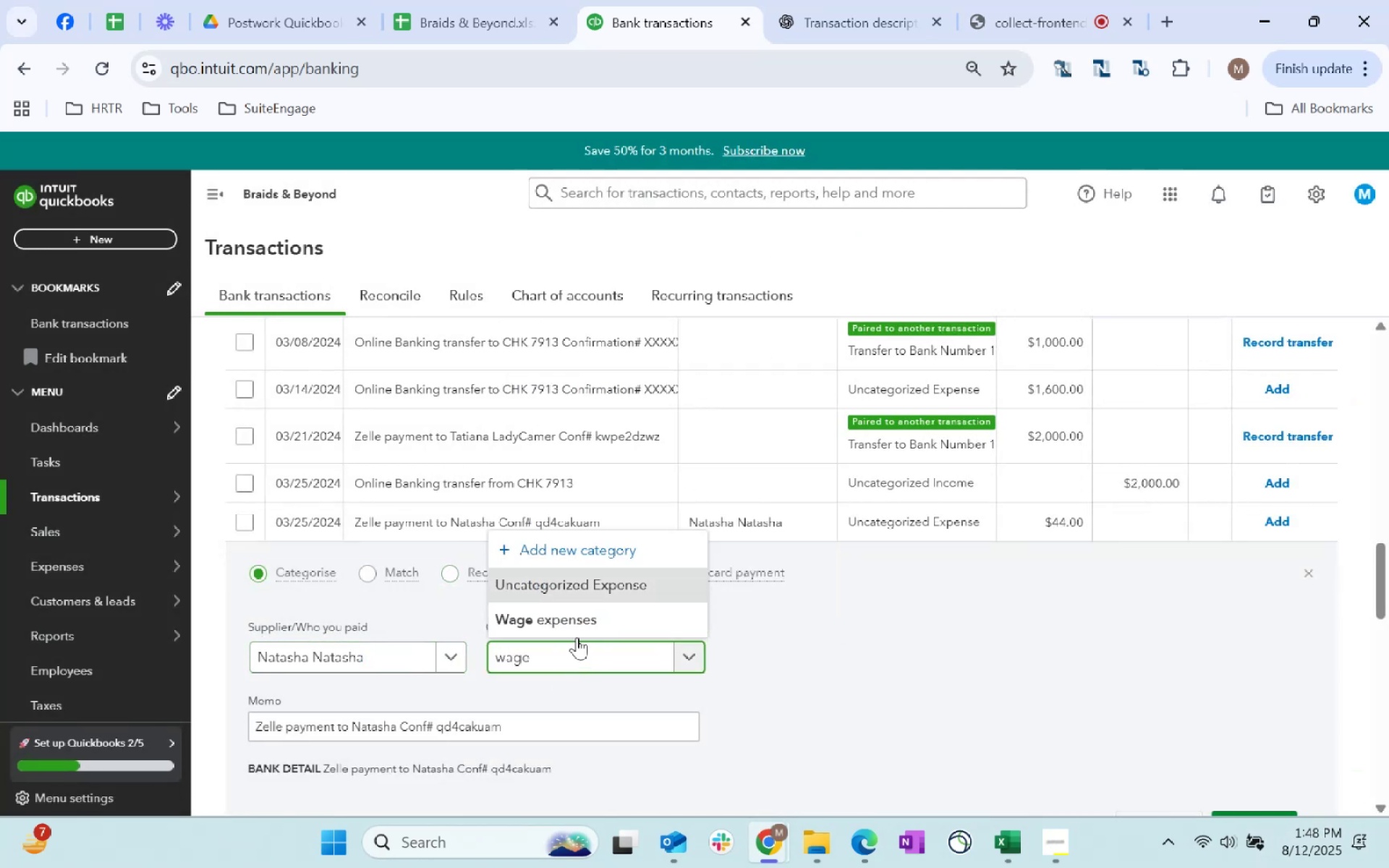 
left_click([577, 631])
 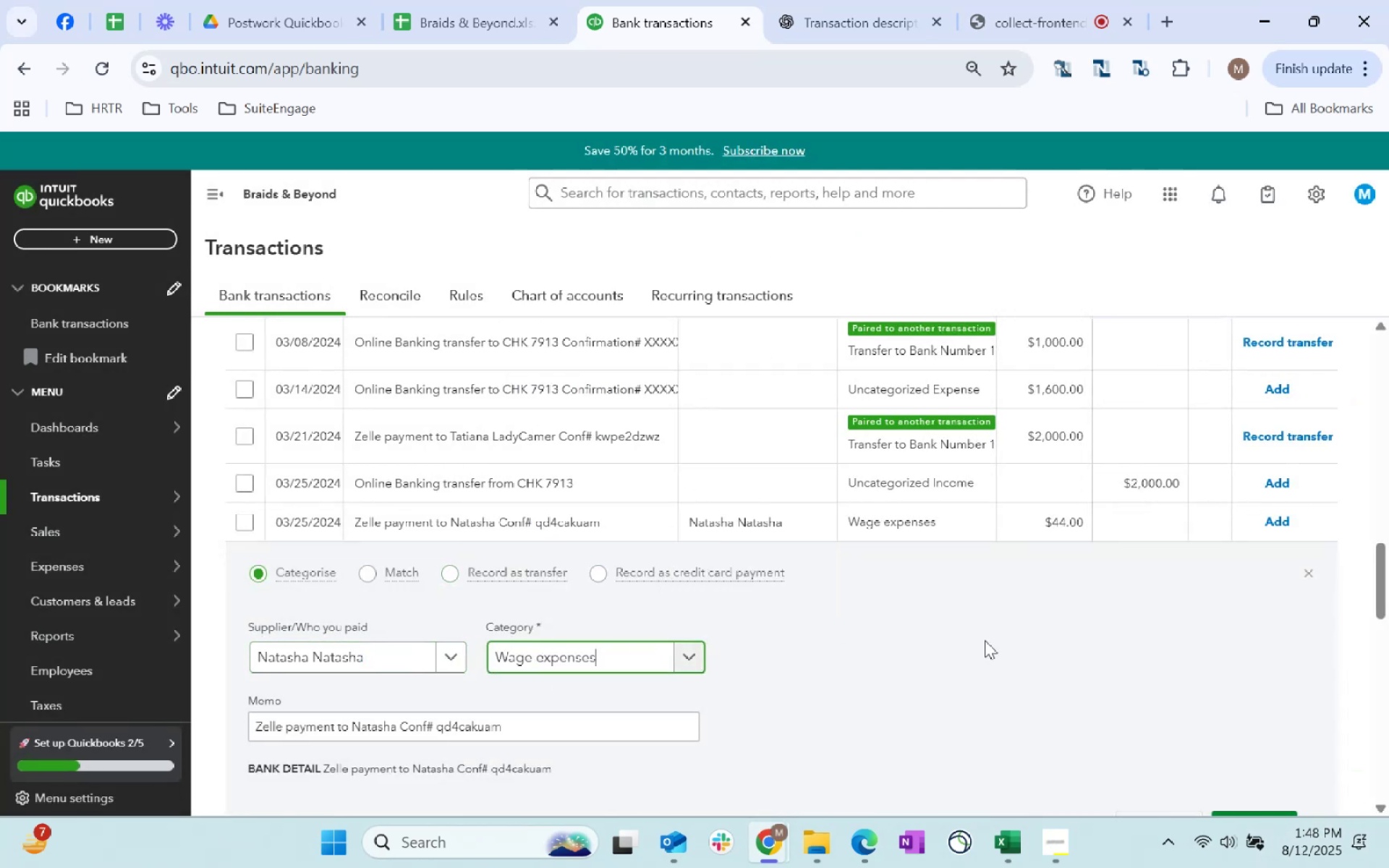 
scroll: coordinate [1005, 639], scroll_direction: down, amount: 1.0
 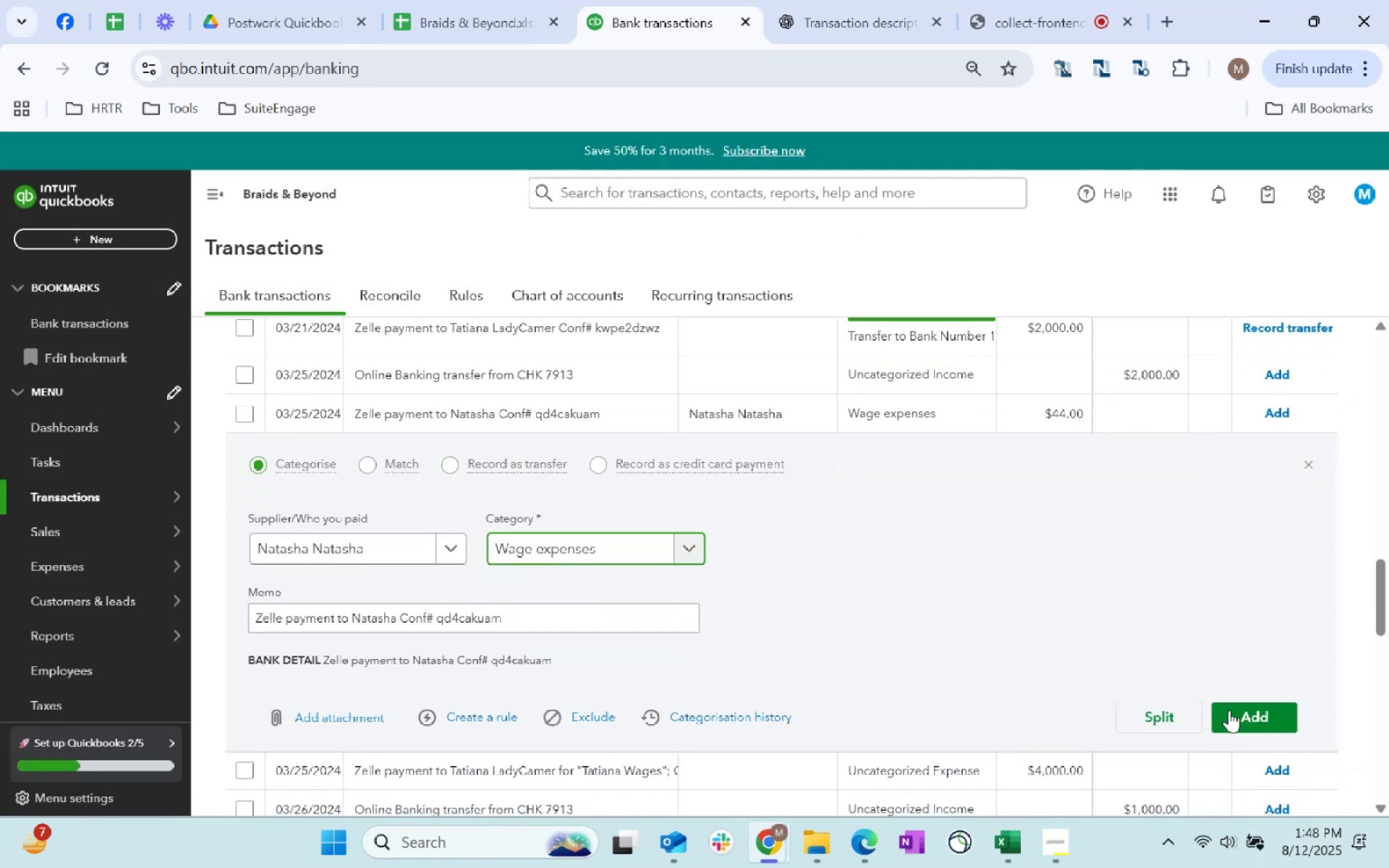 
left_click([1229, 710])
 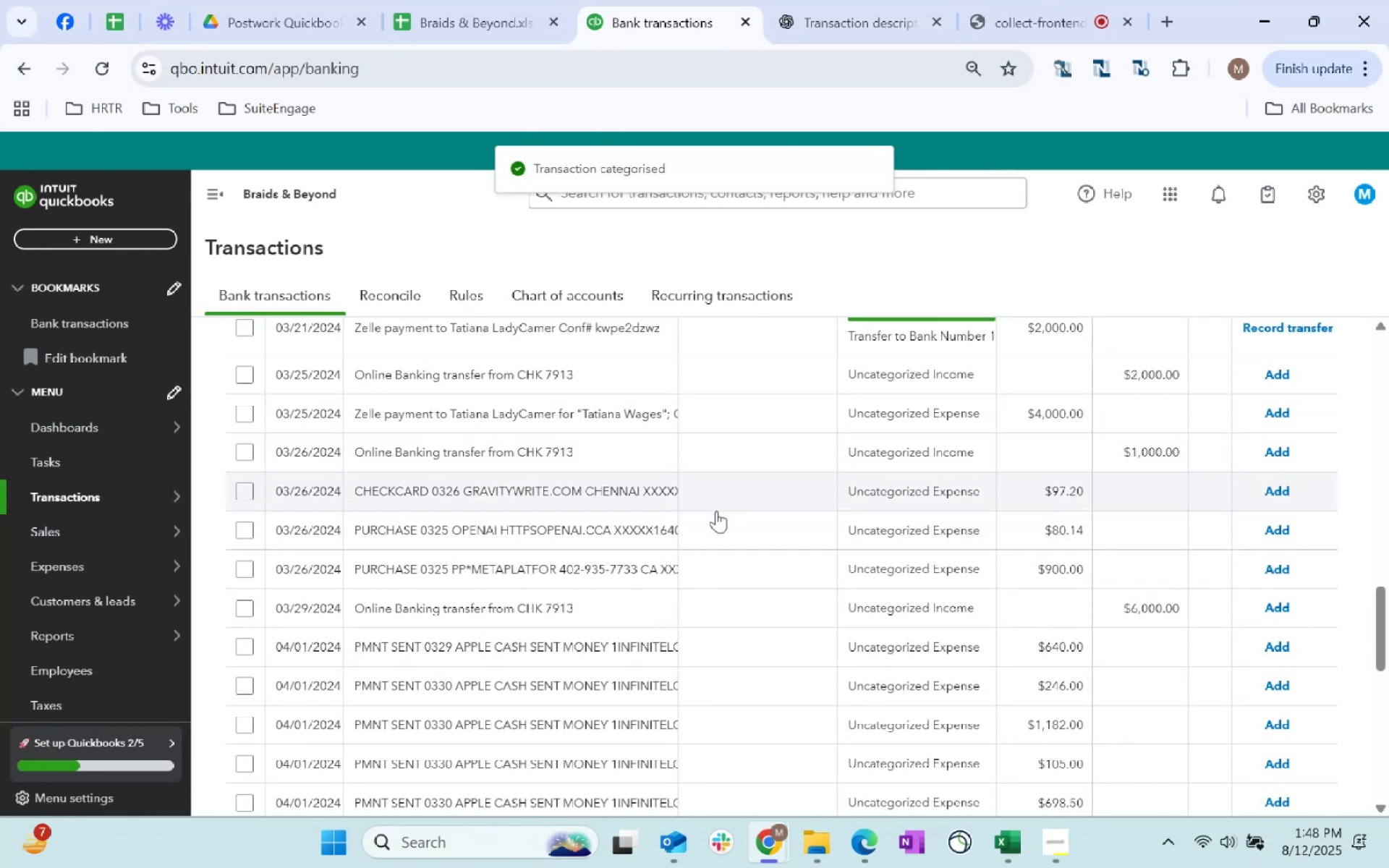 
left_click([742, 415])
 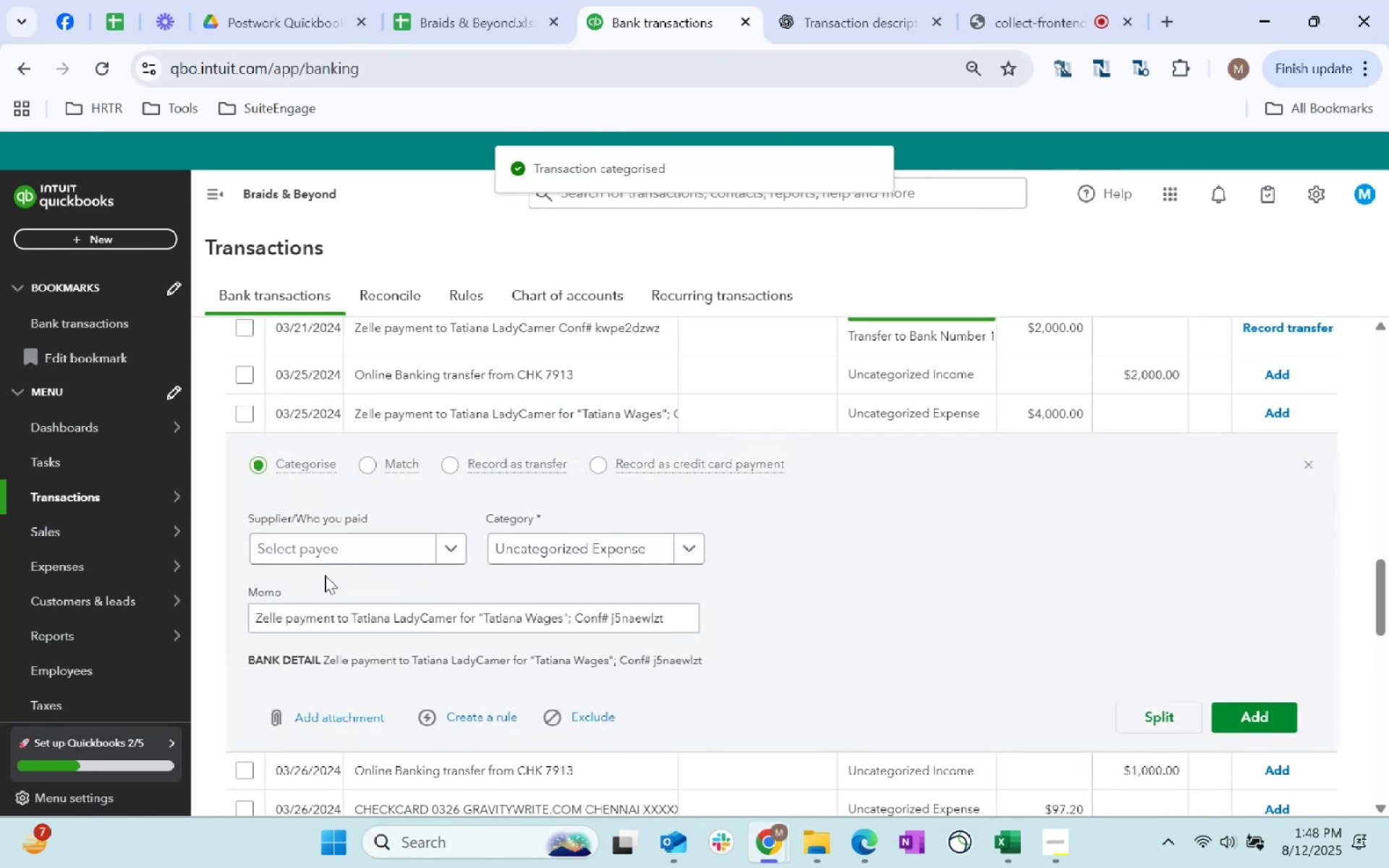 
left_click([320, 548])
 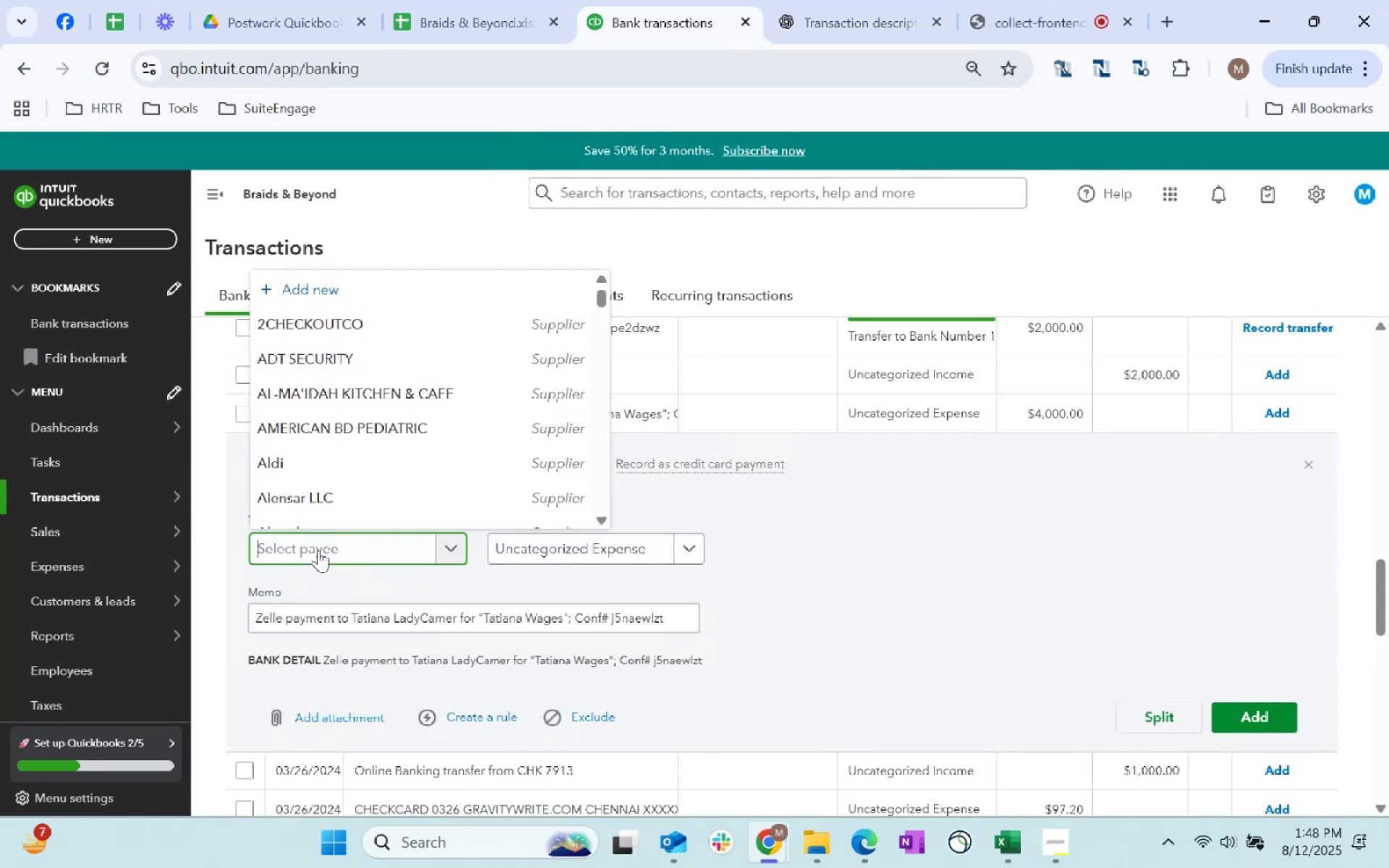 
type(Tatiana)
 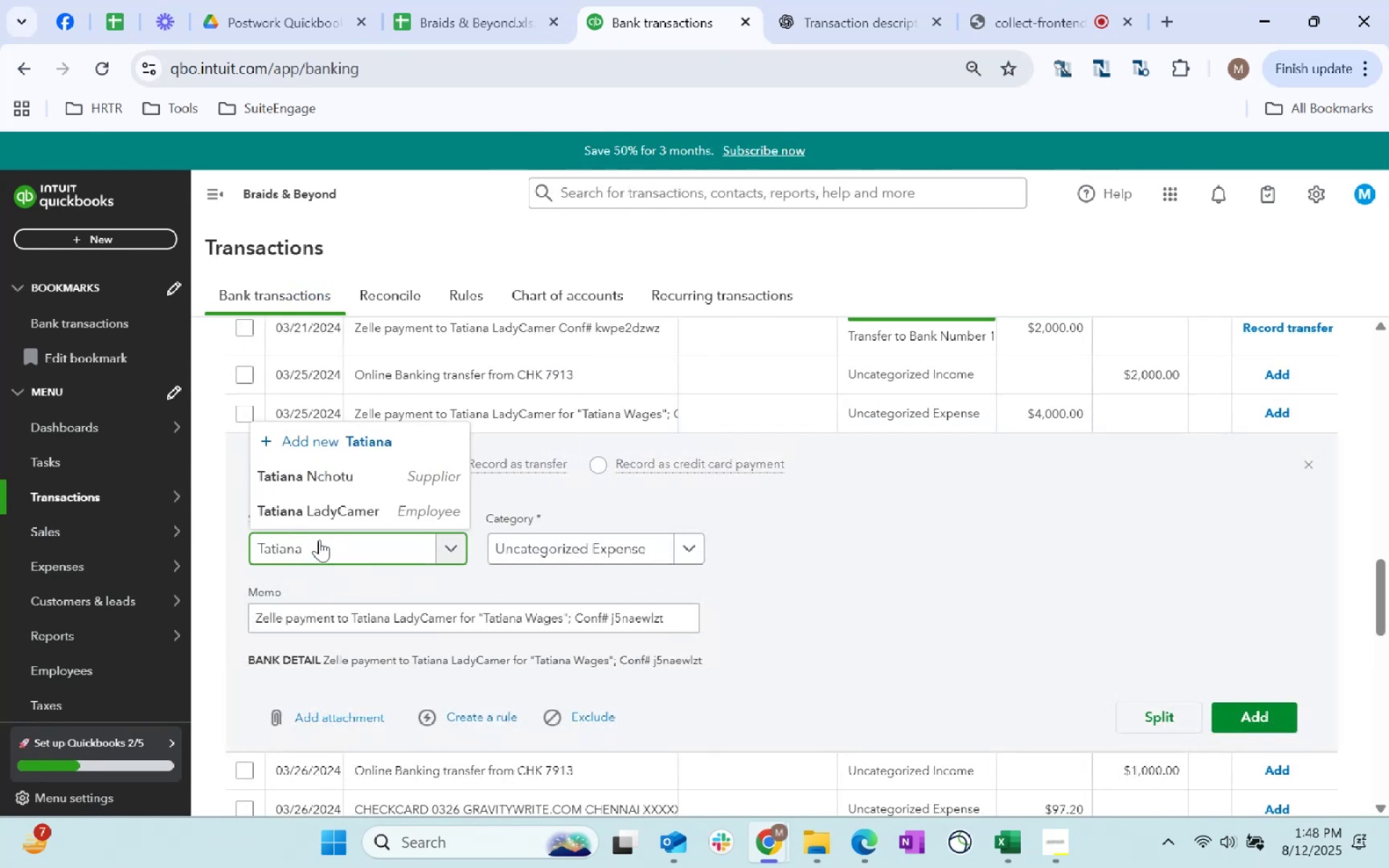 
left_click([342, 515])
 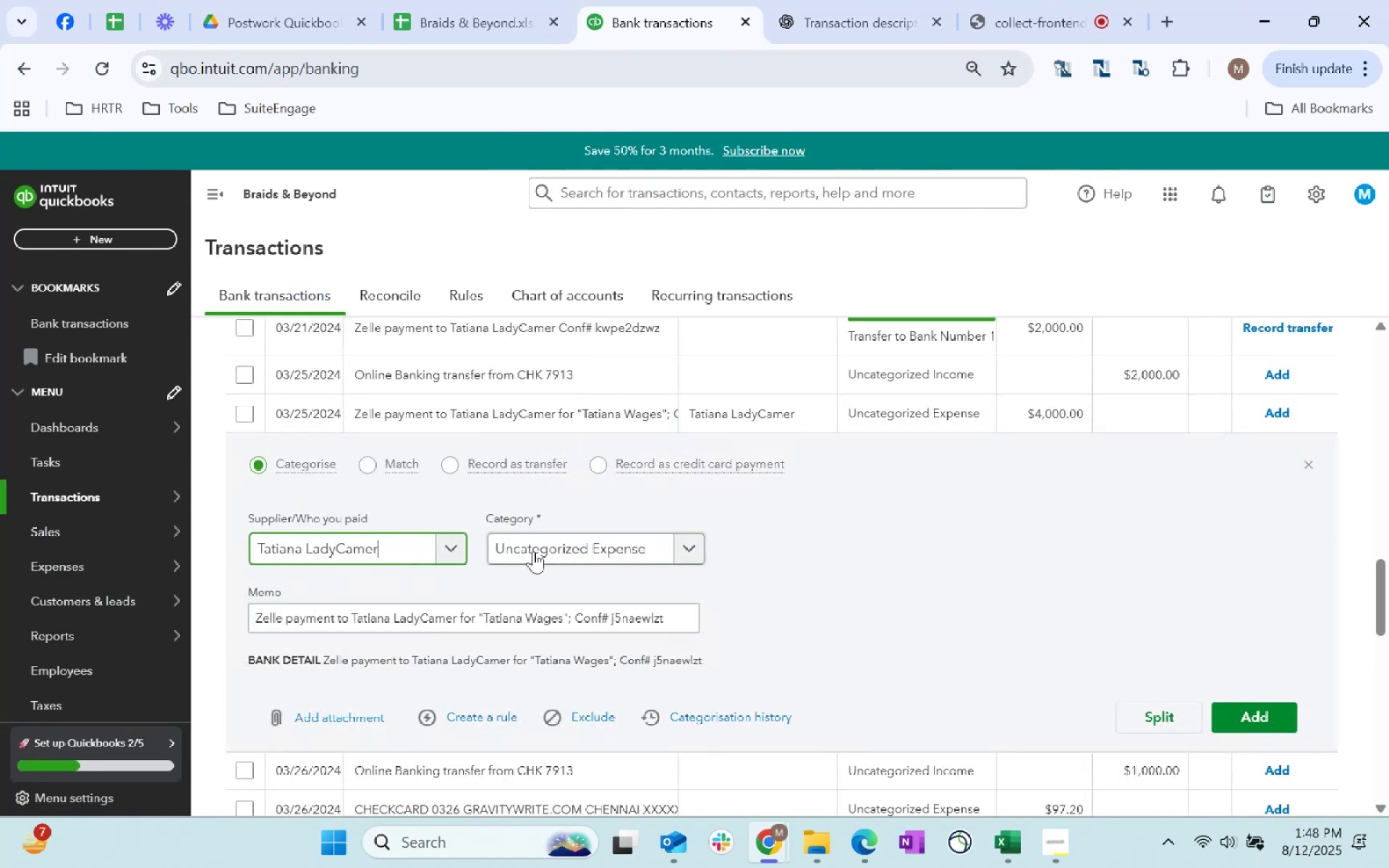 
left_click([533, 551])
 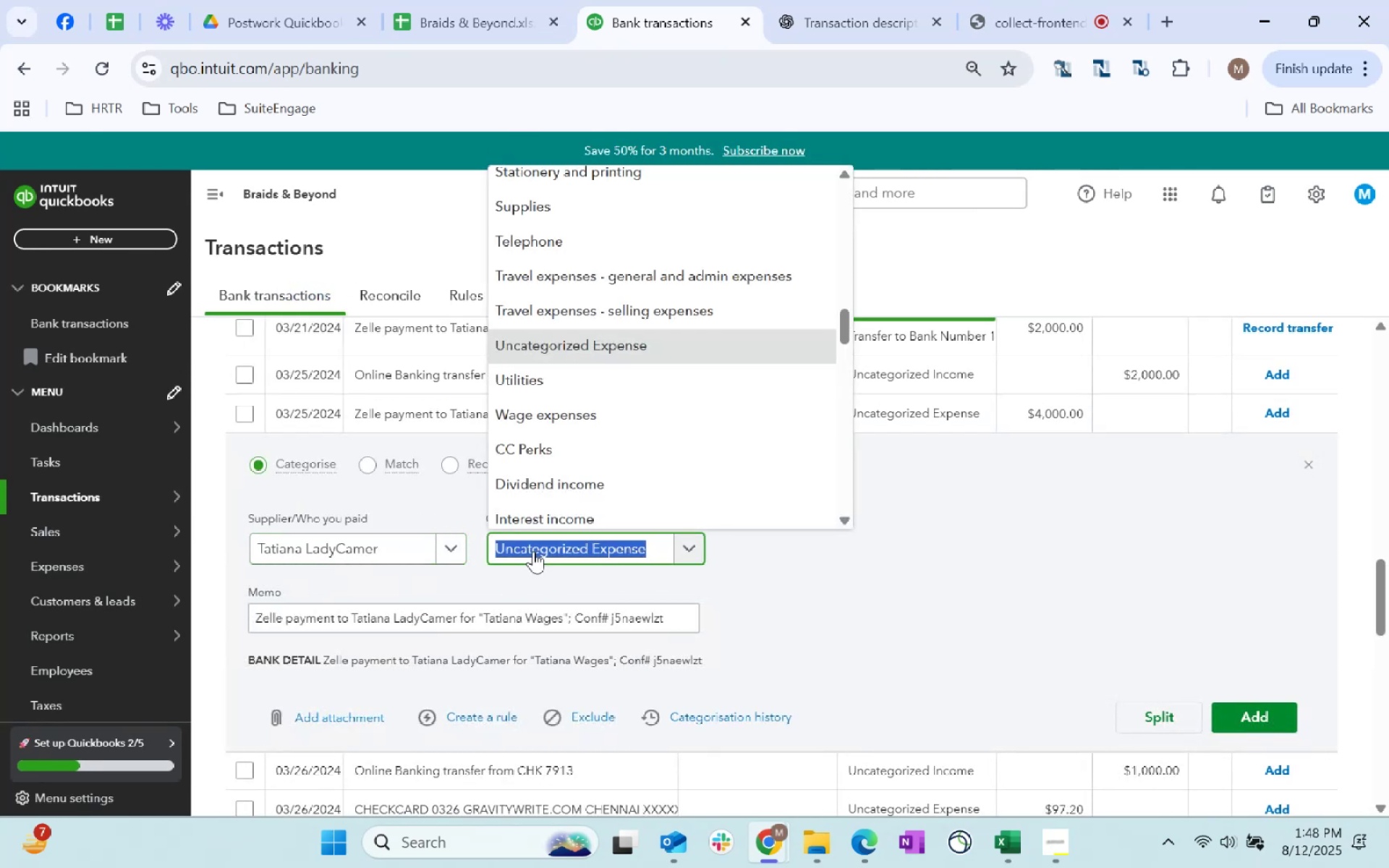 
type(wage)
 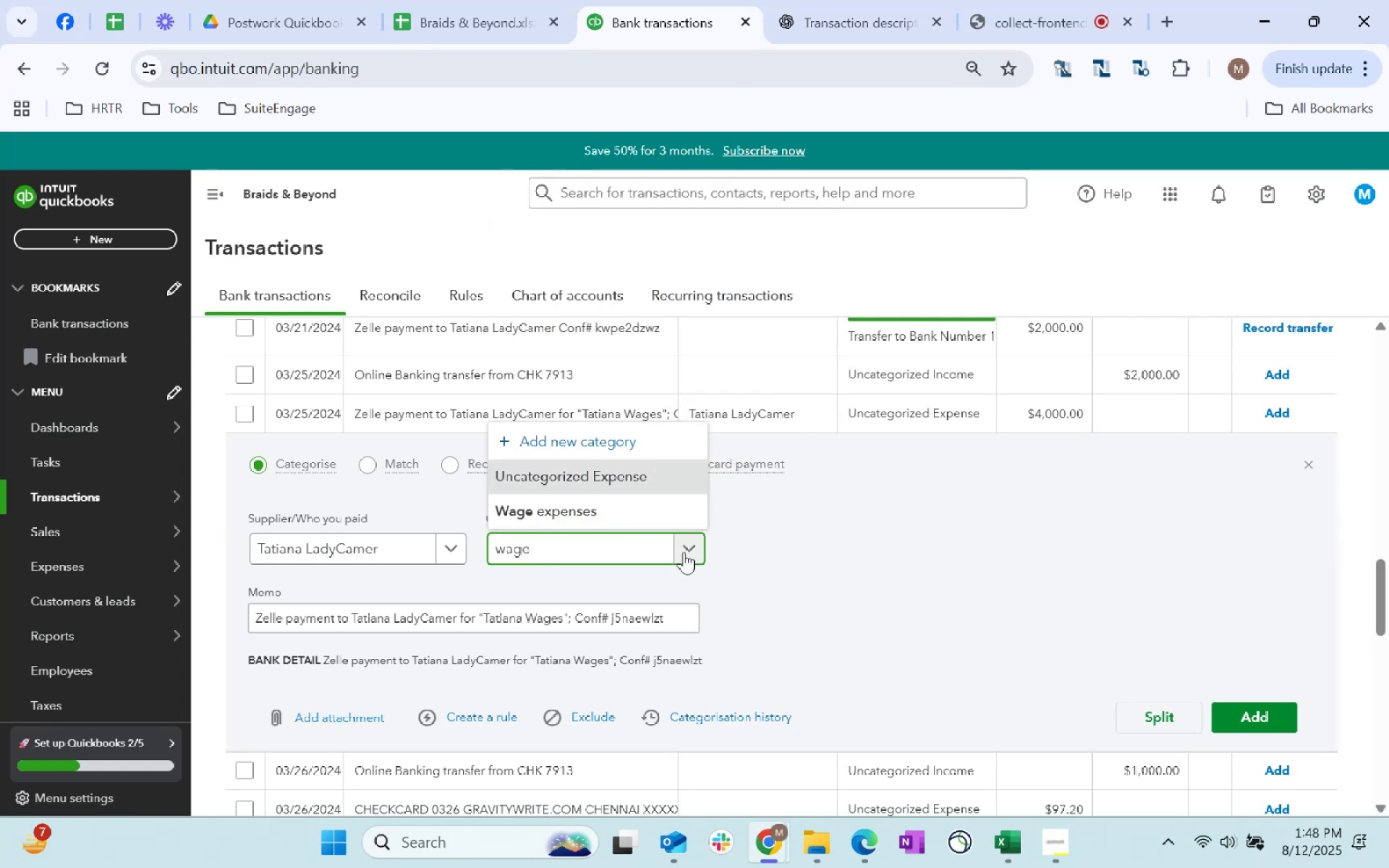 
left_click([580, 509])
 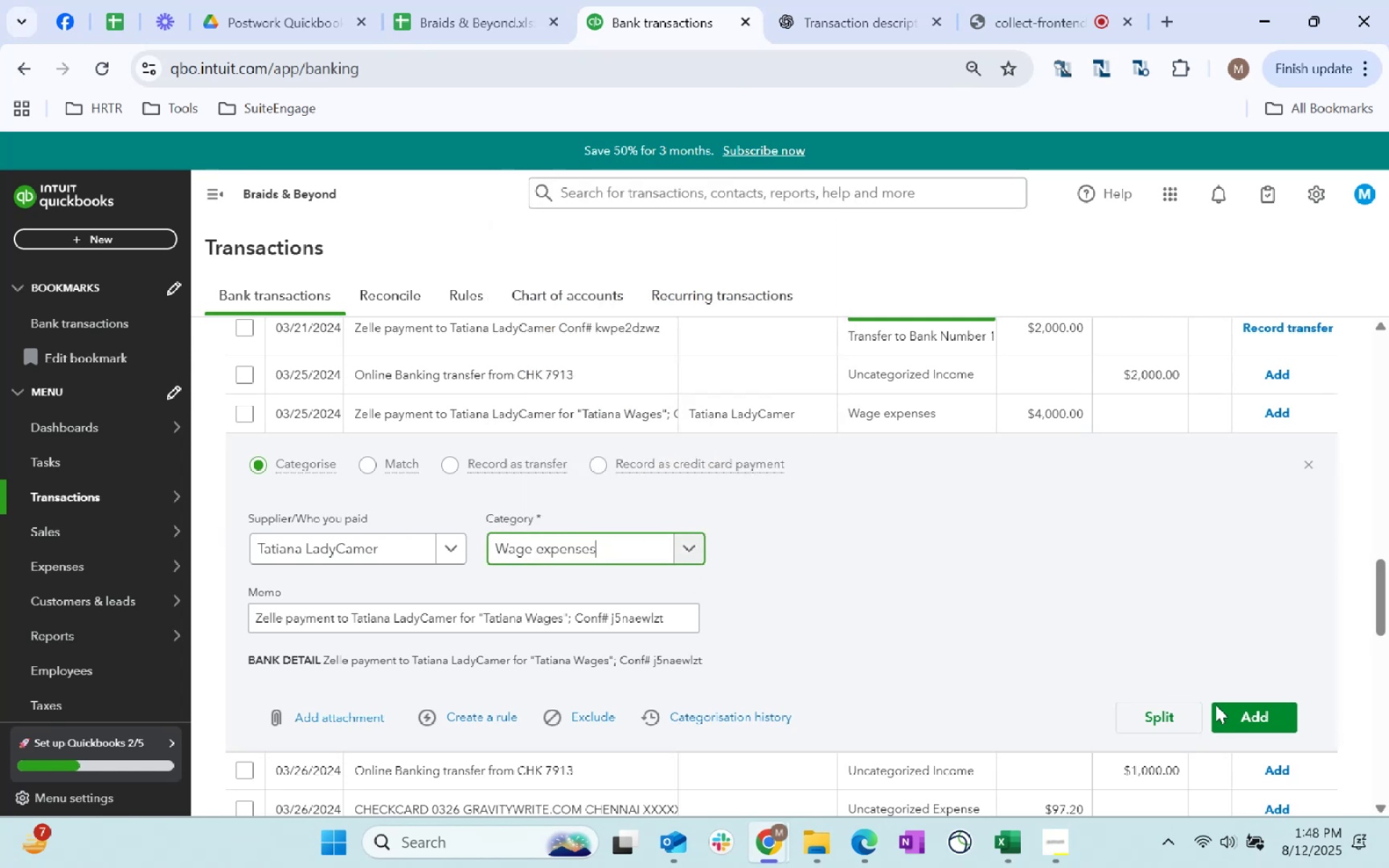 
left_click([1245, 721])
 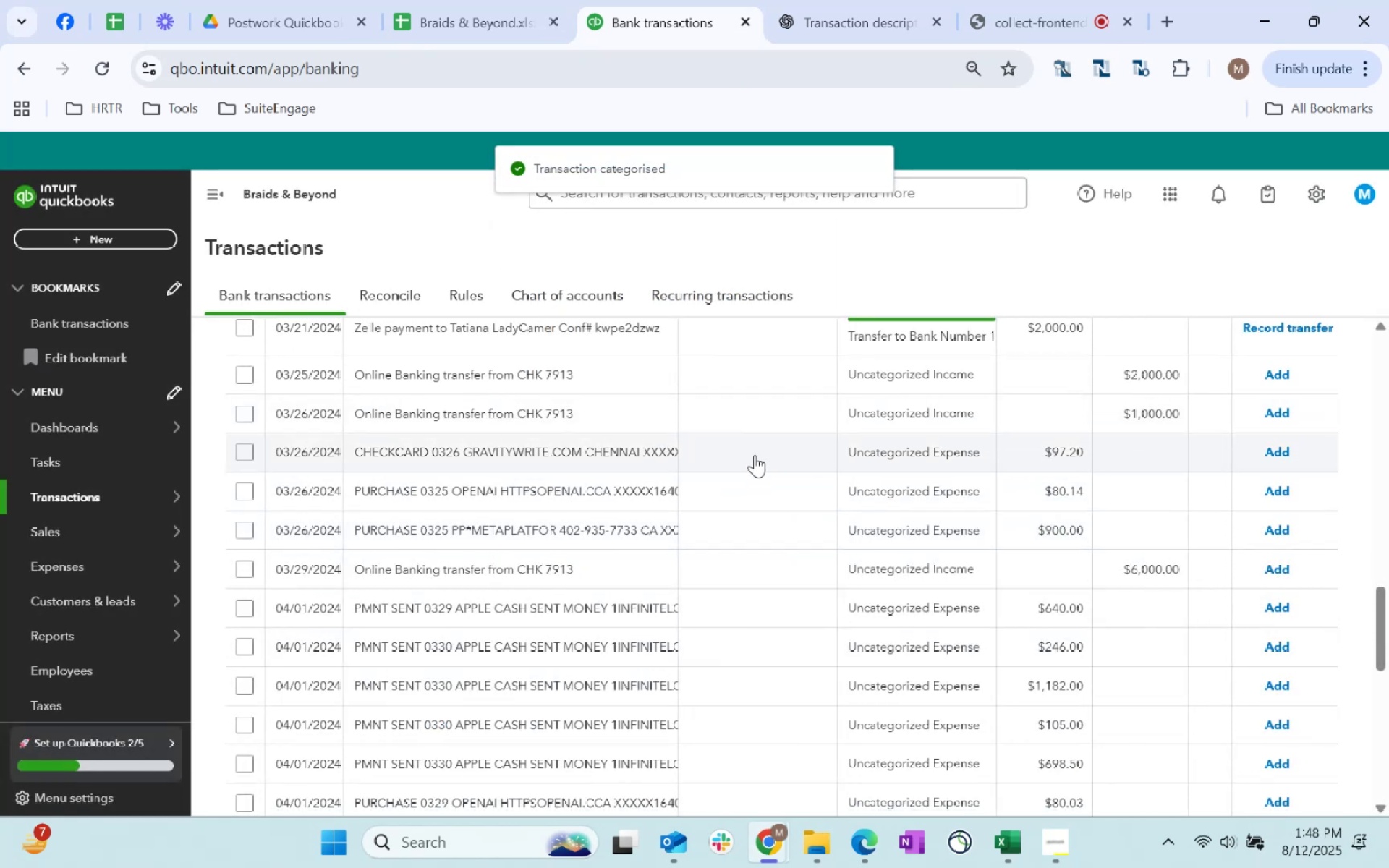 
wait(6.03)
 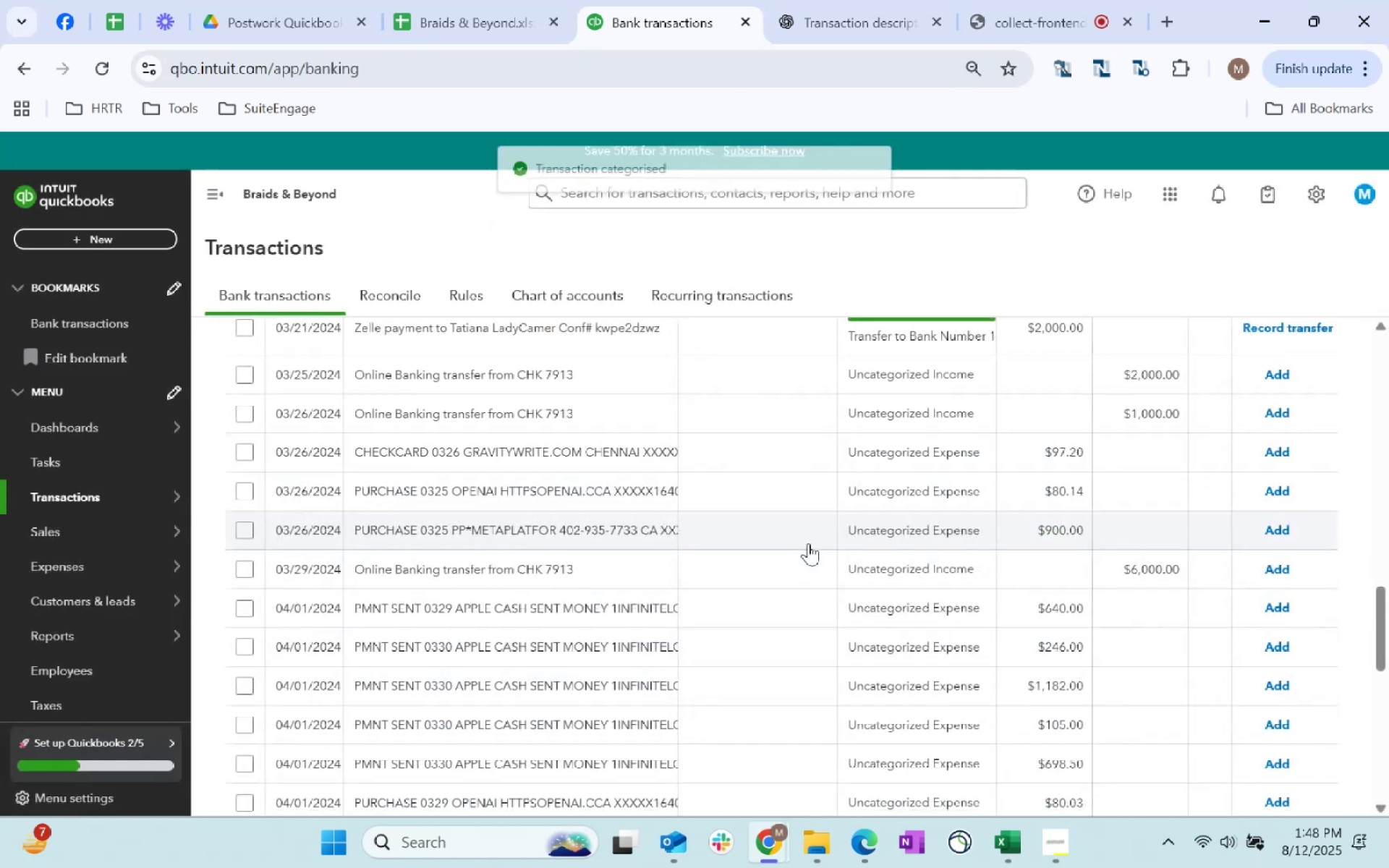 
key(Alt+AltLeft)
 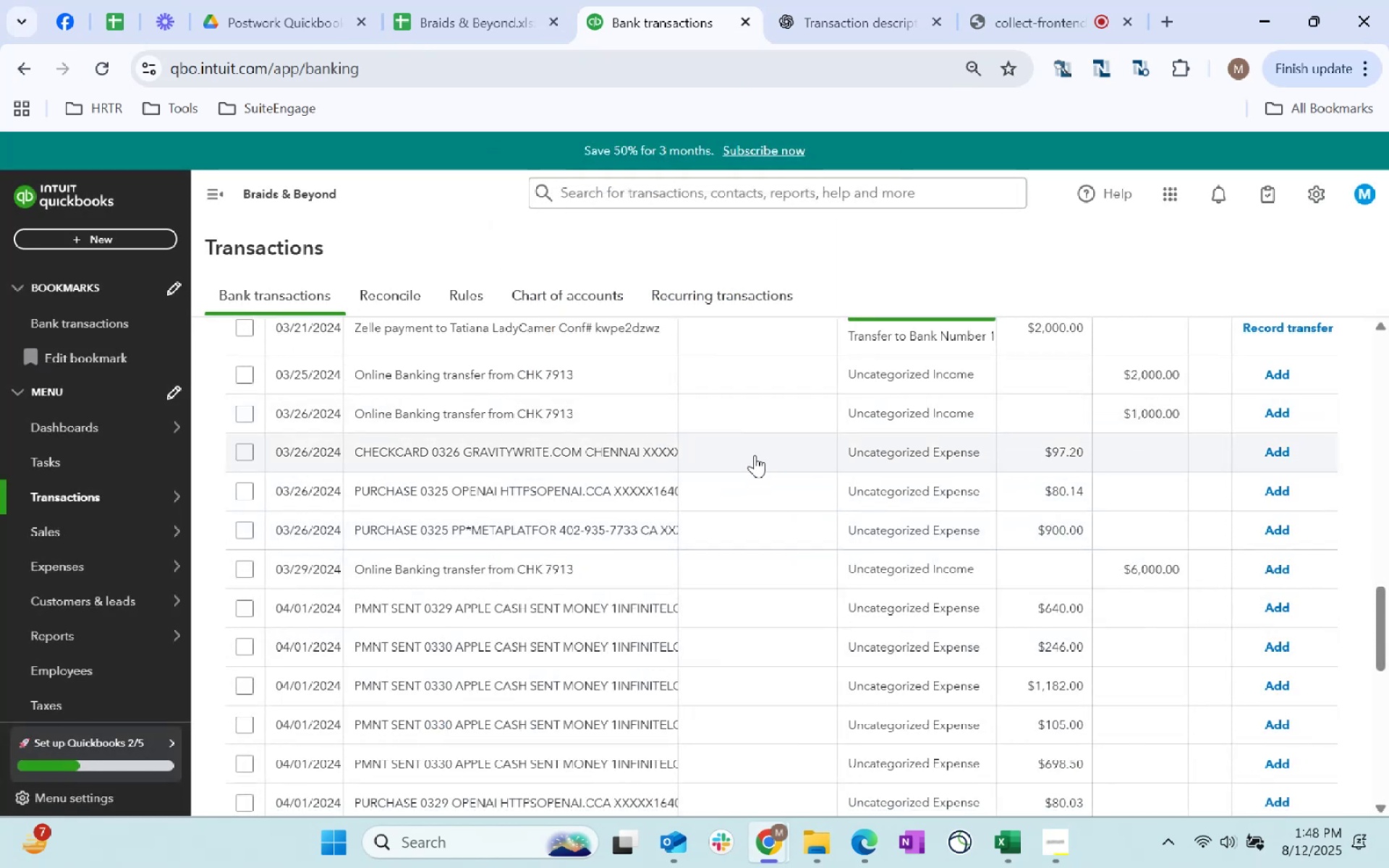 
key(Tab)
type(Gravity Write)
 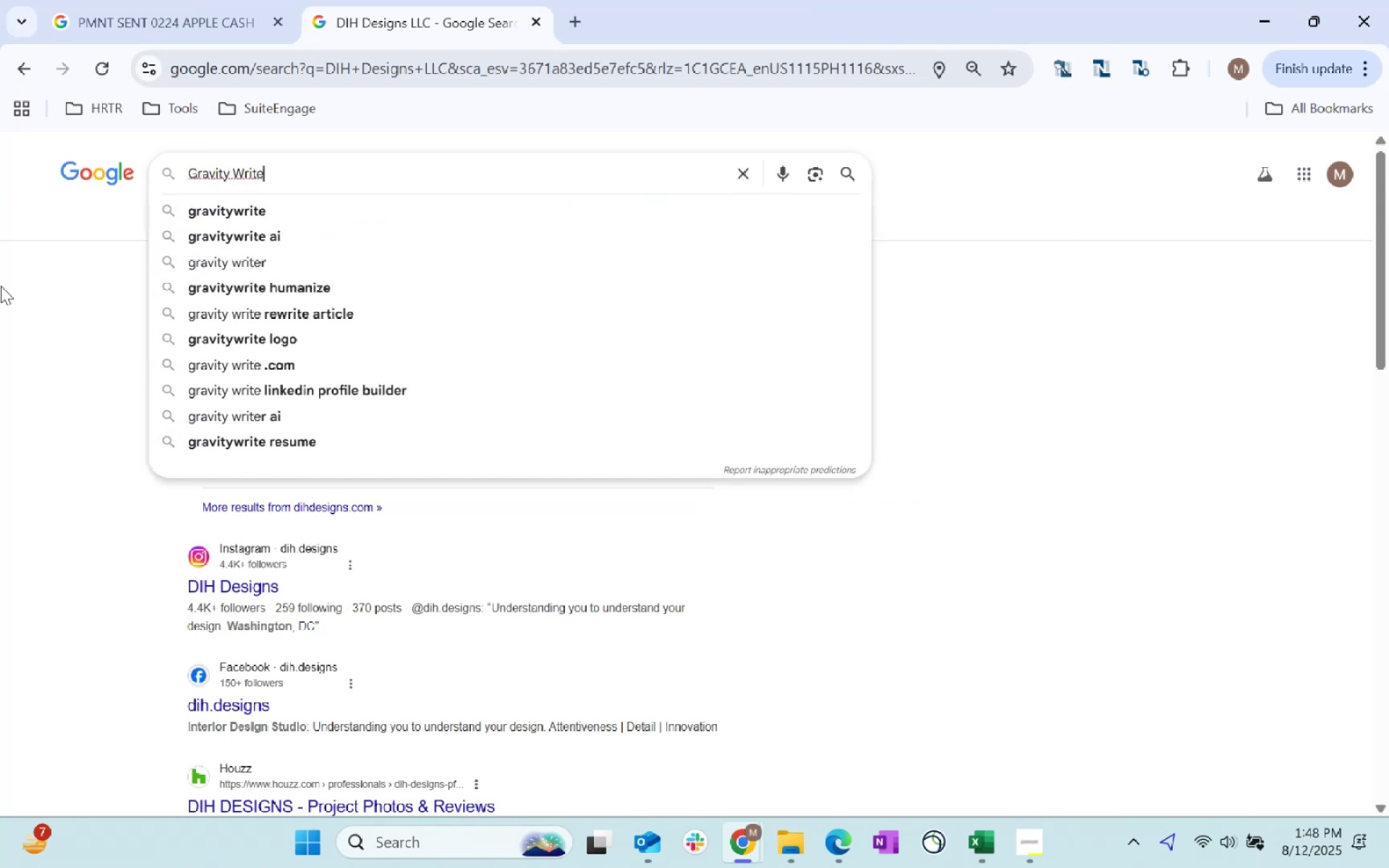 
left_click_drag(start_coordinate=[326, 178], to_coordinate=[0, 265])
 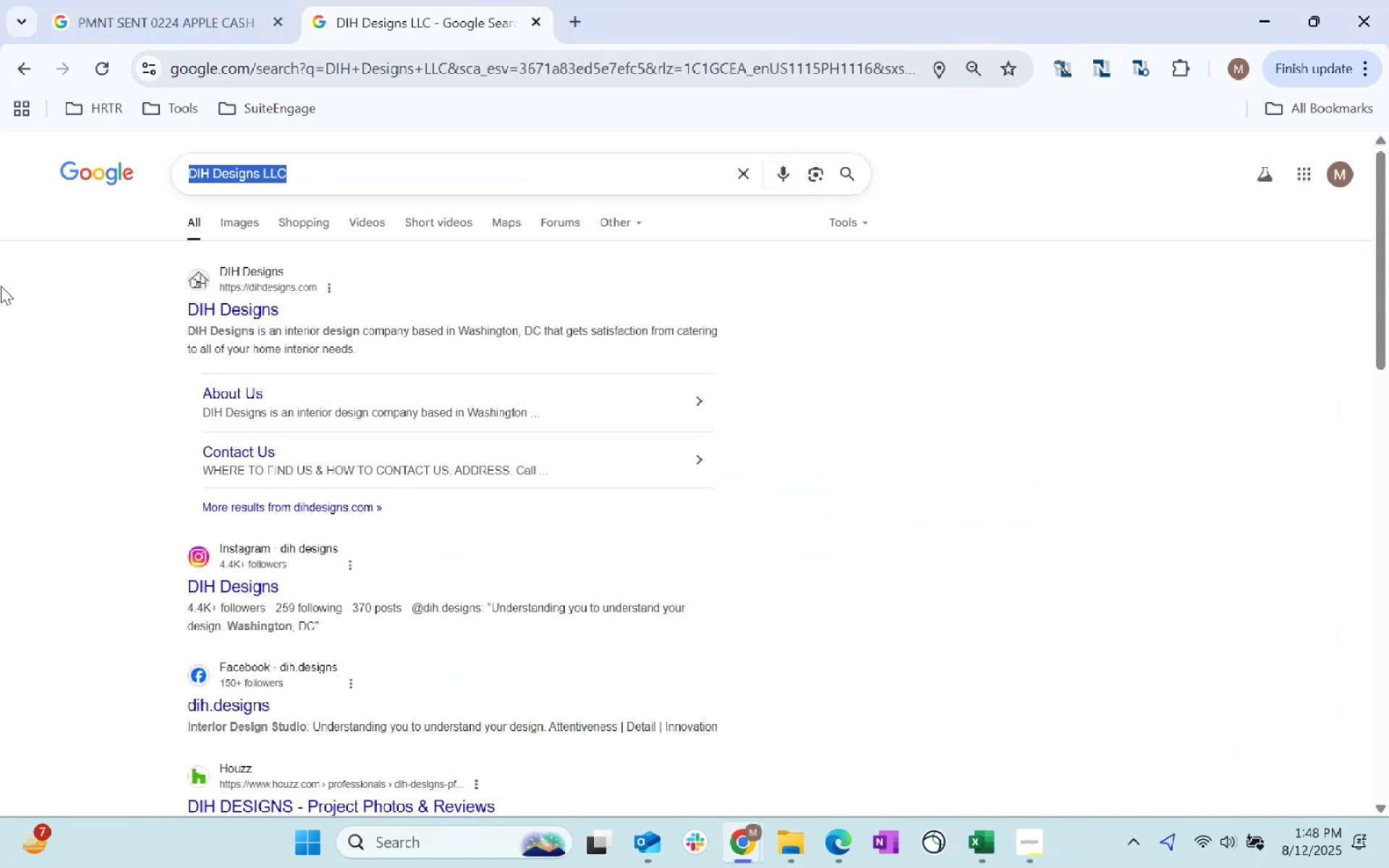 
key(Enter)
 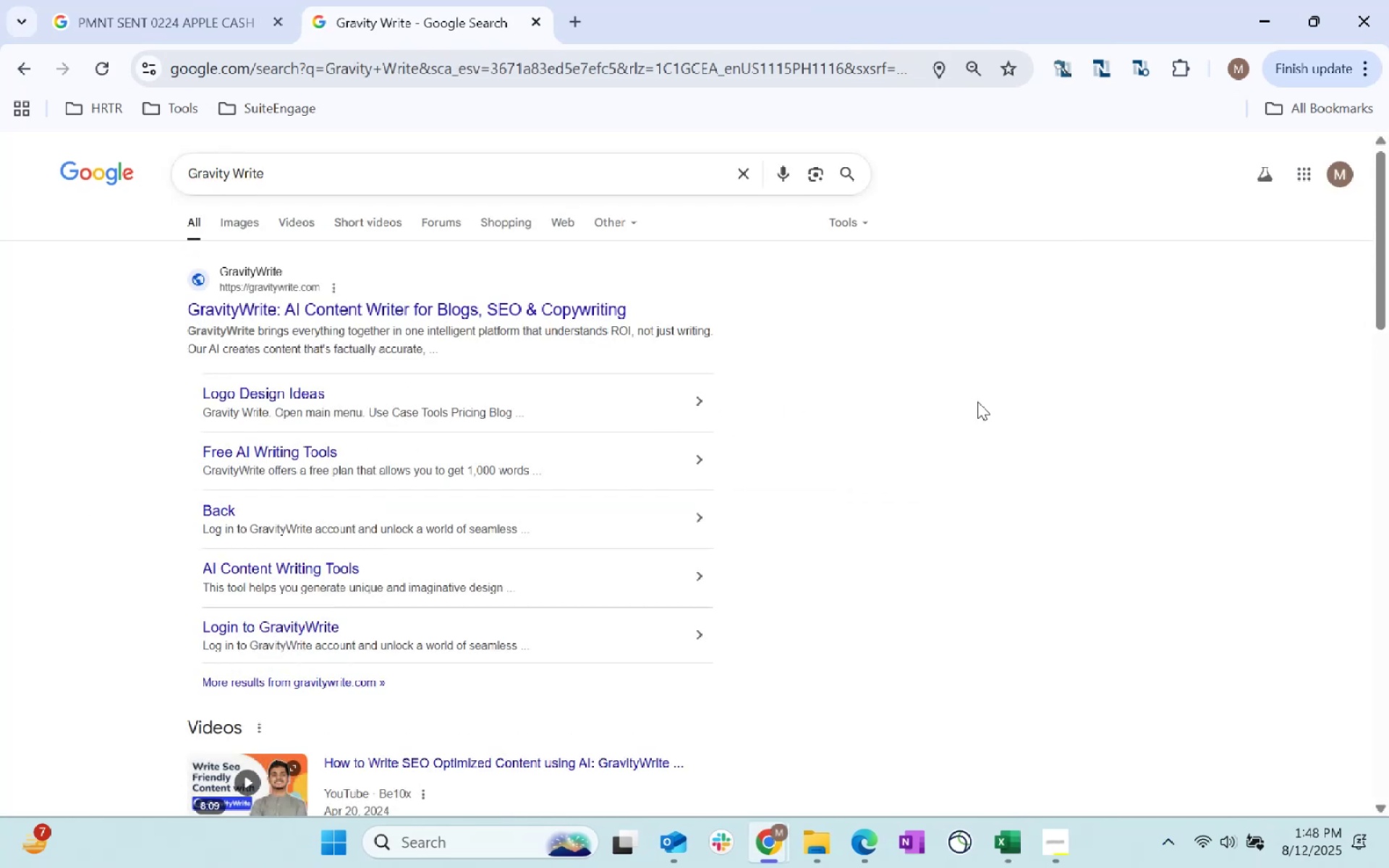 
key(Alt+AltLeft)
 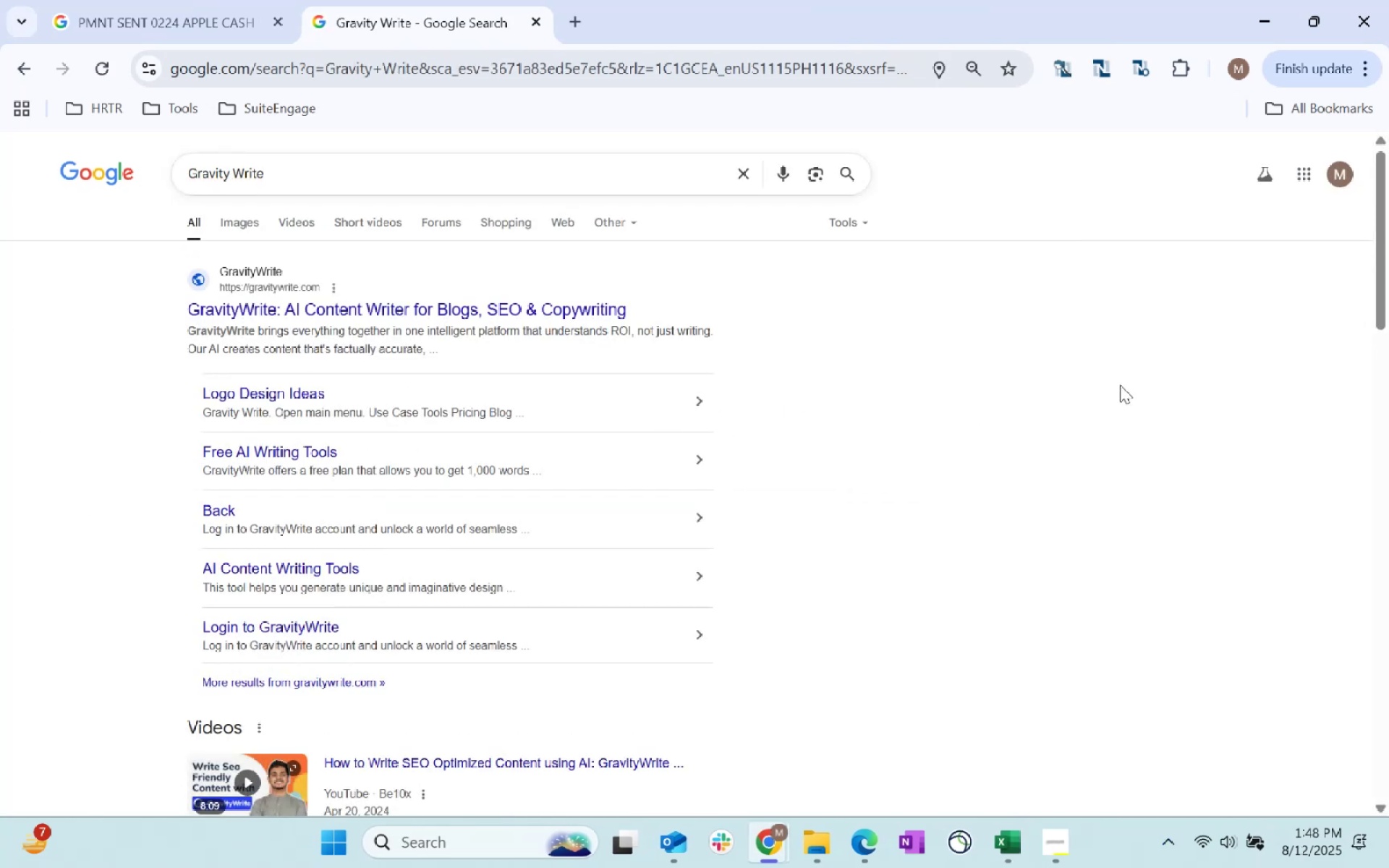 
key(Alt+Tab)
 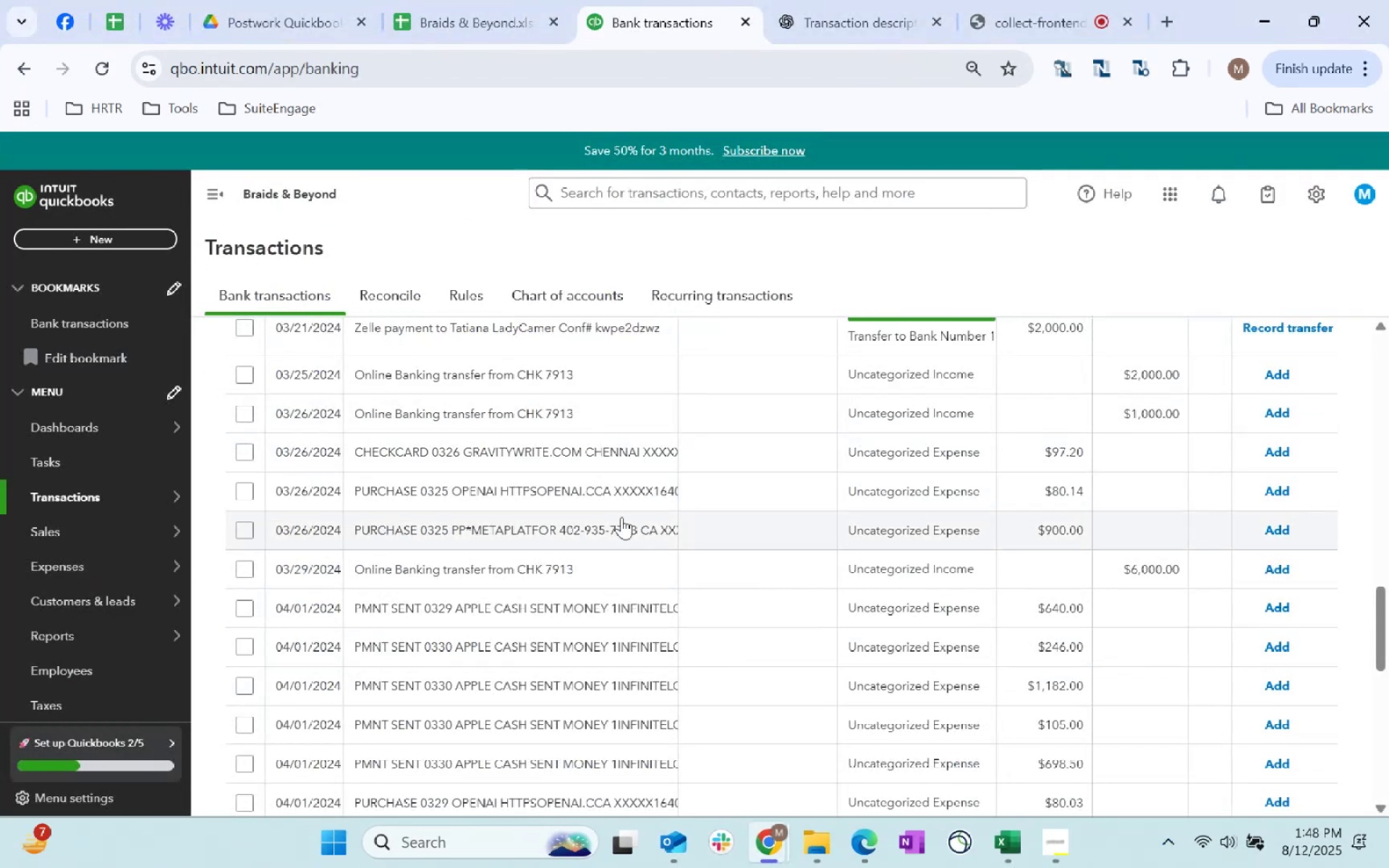 
left_click([757, 460])
 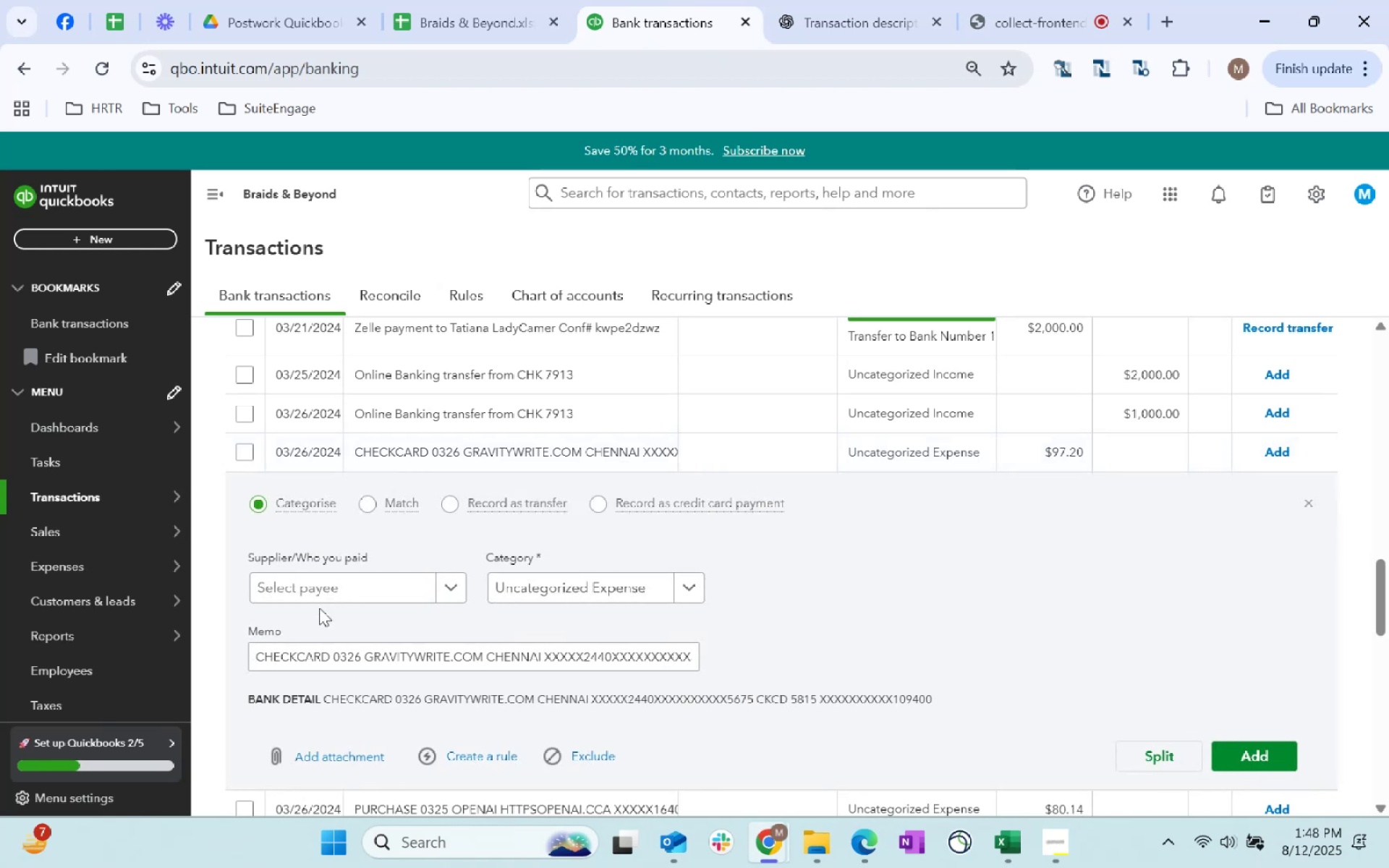 
left_click([339, 595])
 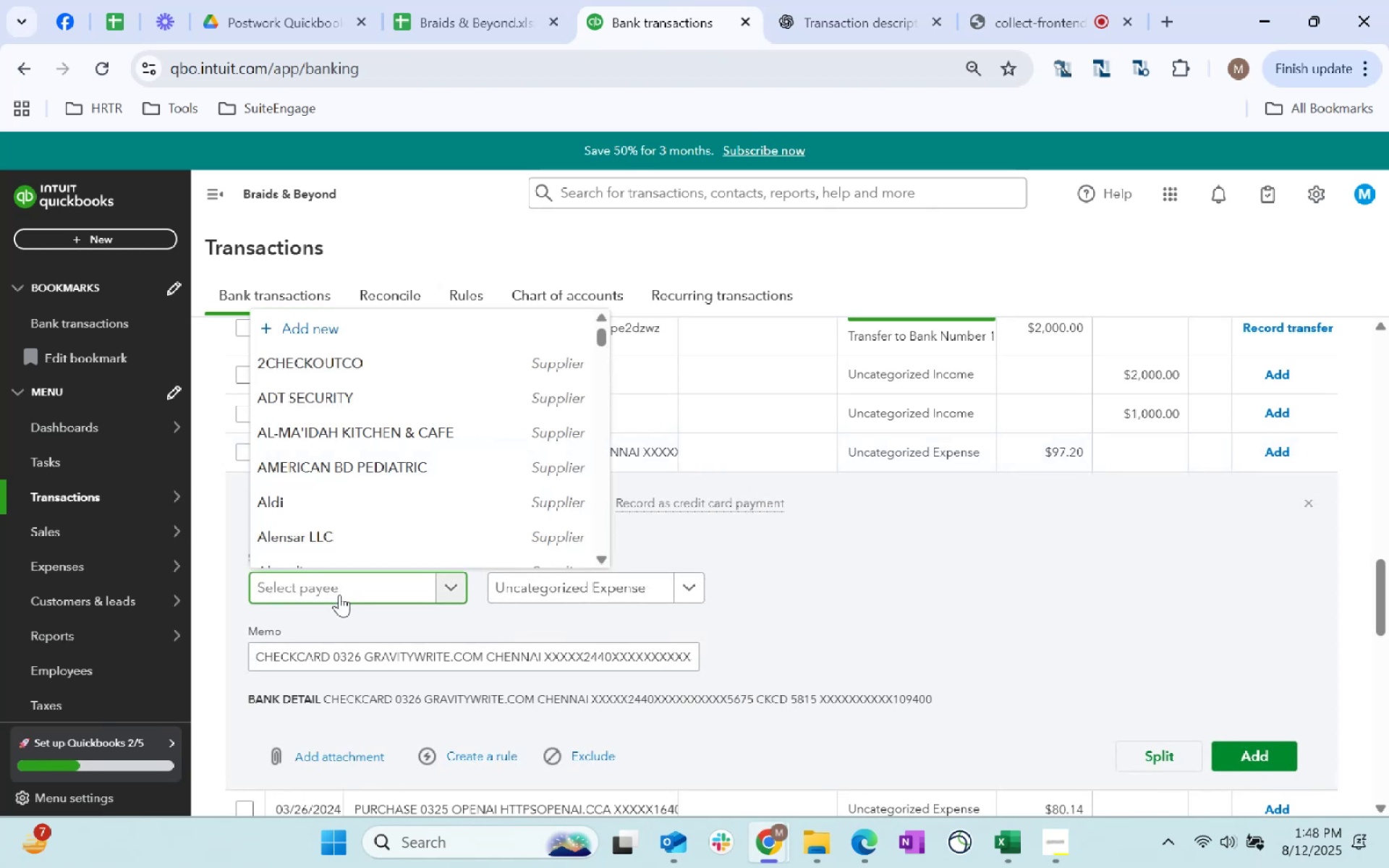 
type(Gravity Write)
 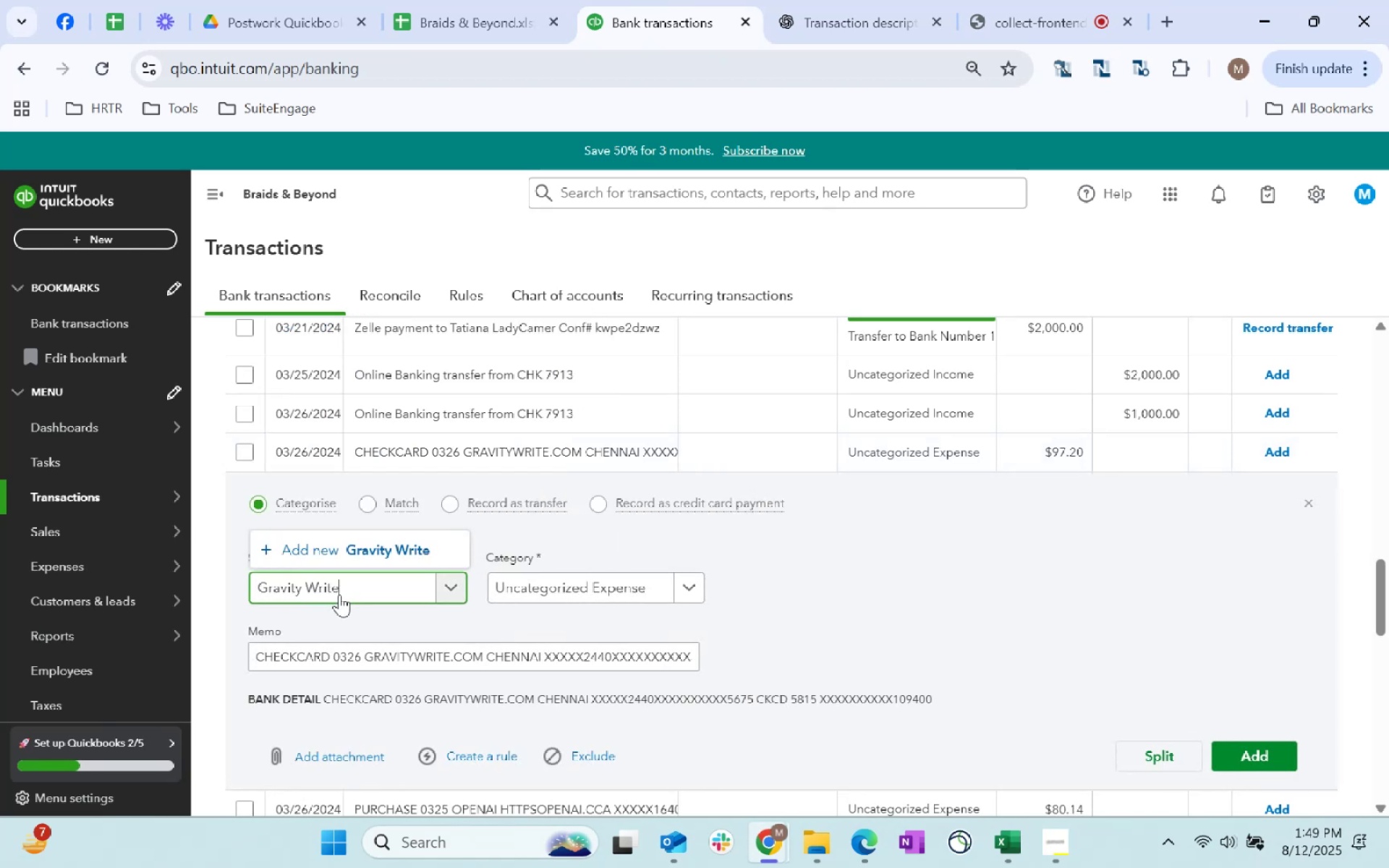 
key(ArrowLeft)
 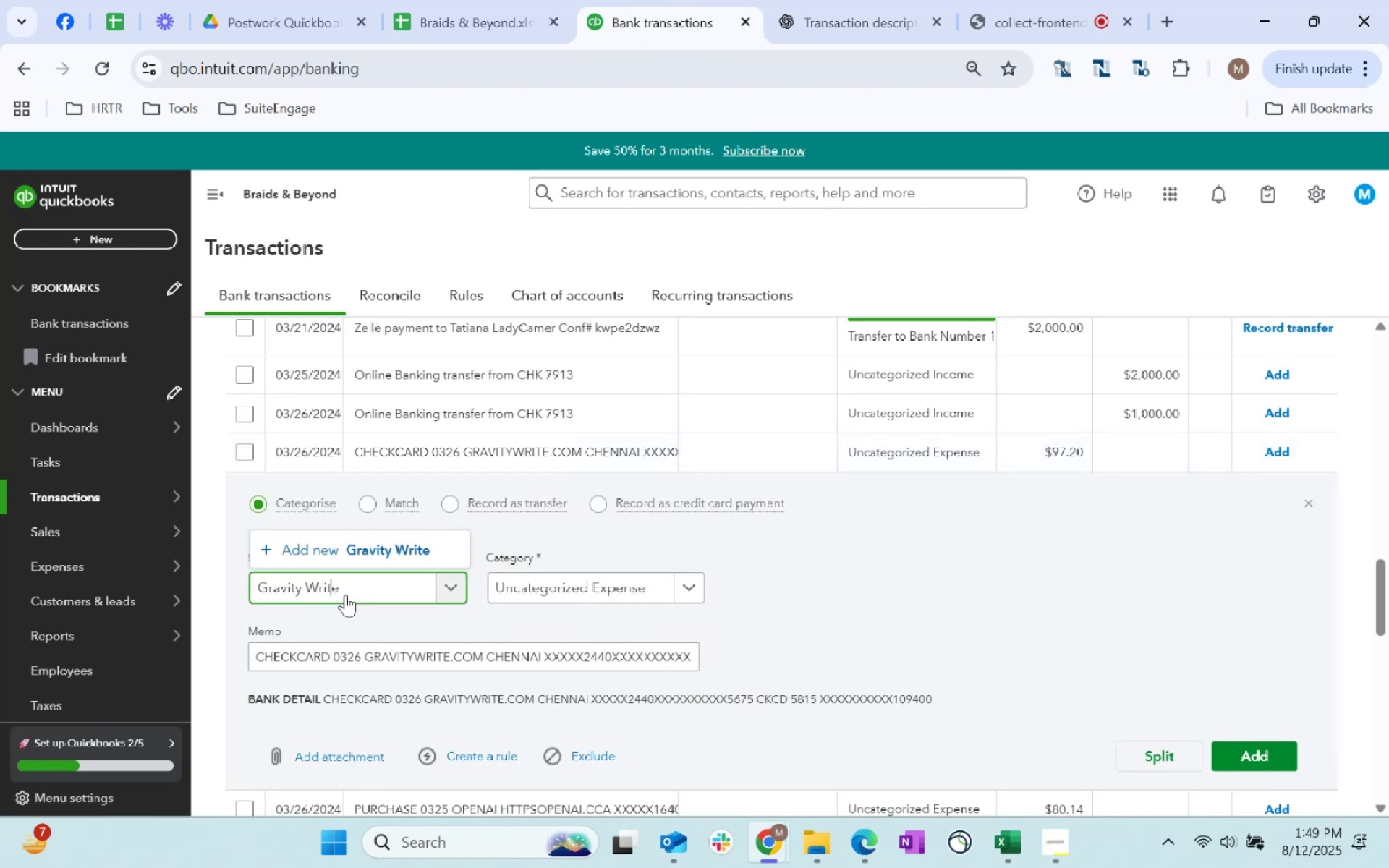 
key(ArrowLeft)
 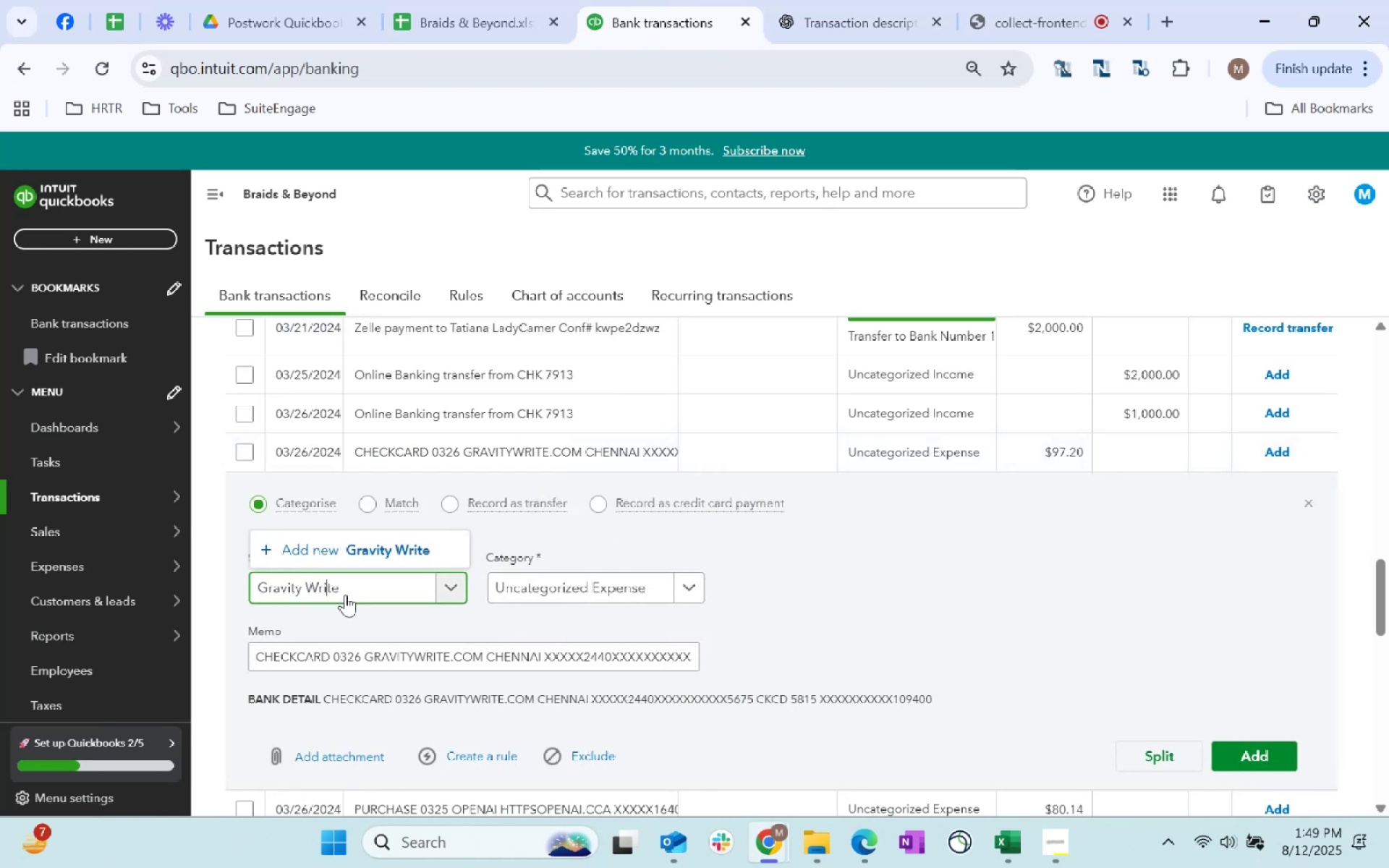 
key(ArrowLeft)
 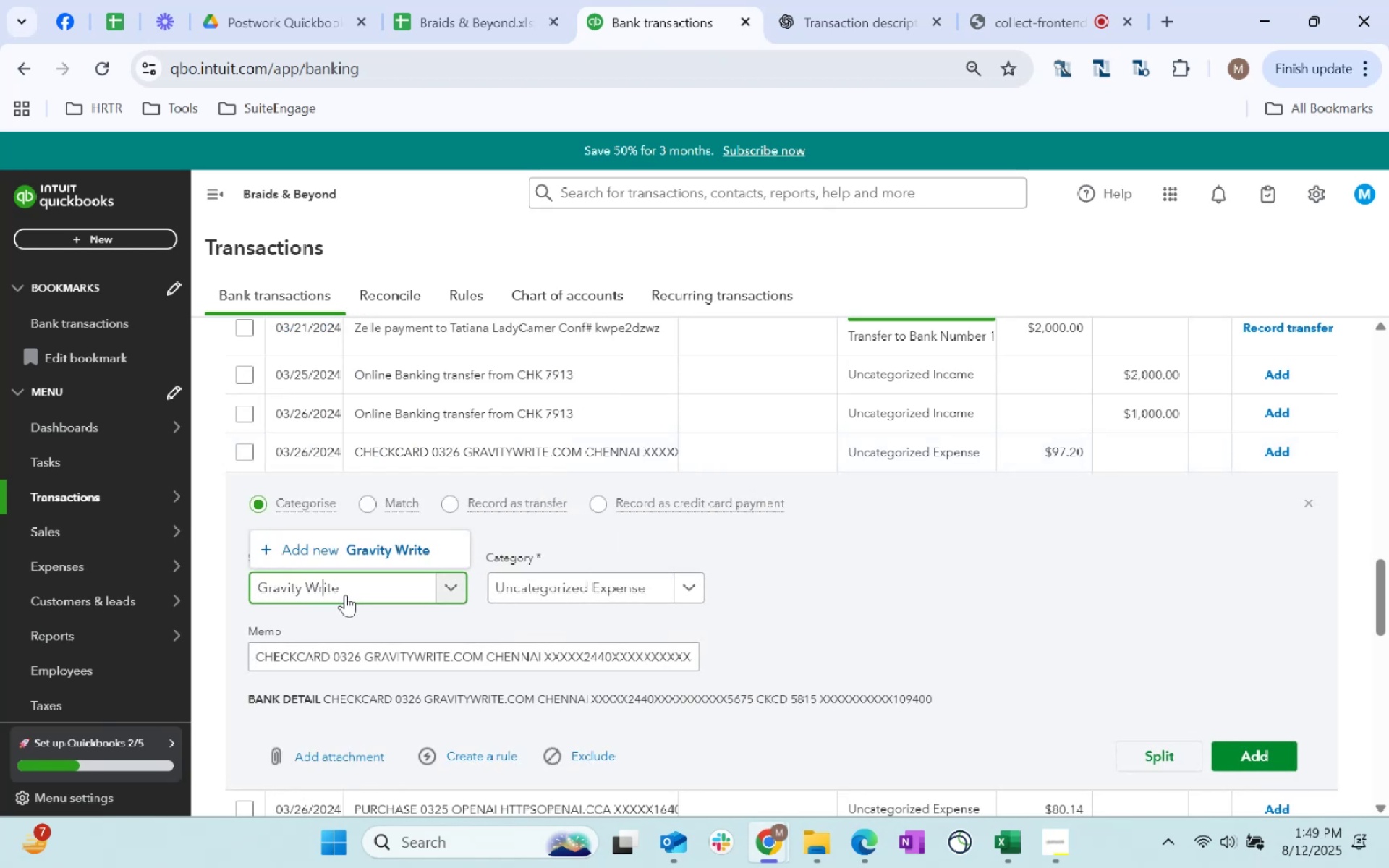 
key(ArrowLeft)
 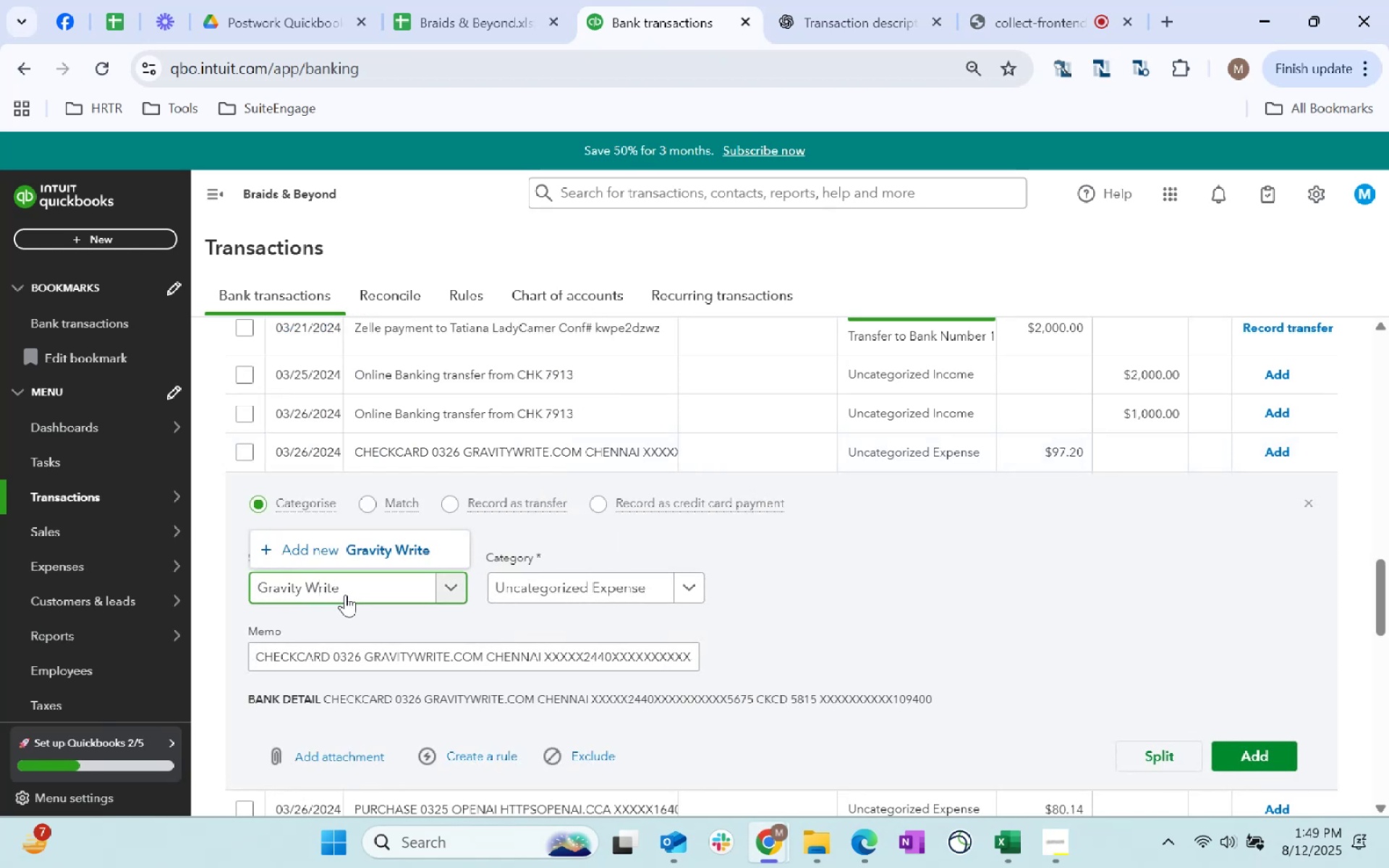 
key(ArrowLeft)
 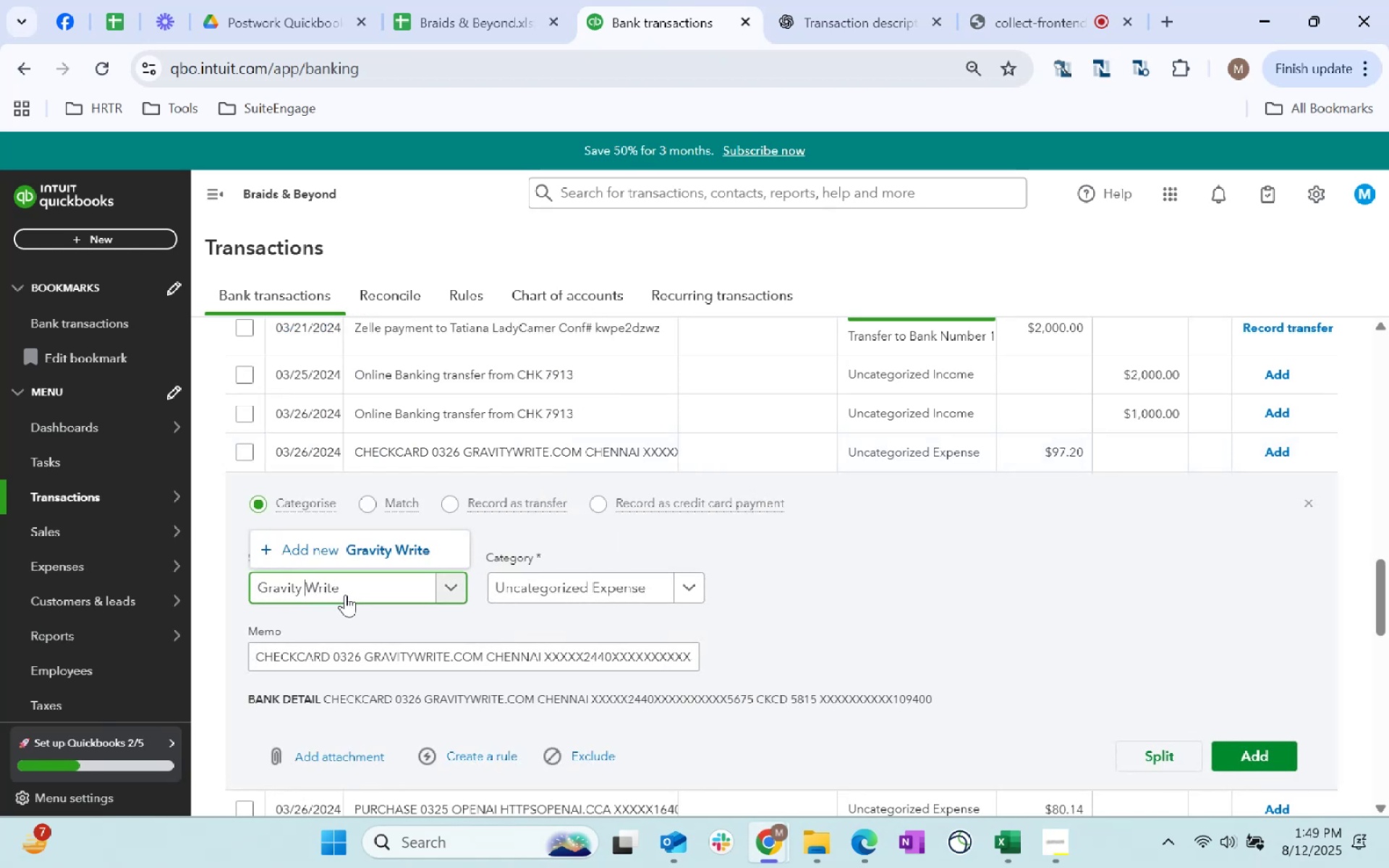 
key(Backspace)
 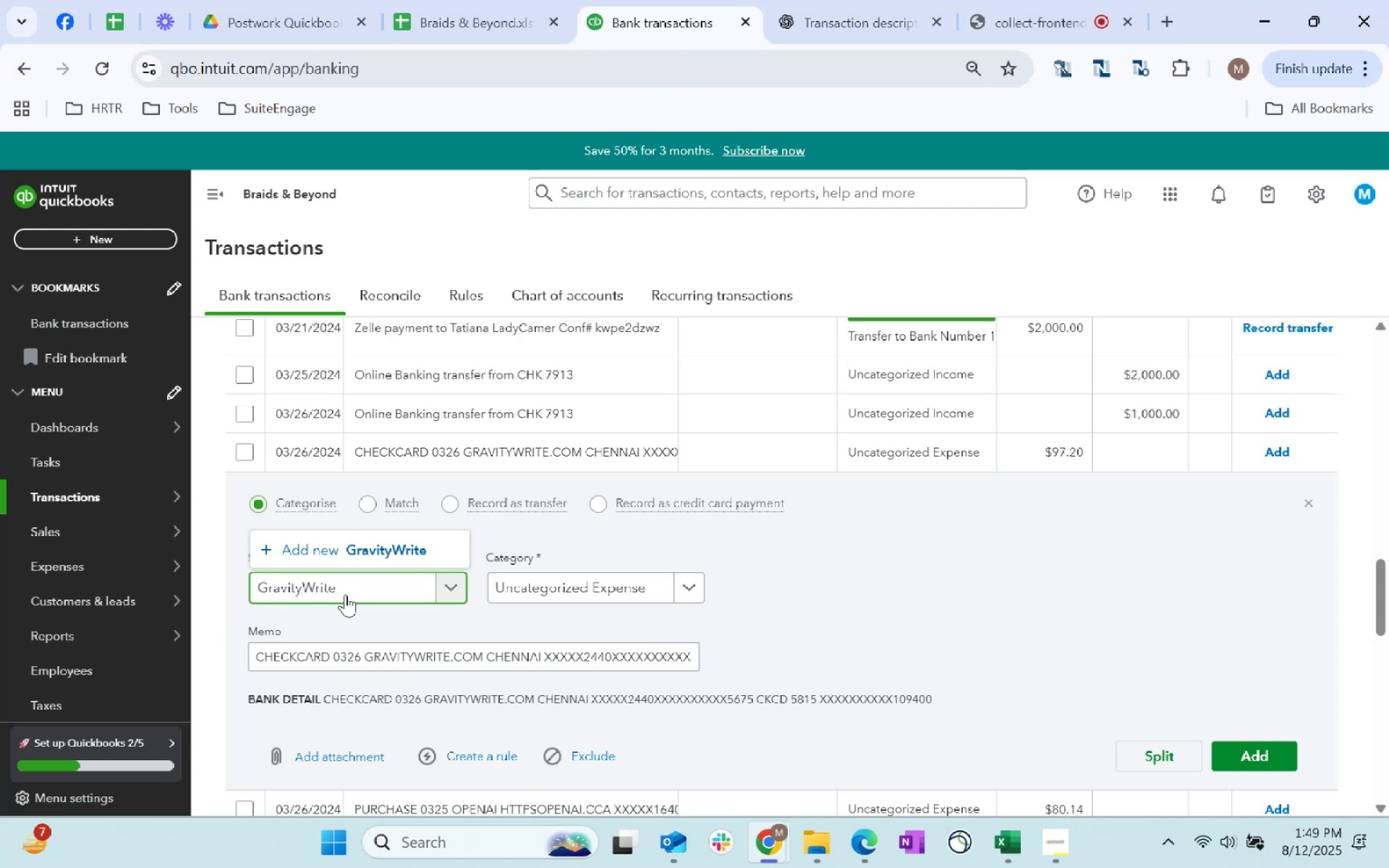 
key(ArrowRight)
 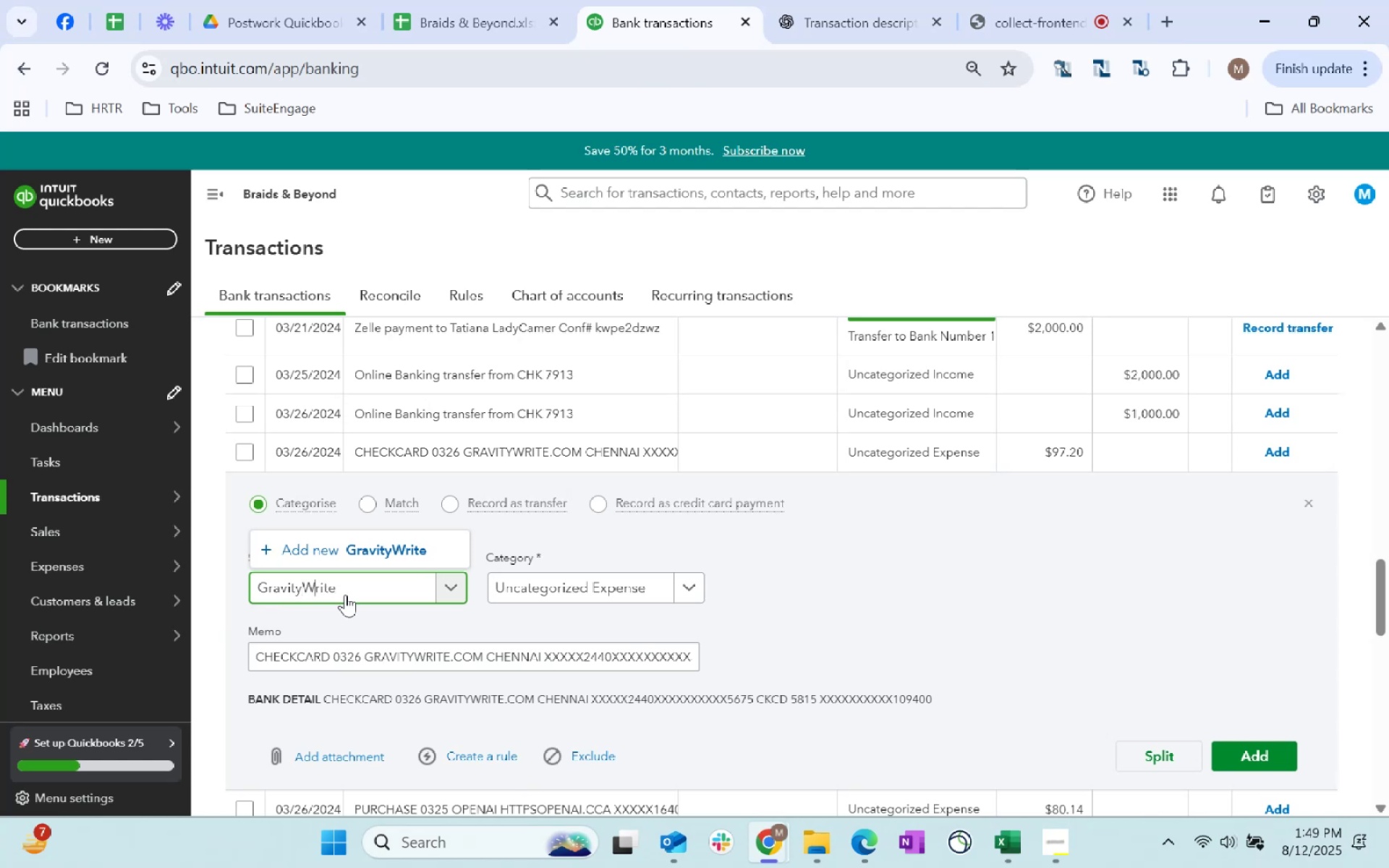 
key(ArrowRight)
 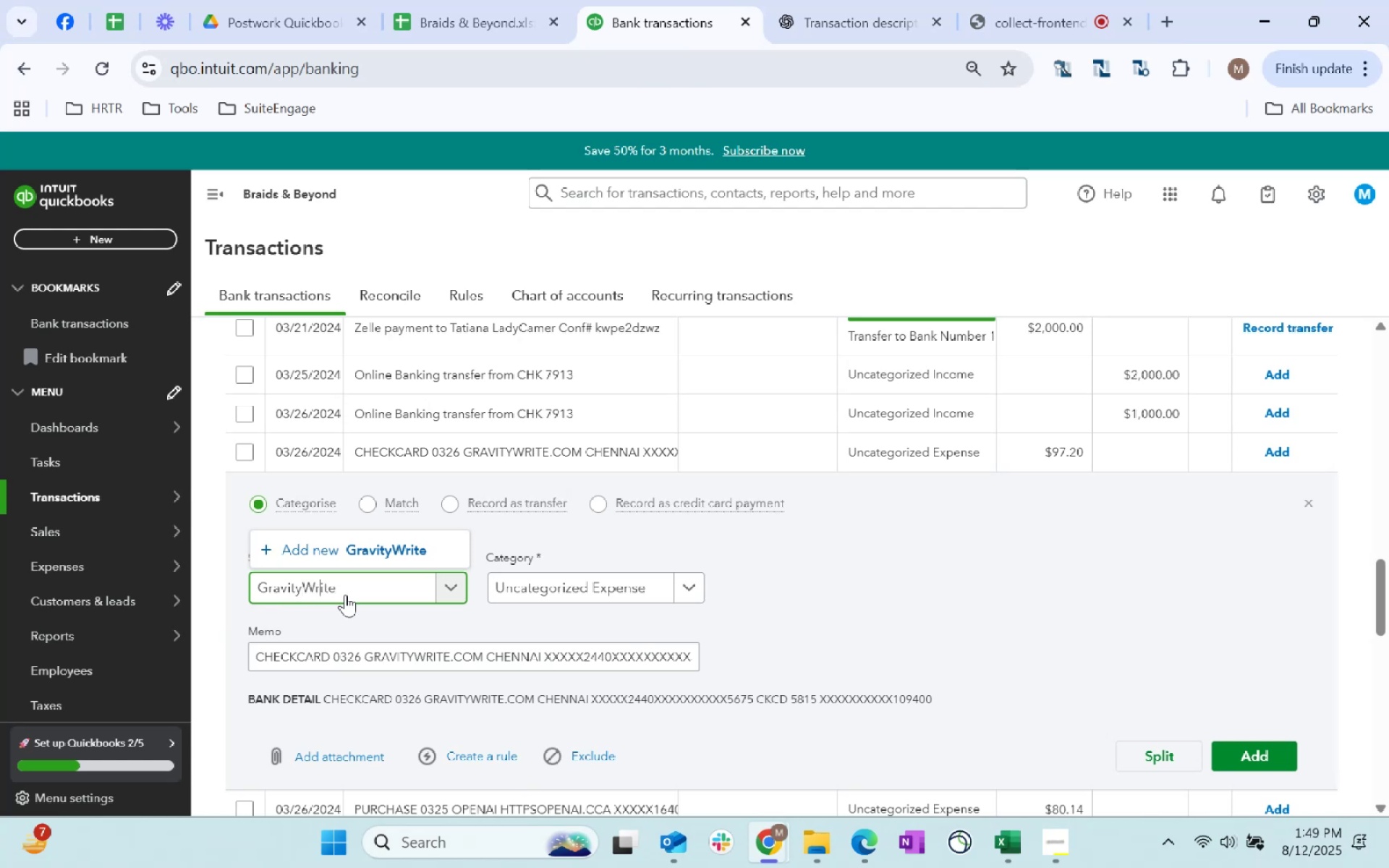 
key(ArrowRight)
 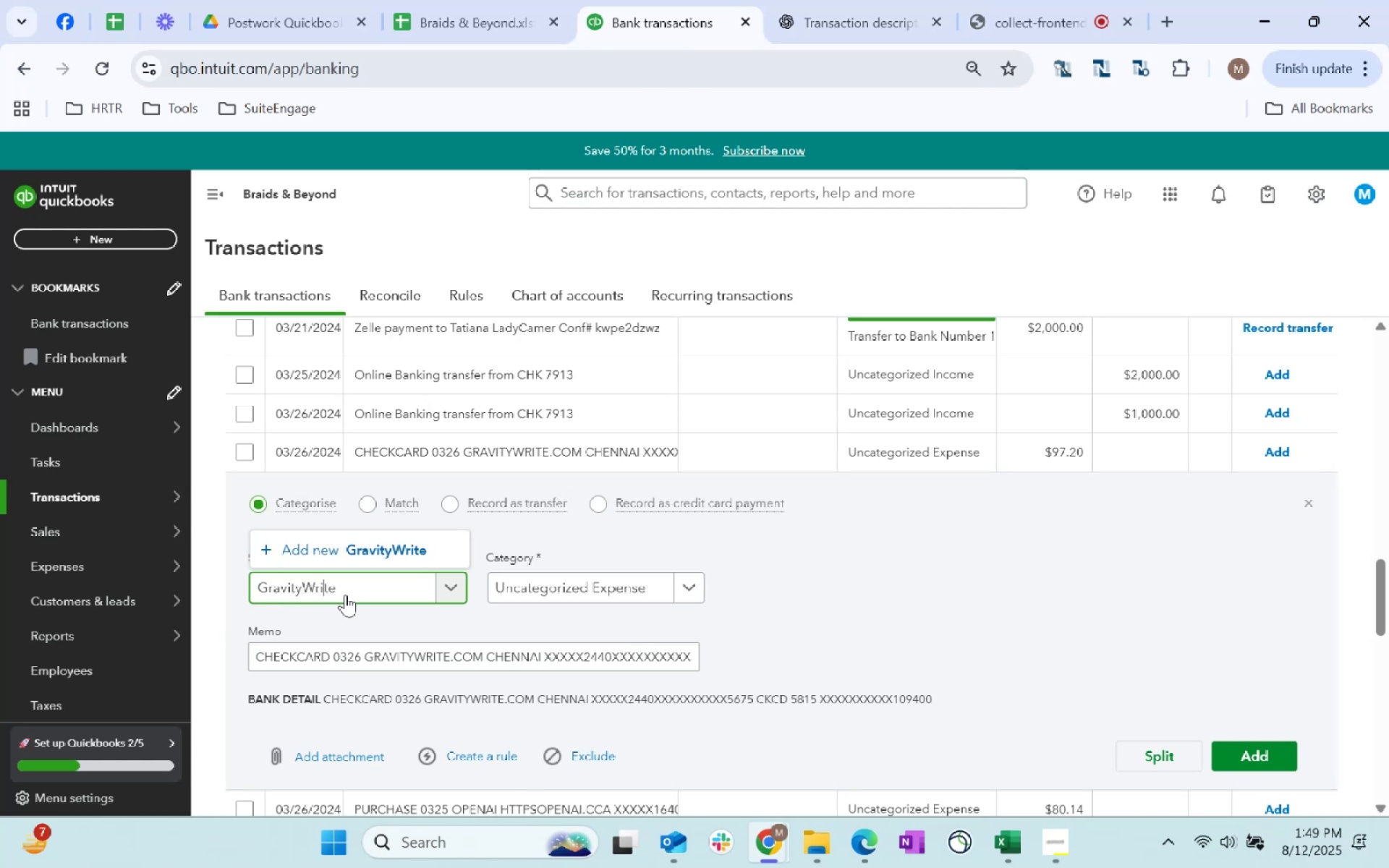 
key(ArrowRight)
 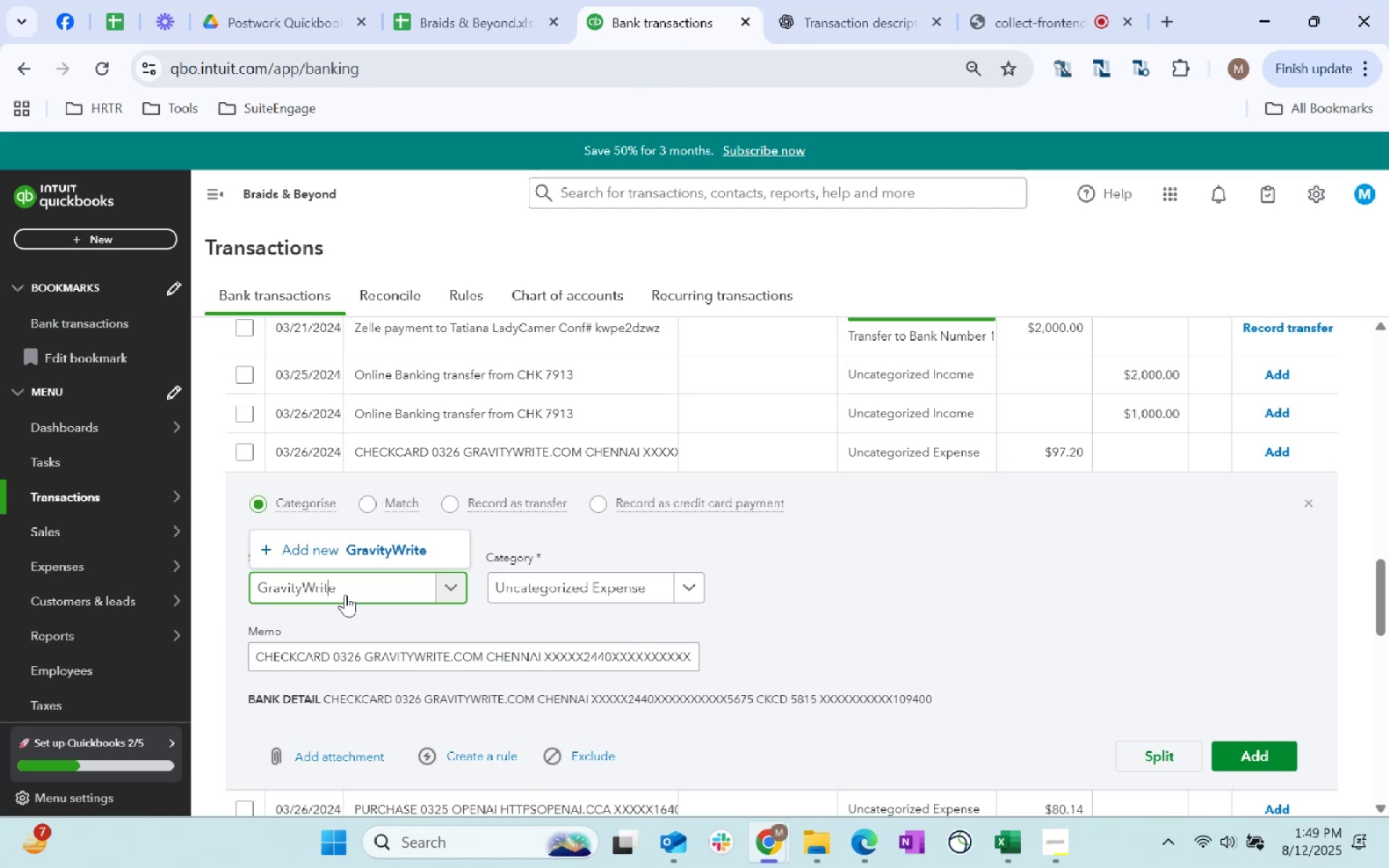 
key(ArrowRight)
 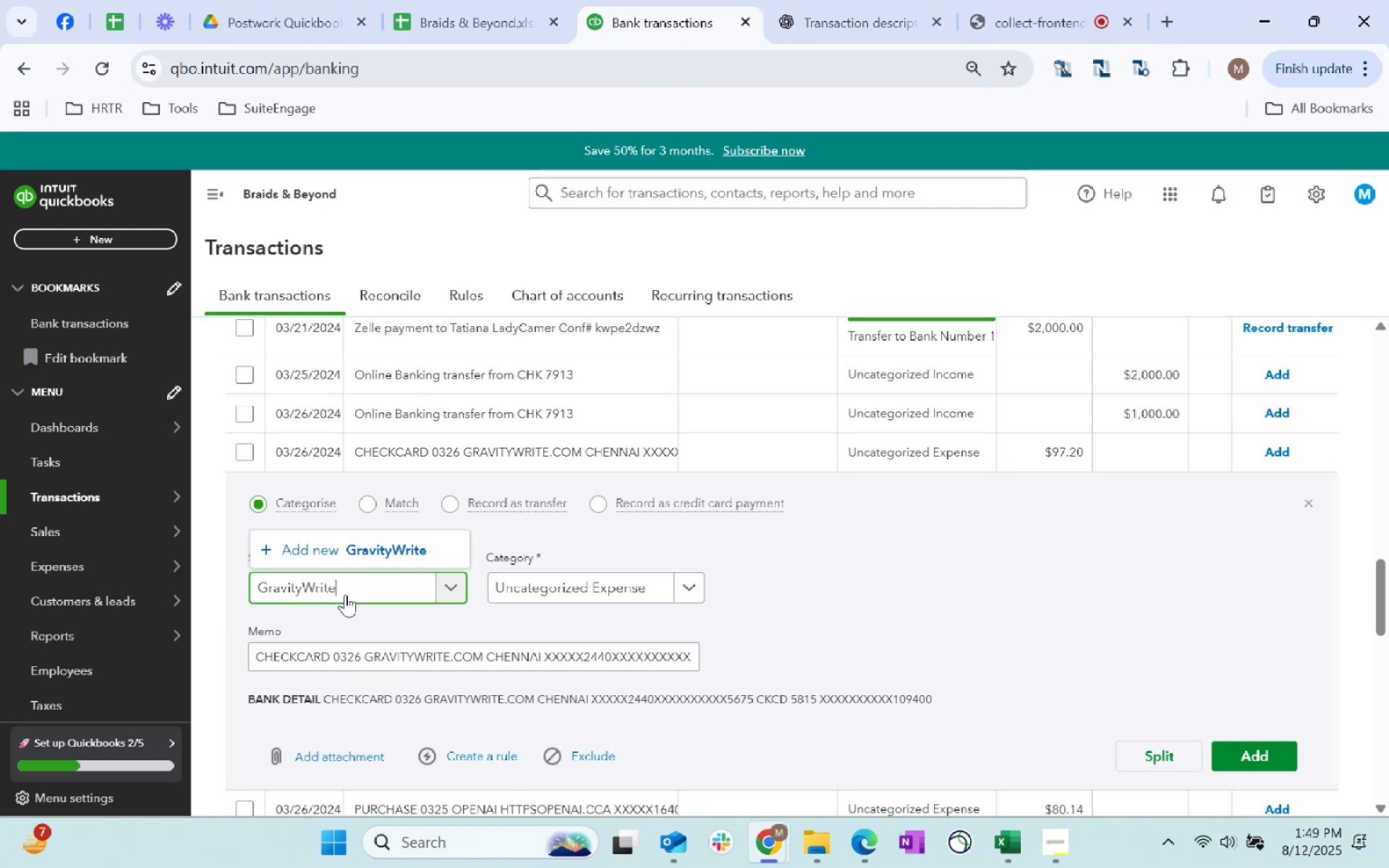 
type(.com)
 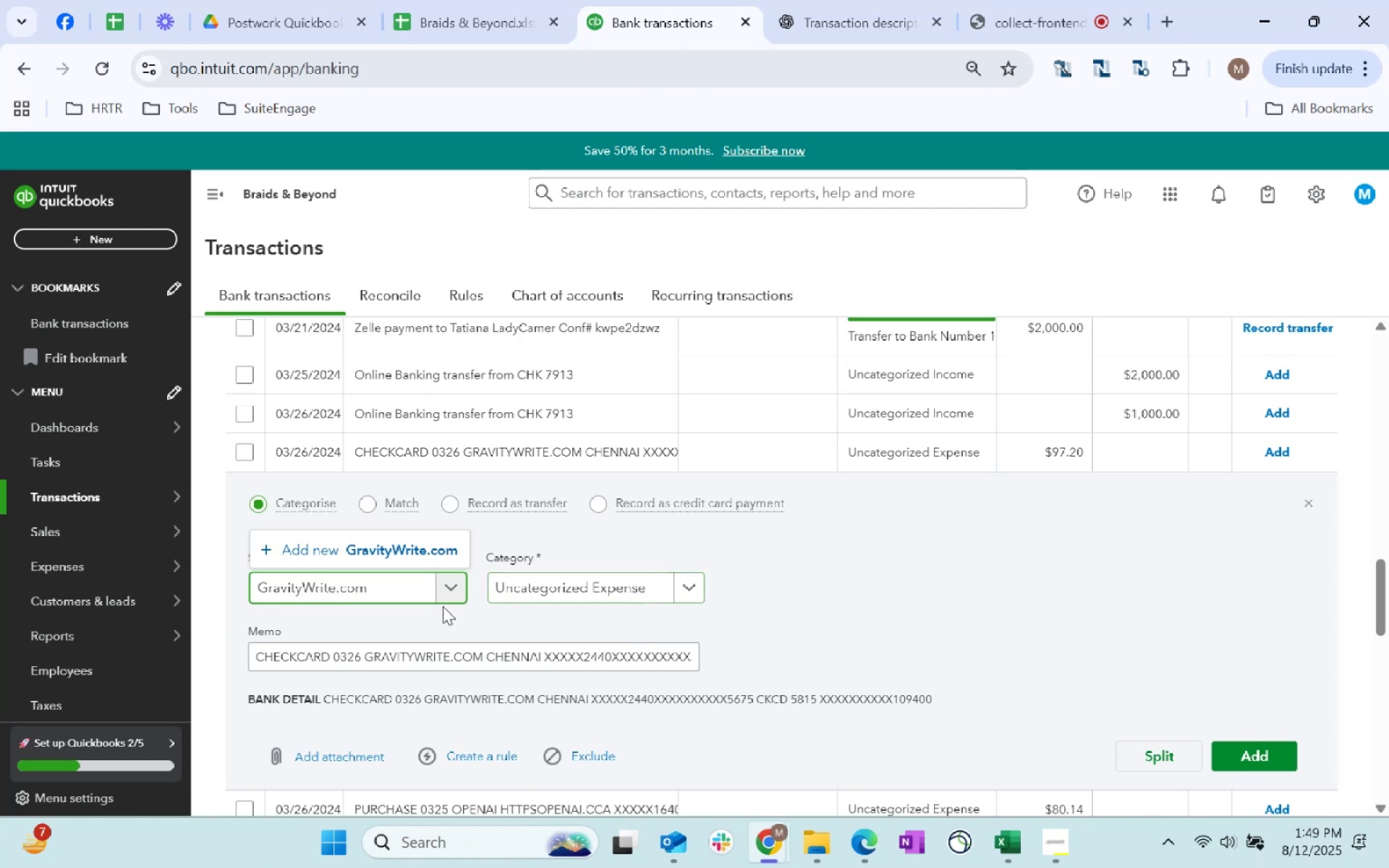 
left_click([418, 554])
 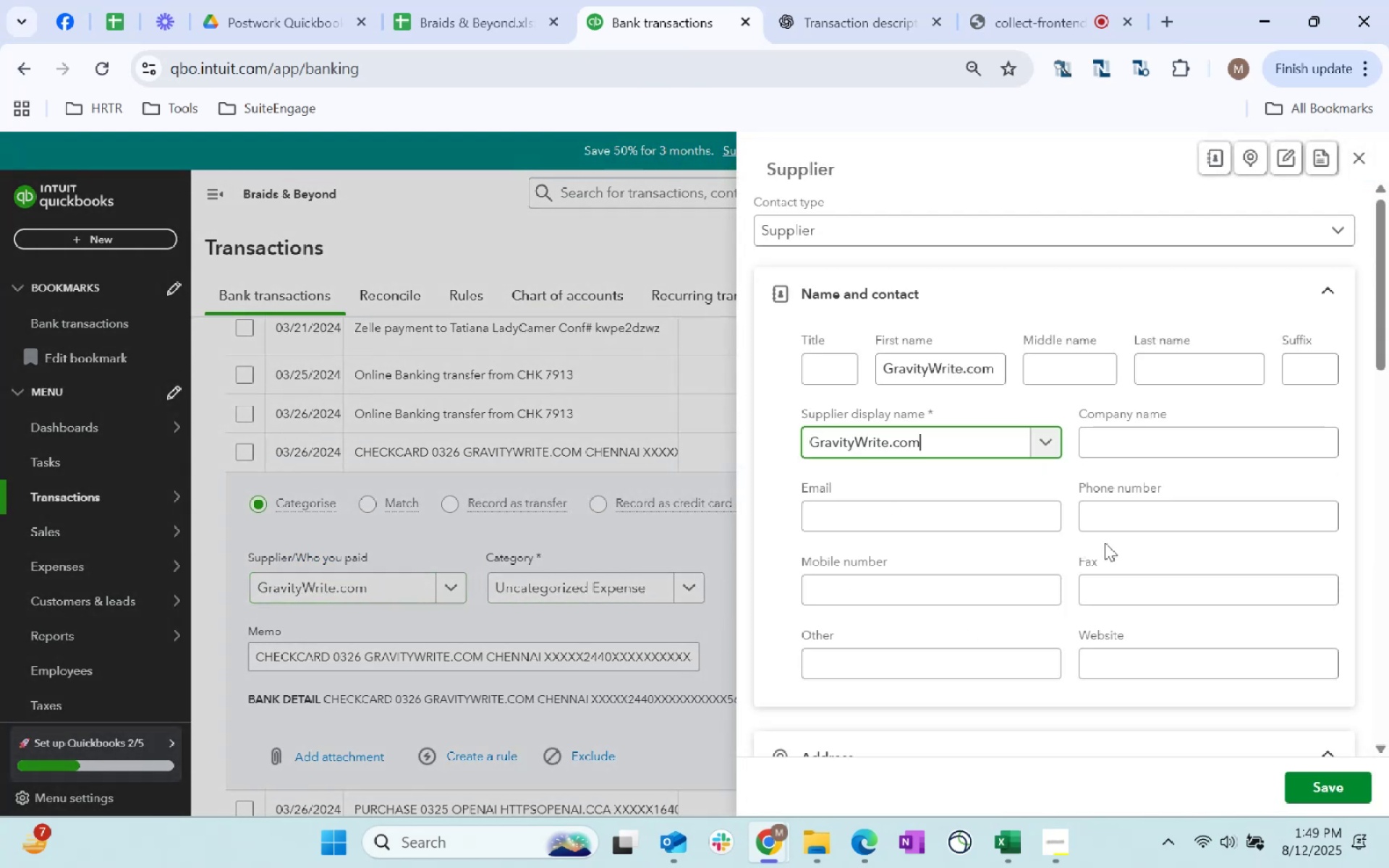 
scroll: coordinate [1011, 506], scroll_direction: down, amount: 91.0
 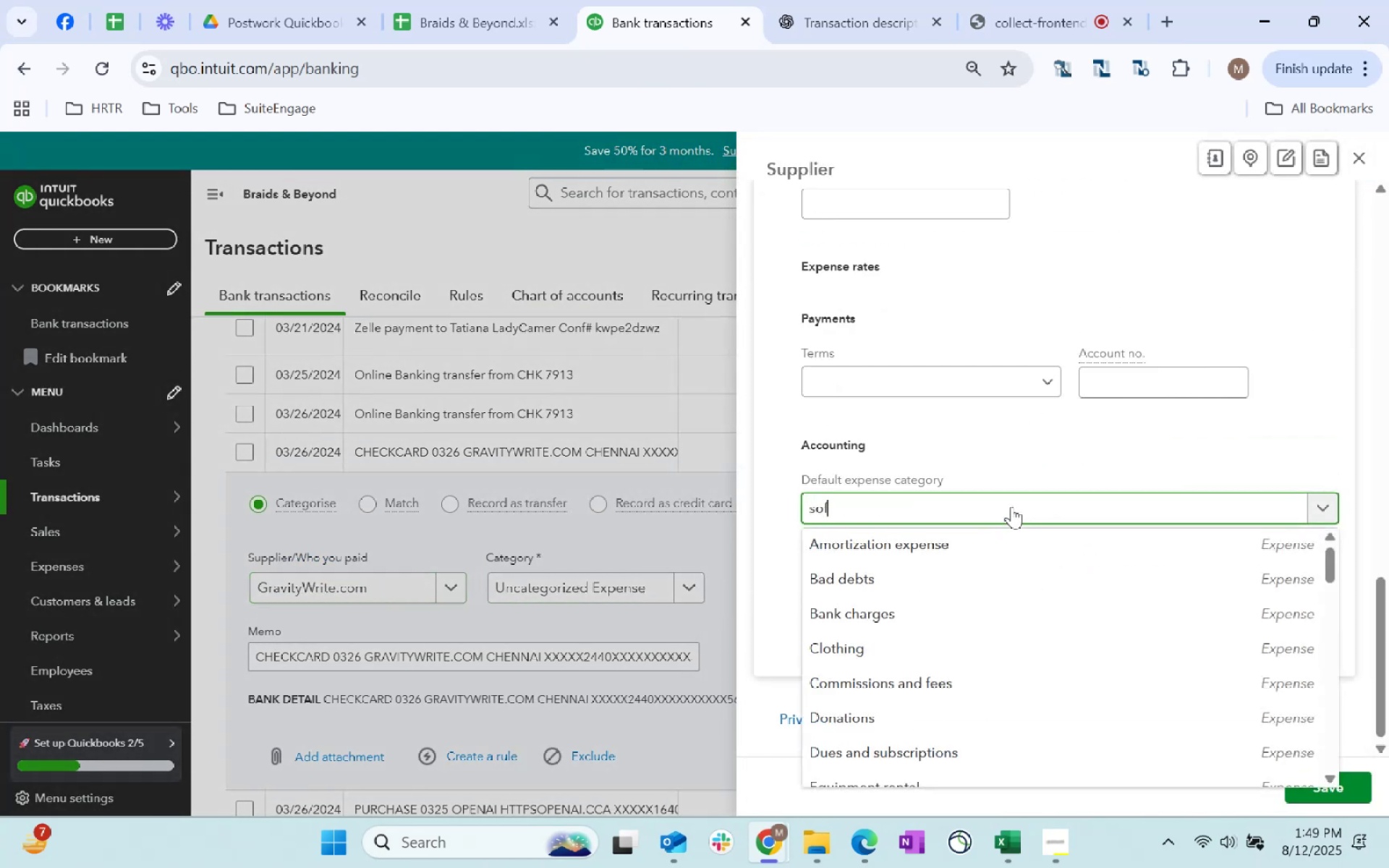 
left_click([1011, 506])
 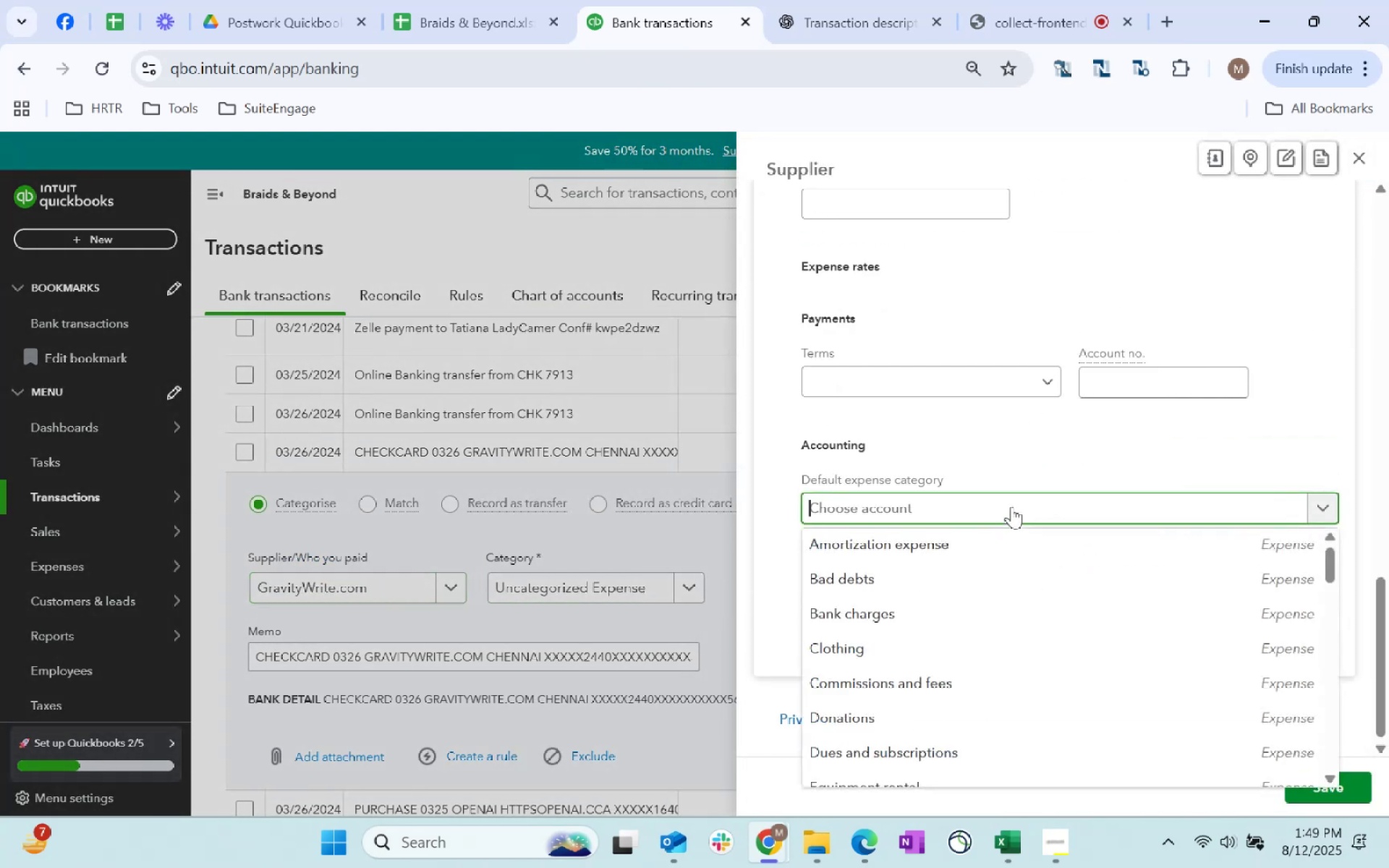 
type(software)
 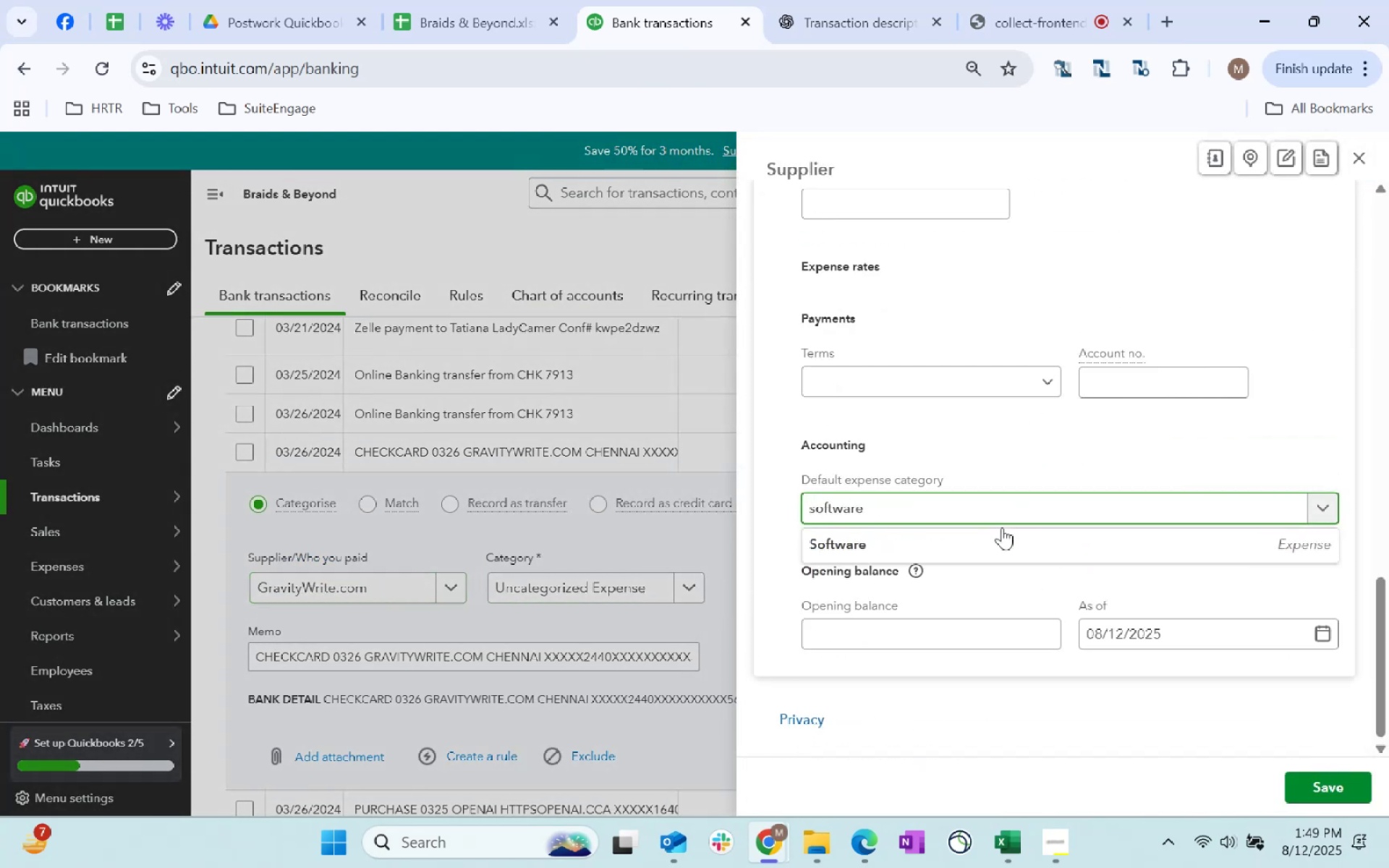 
left_click([987, 540])
 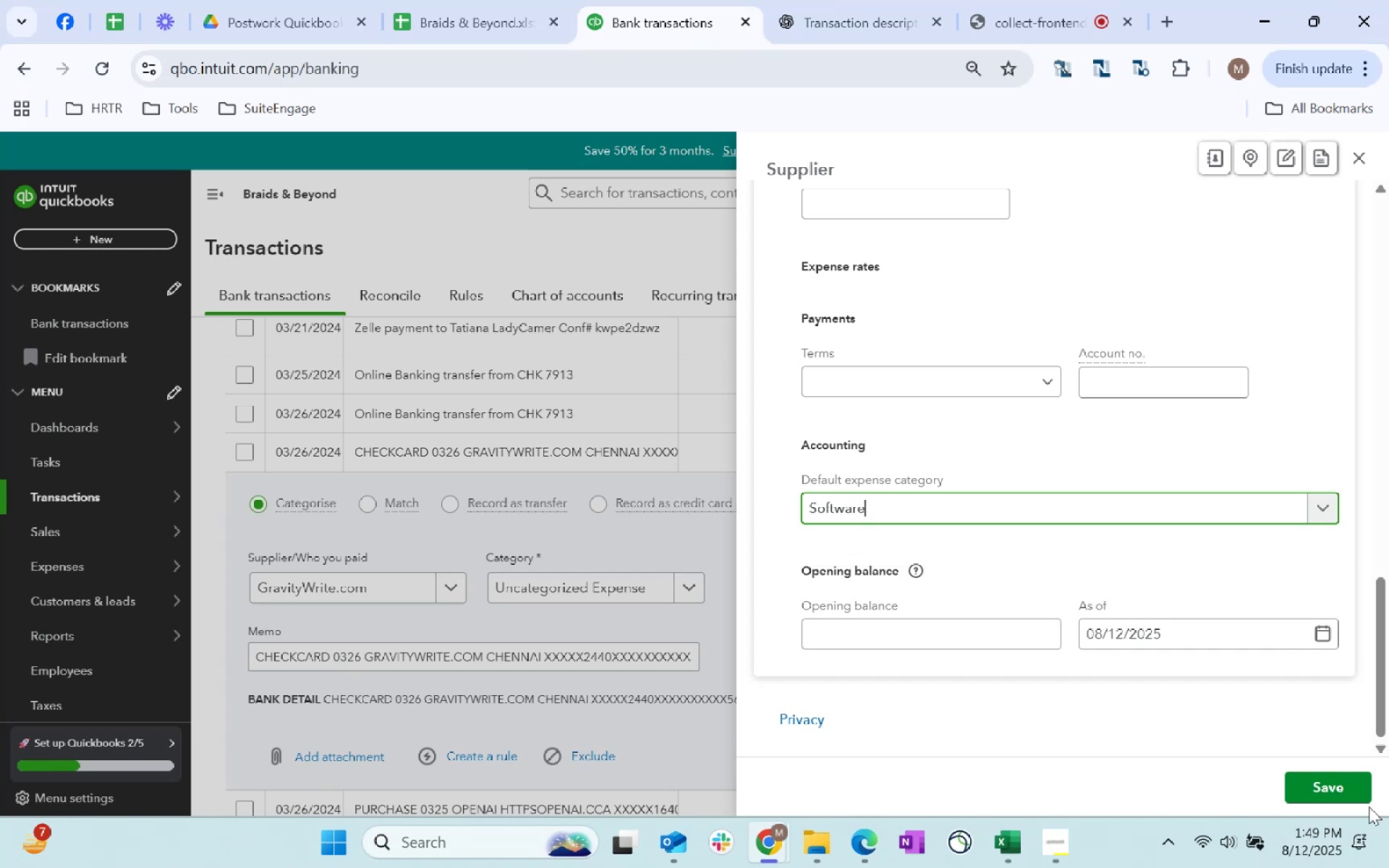 
left_click([1335, 793])
 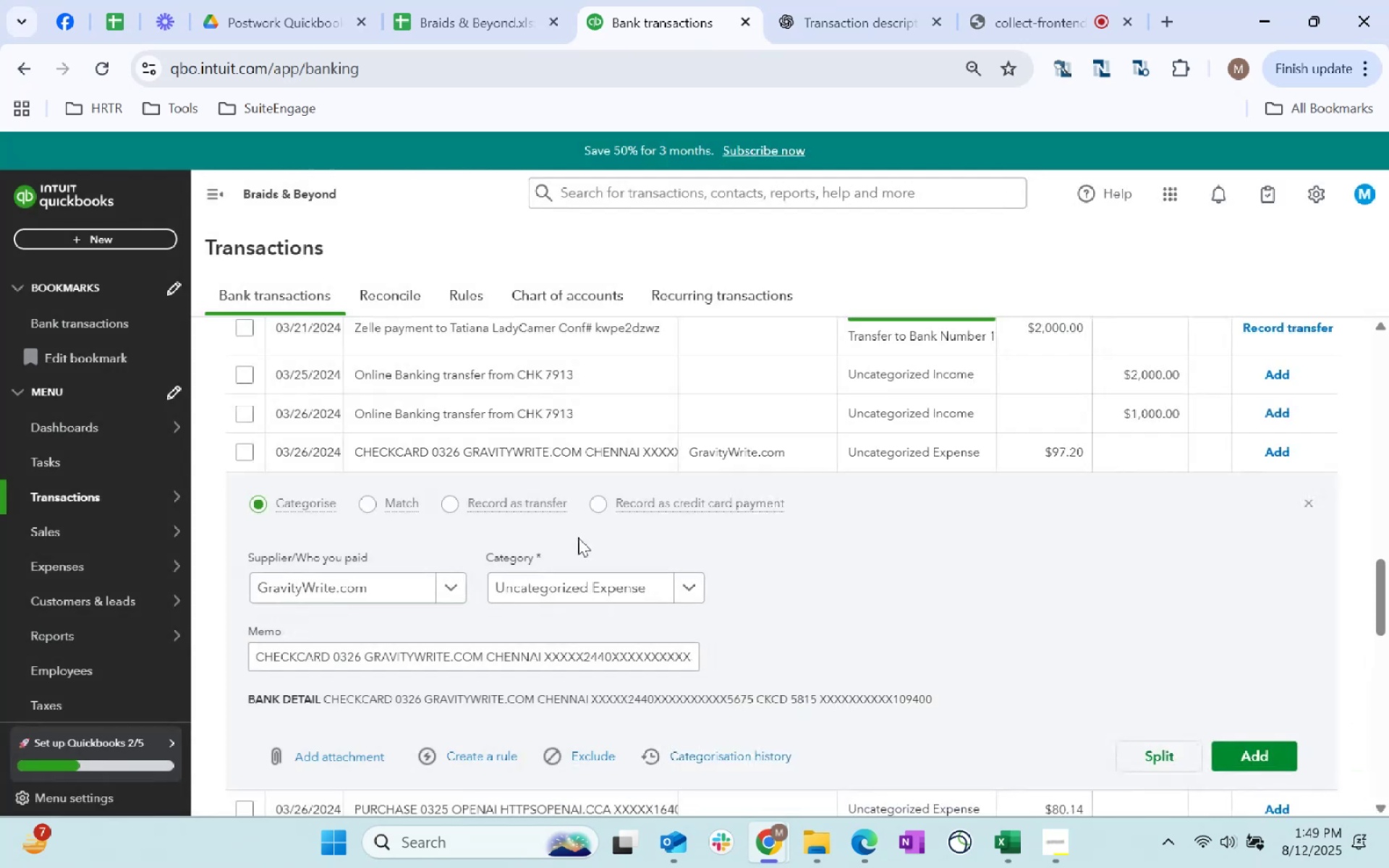 
left_click([582, 592])
 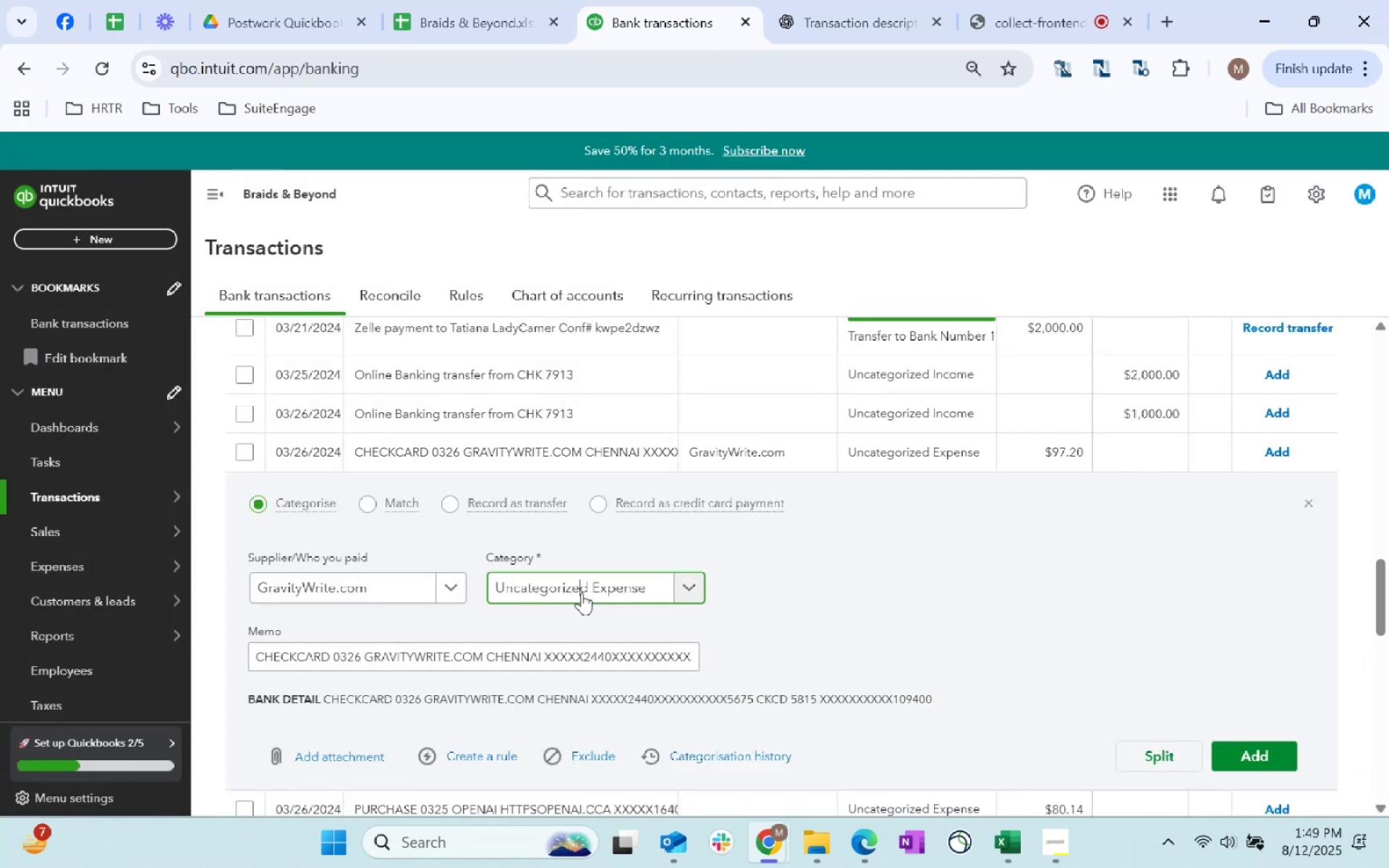 
key(S)
 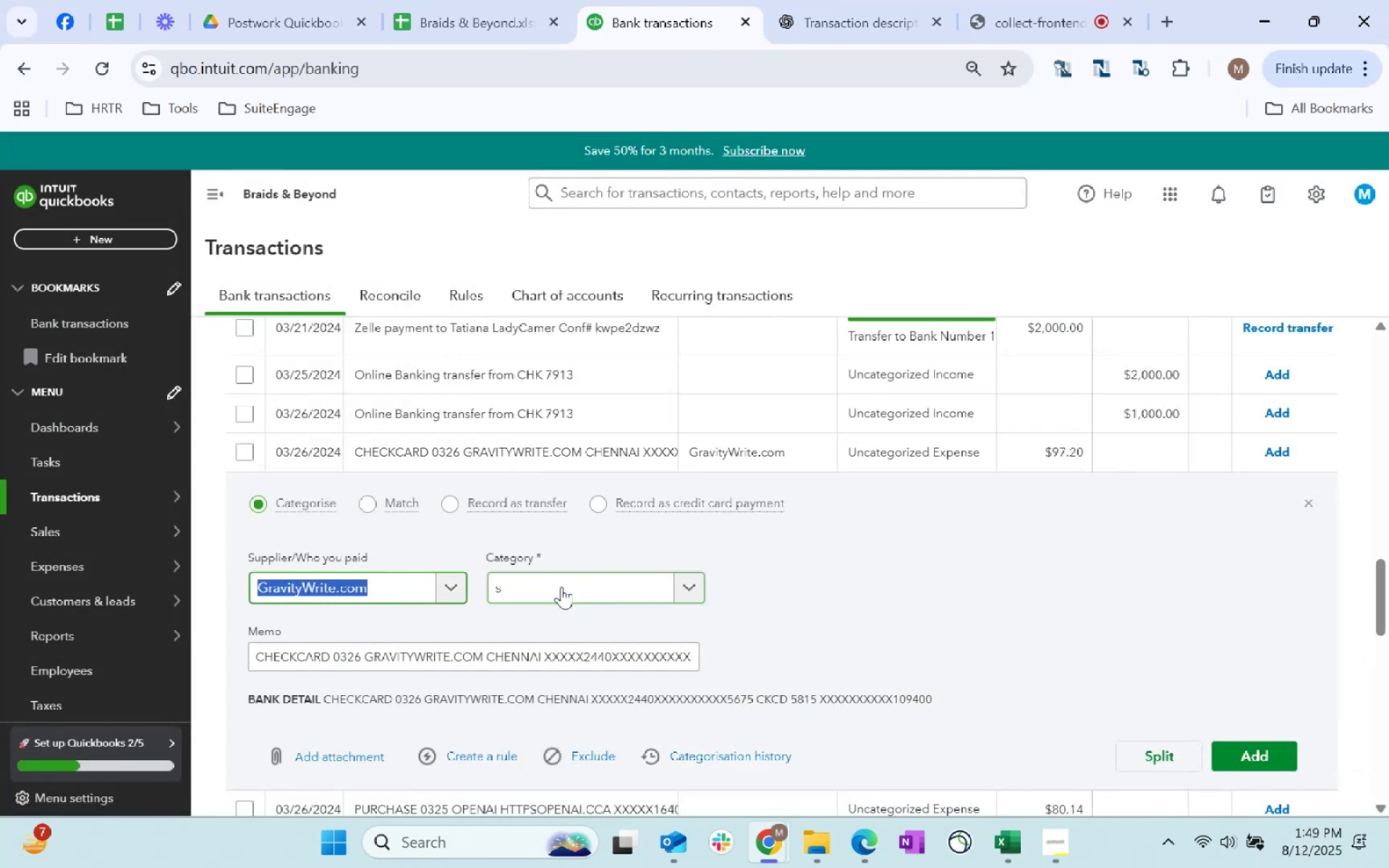 
left_click([561, 587])
 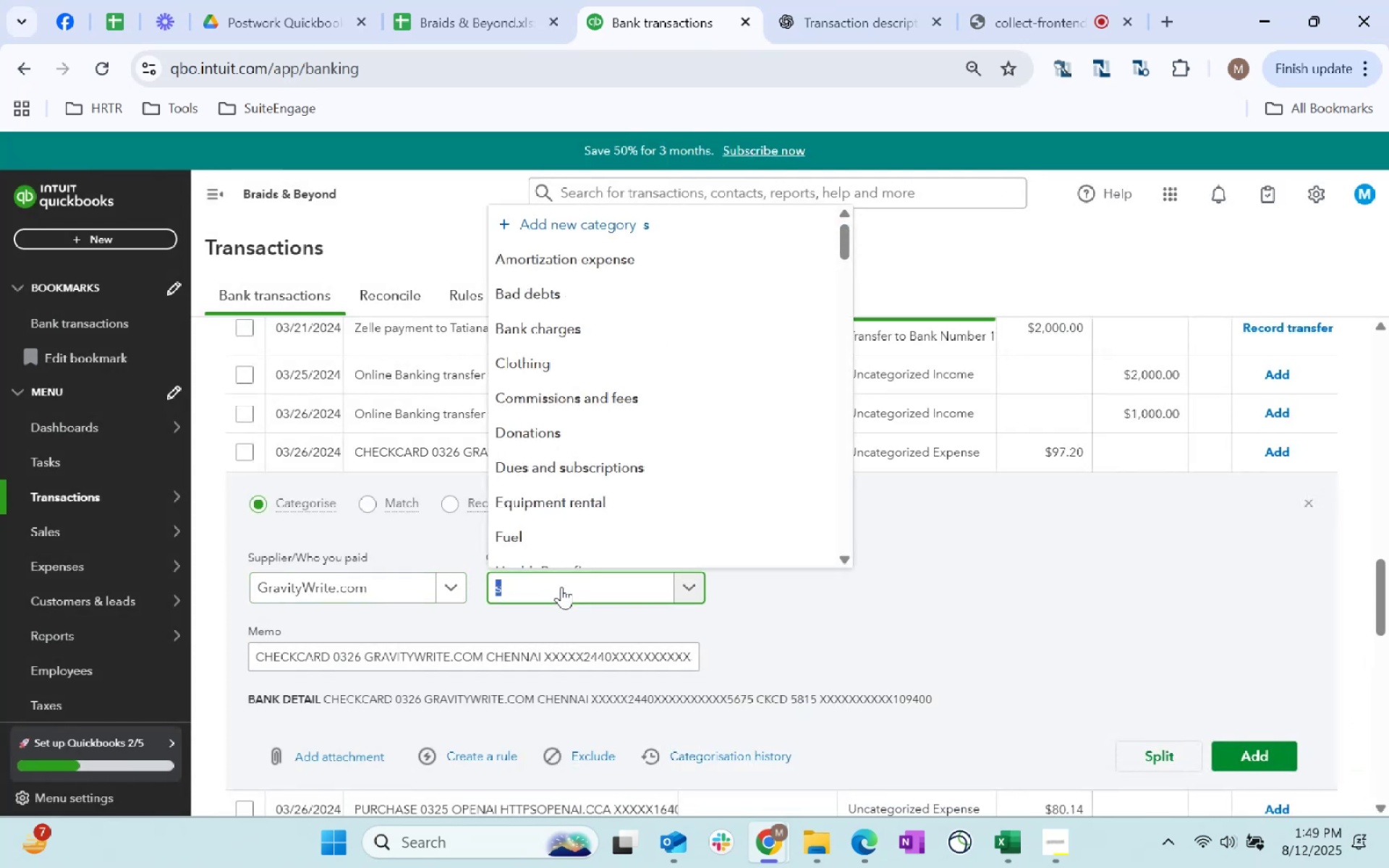 
type(oft)
key(Tab)
 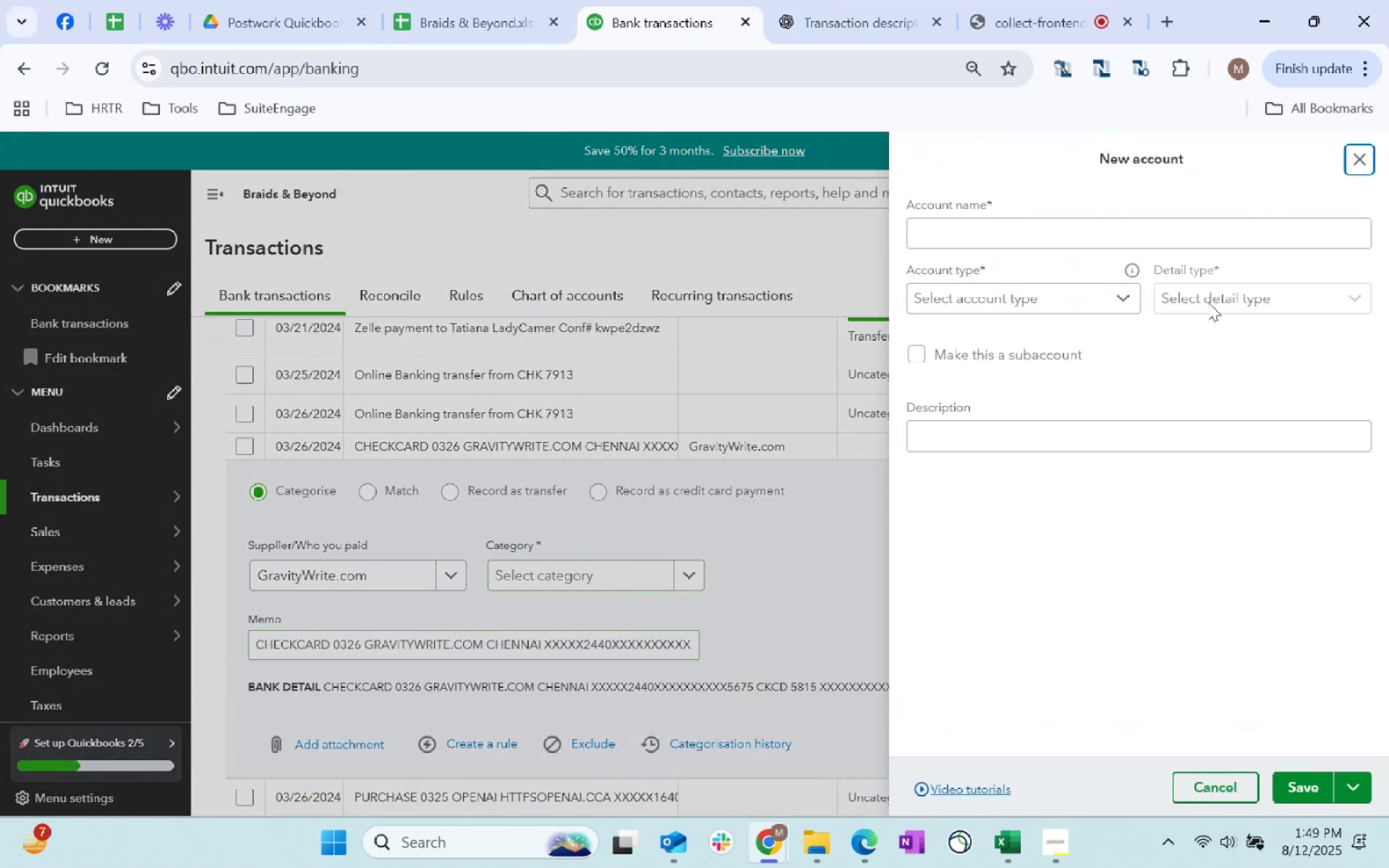 
left_click([1366, 158])
 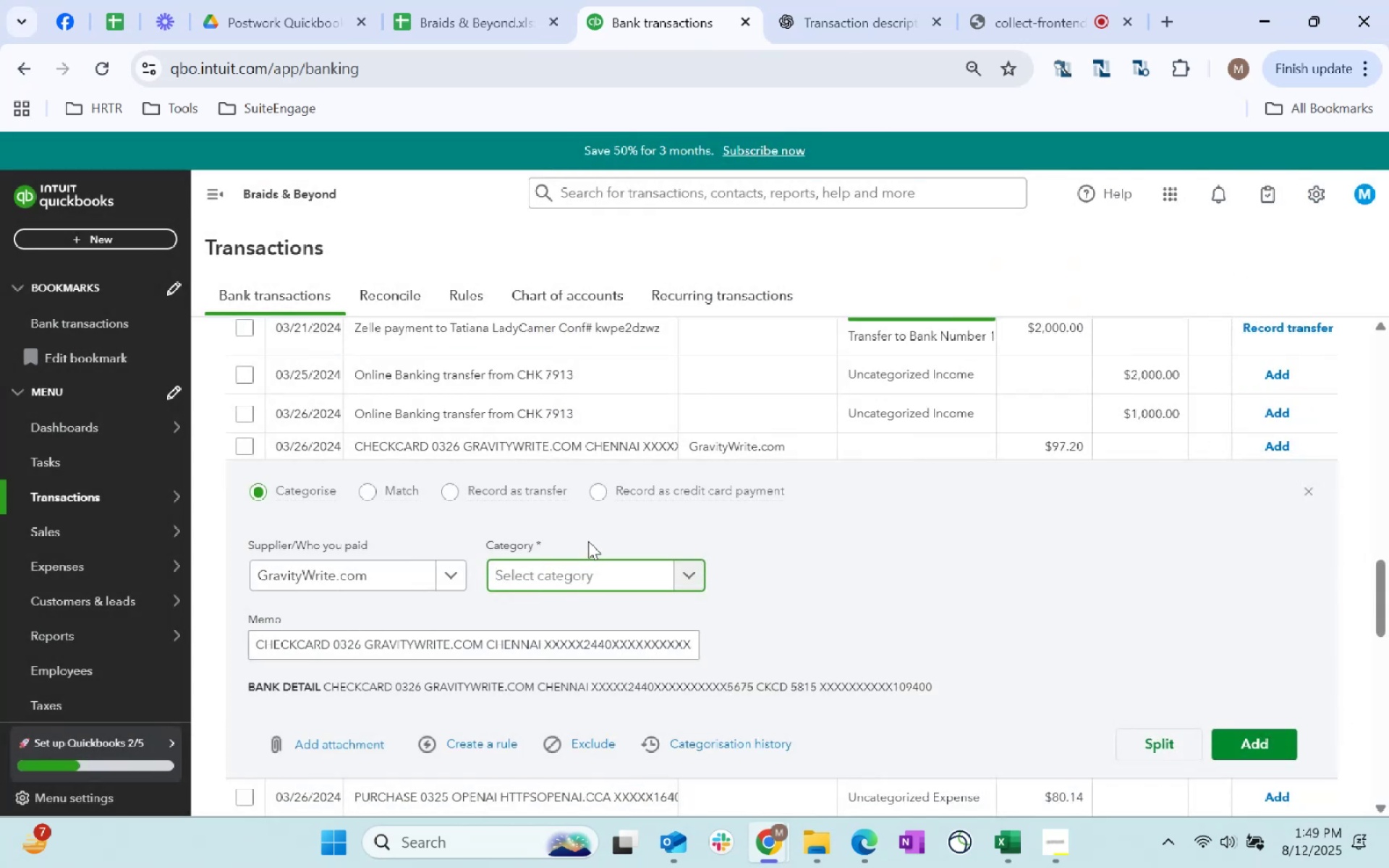 
type(Softr)
key(Backspace)
type(wa)
key(Tab)
 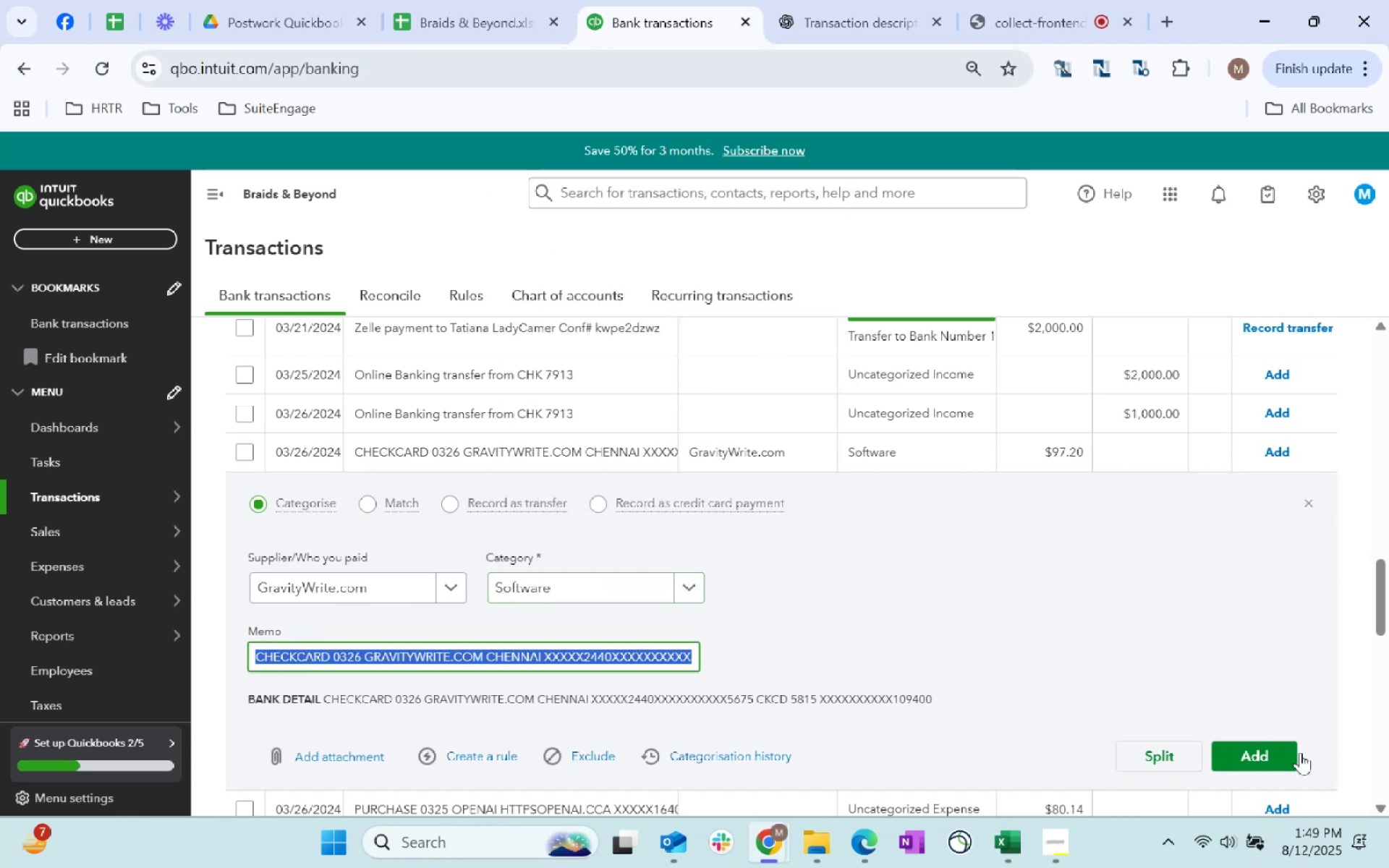 
left_click([1231, 760])
 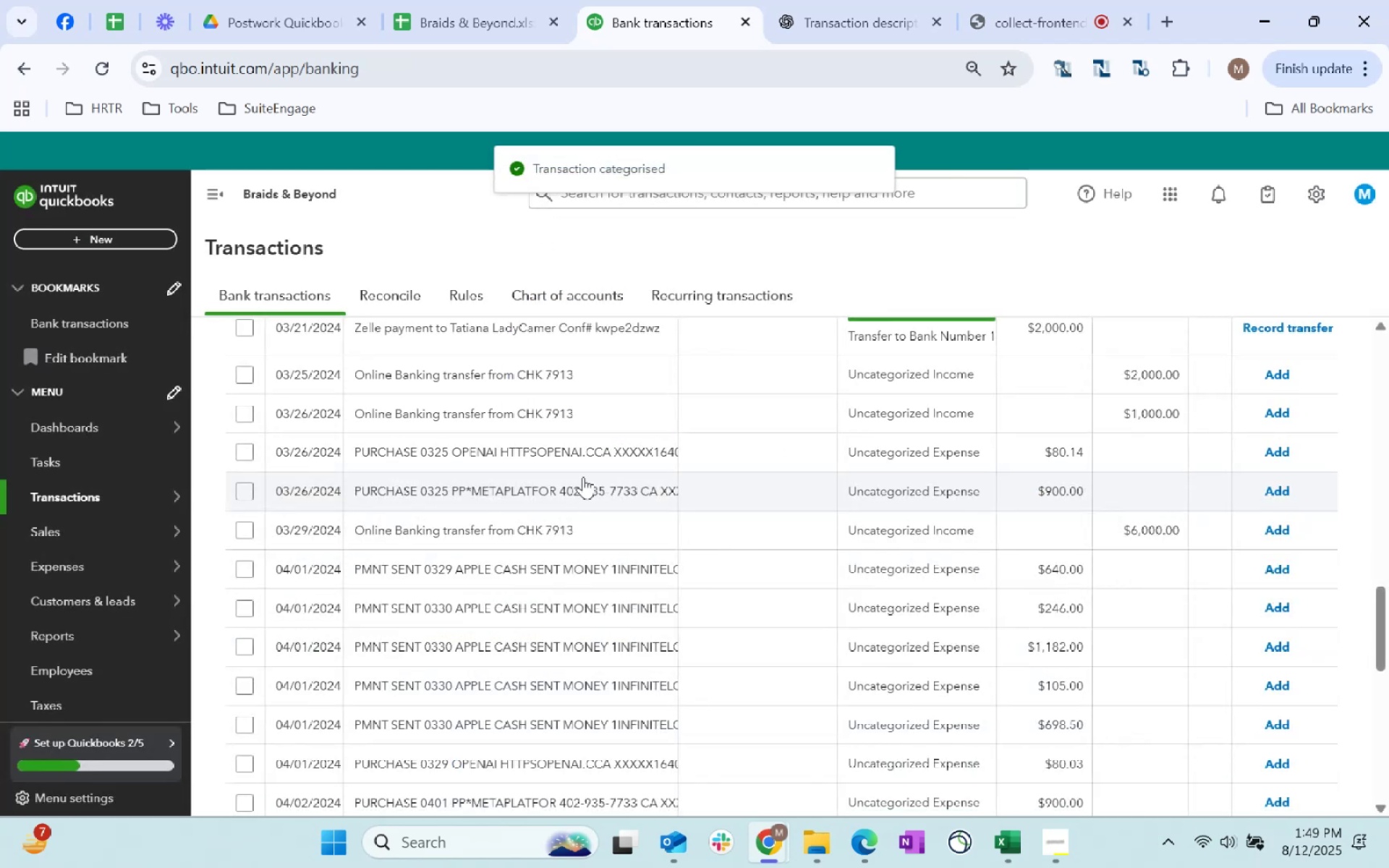 
left_click([755, 448])
 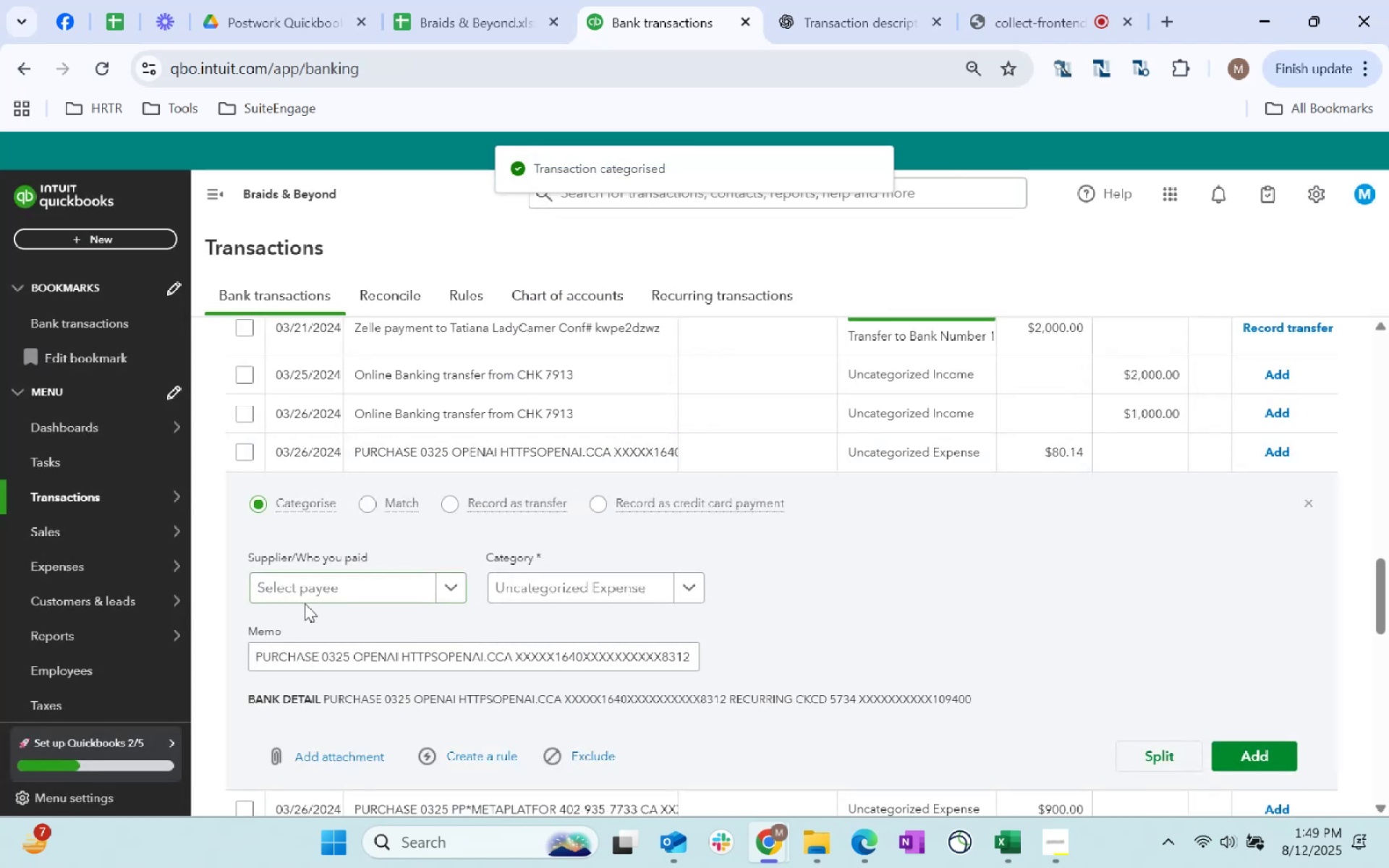 
left_click([327, 586])
 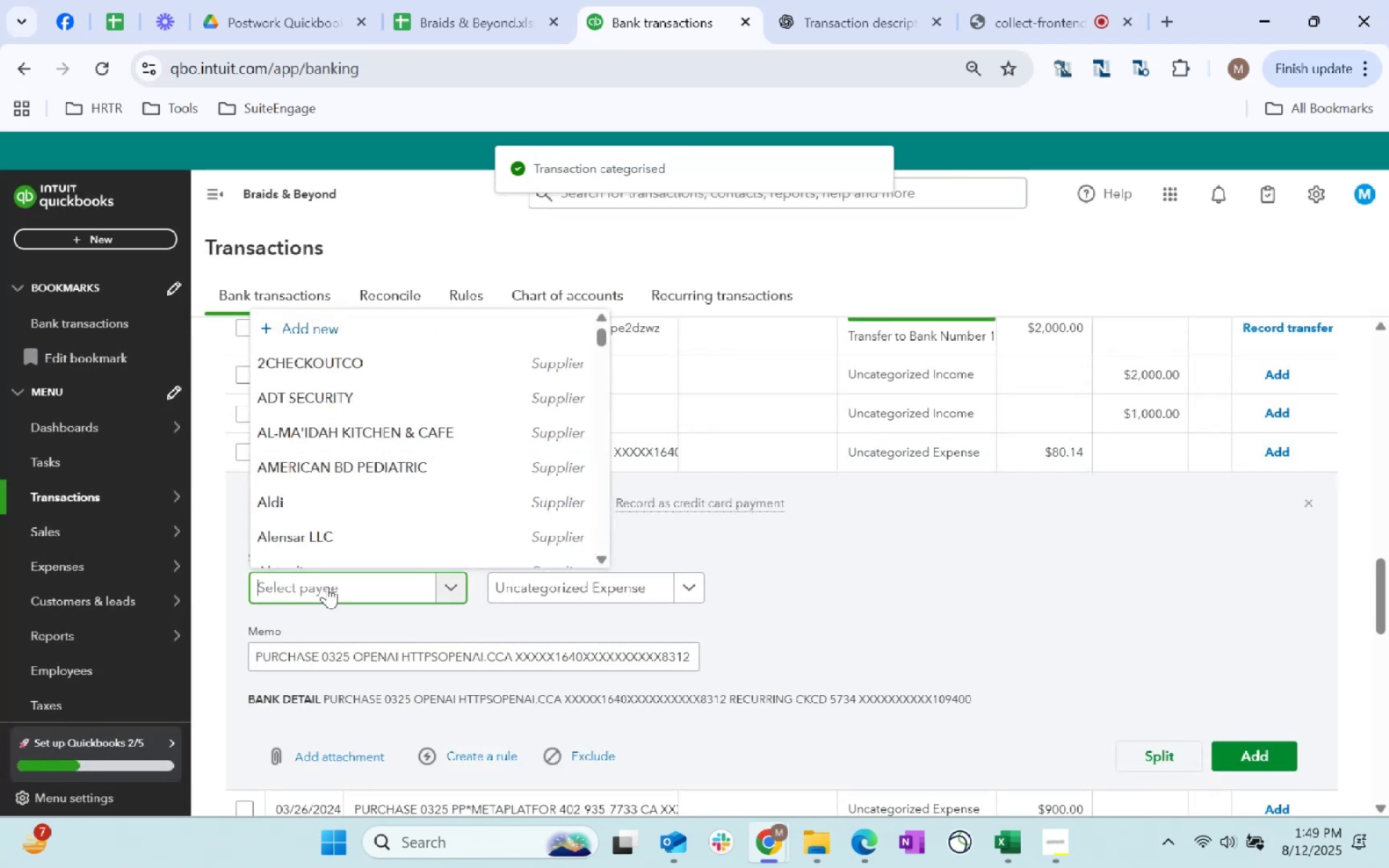 
type(open ai)
key(Tab)
type(dues)
key(Tab)
 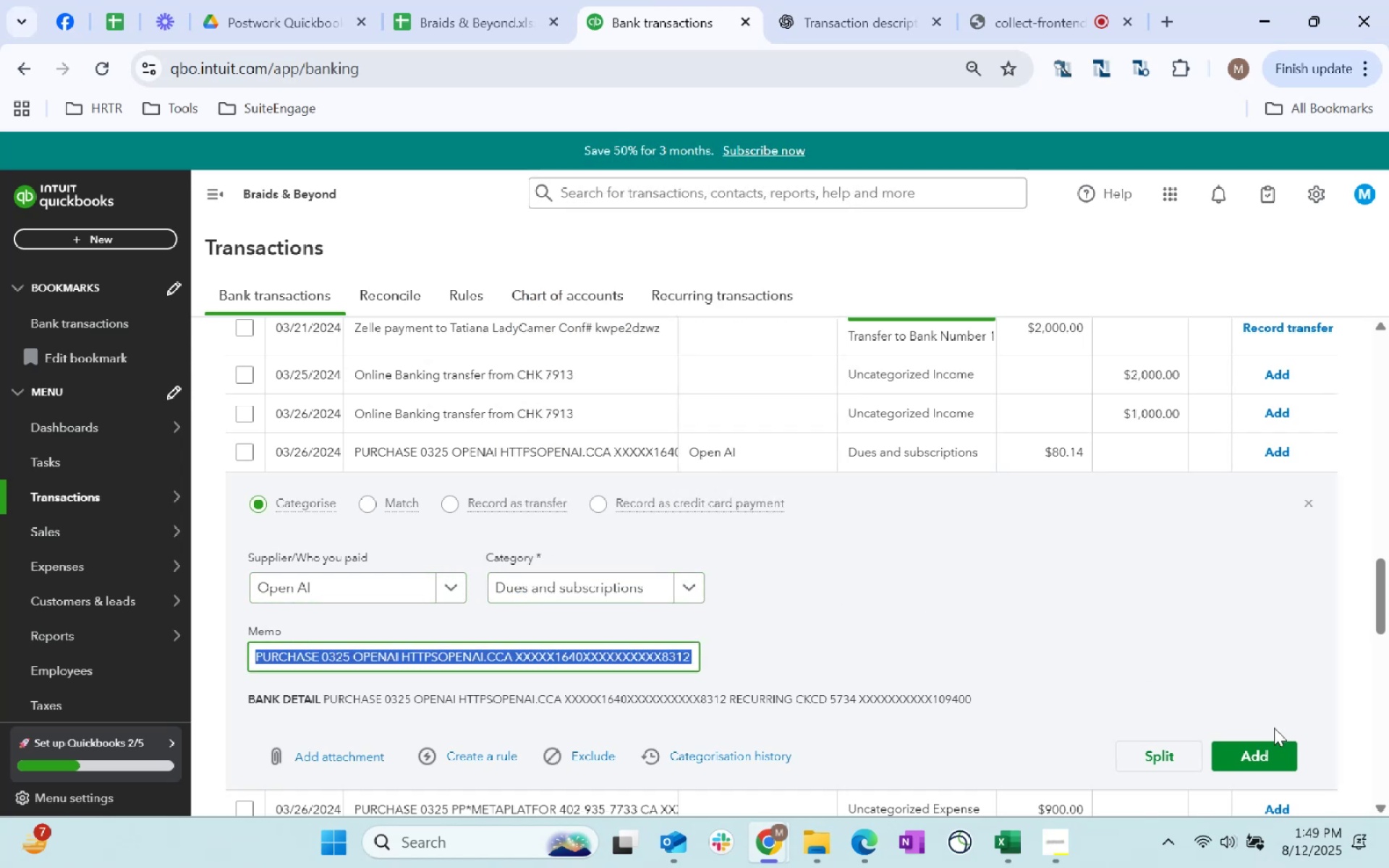 
left_click([1275, 750])
 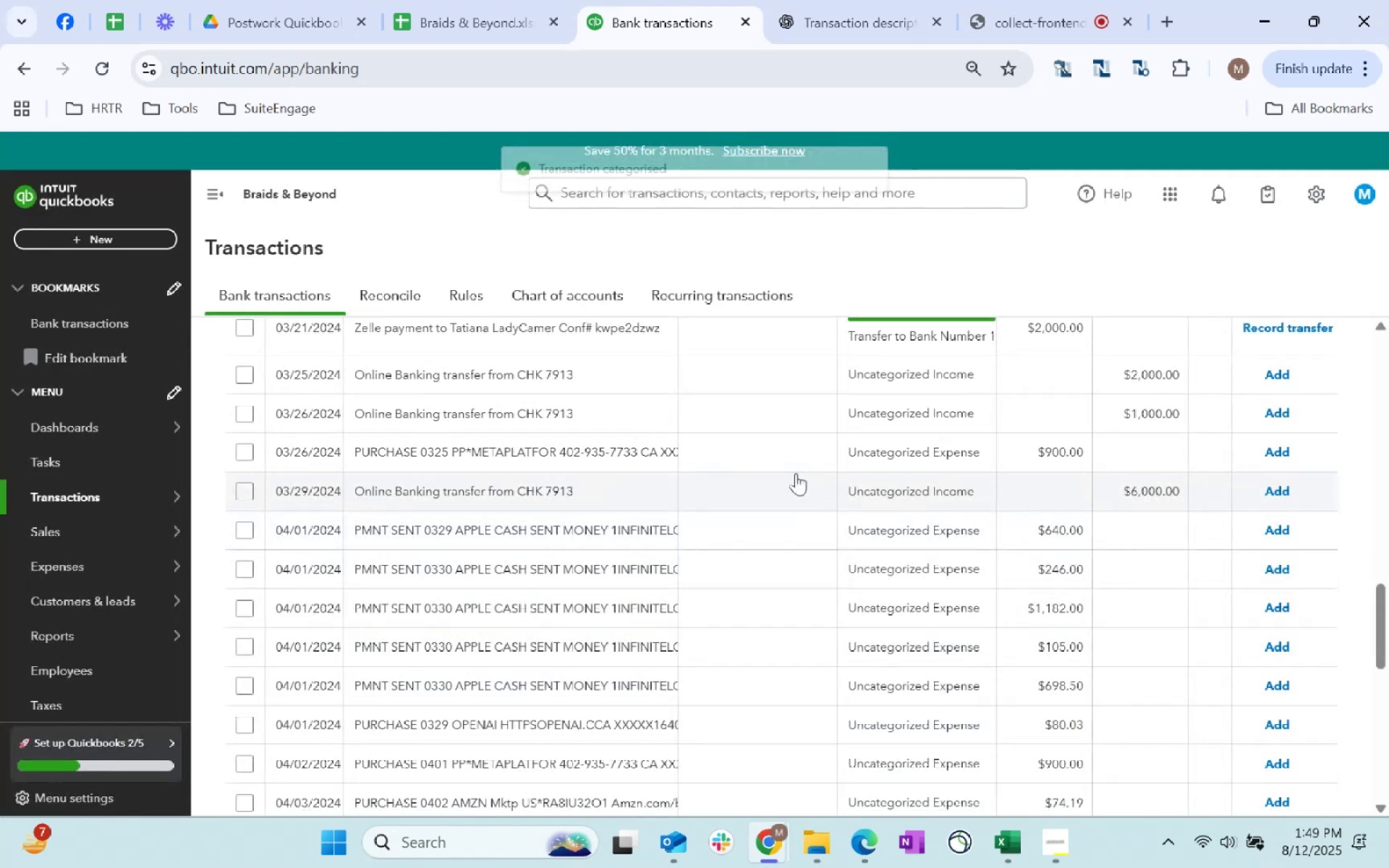 
left_click([767, 449])
 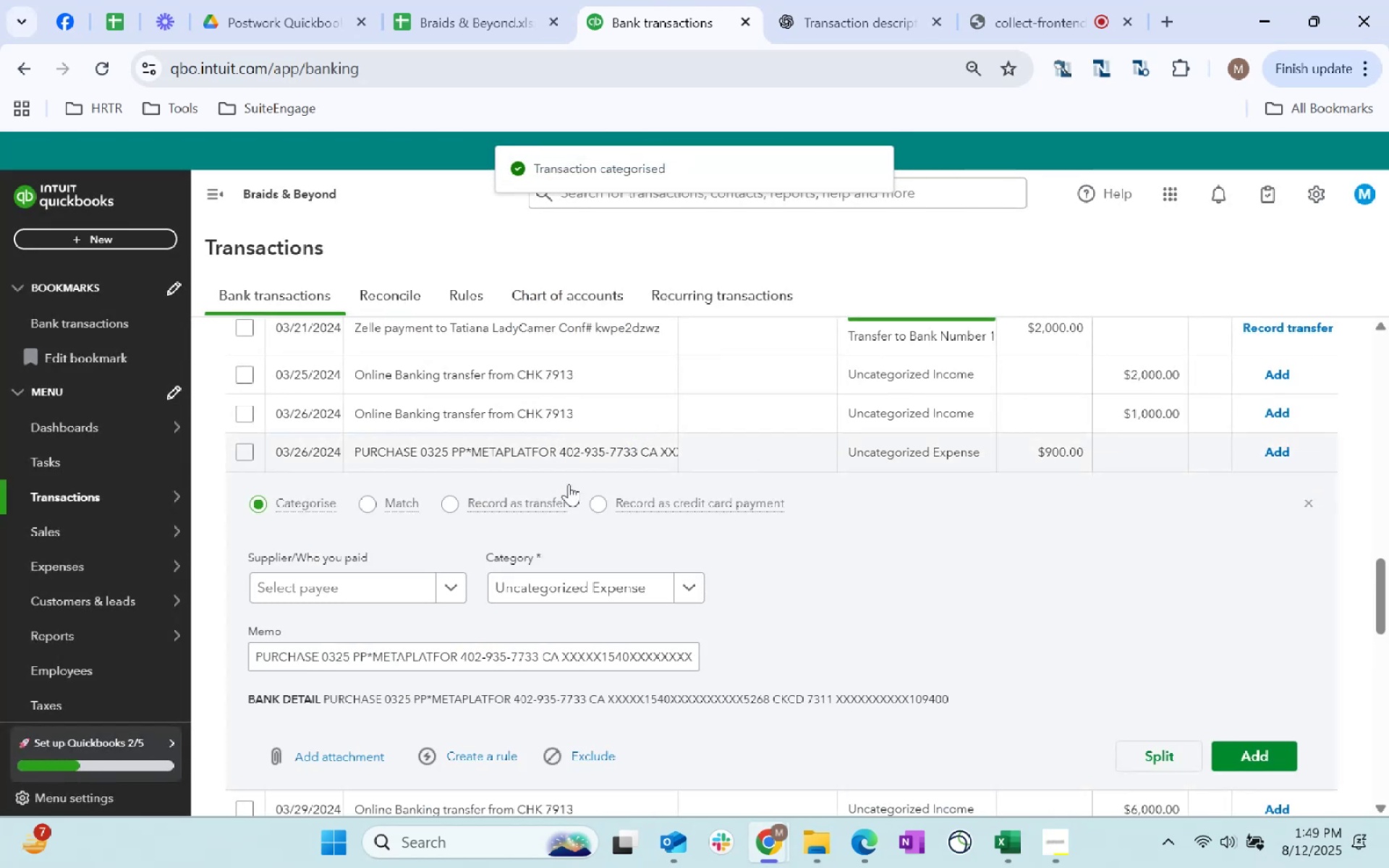 
left_click([378, 582])
 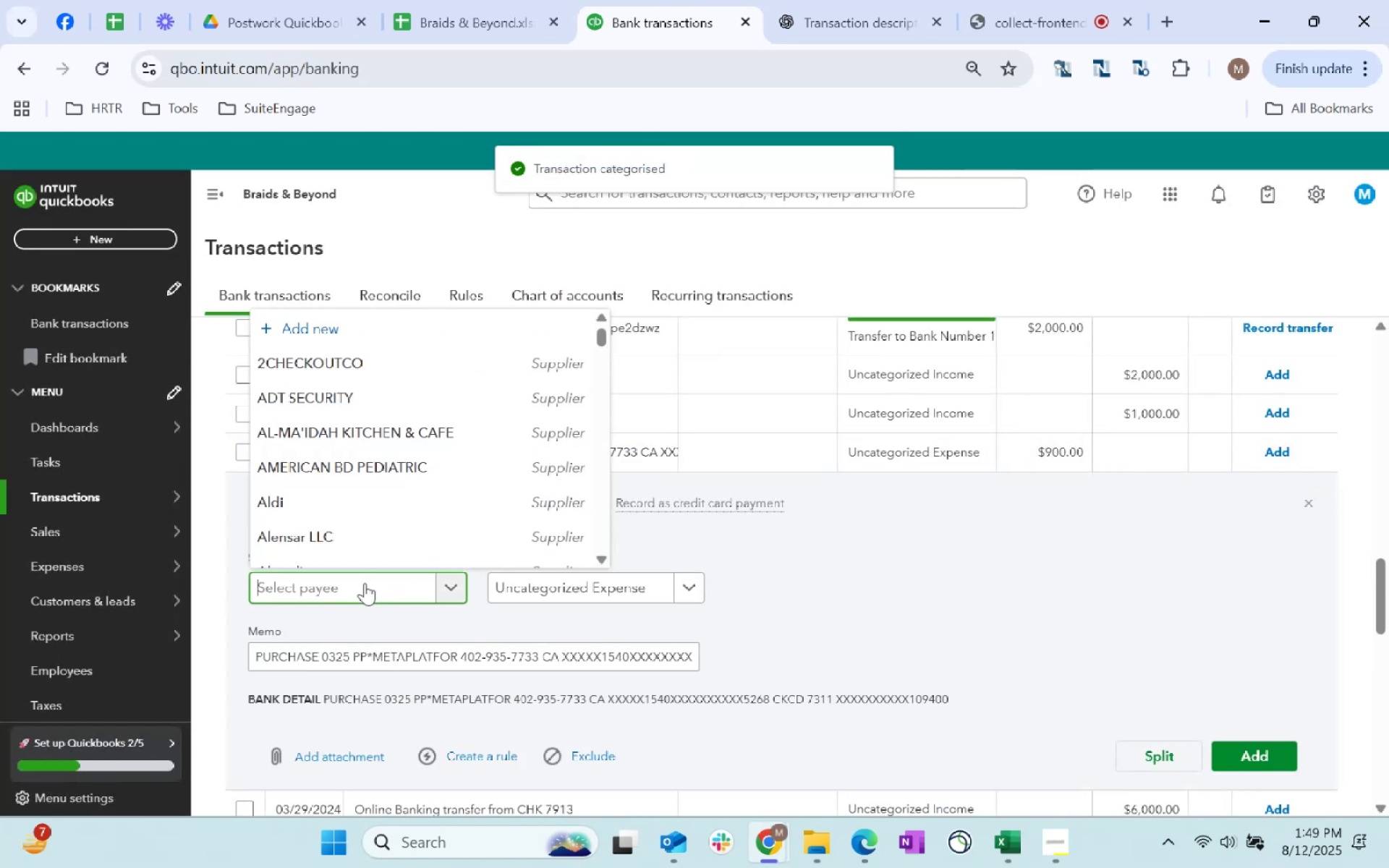 
type(meta)
 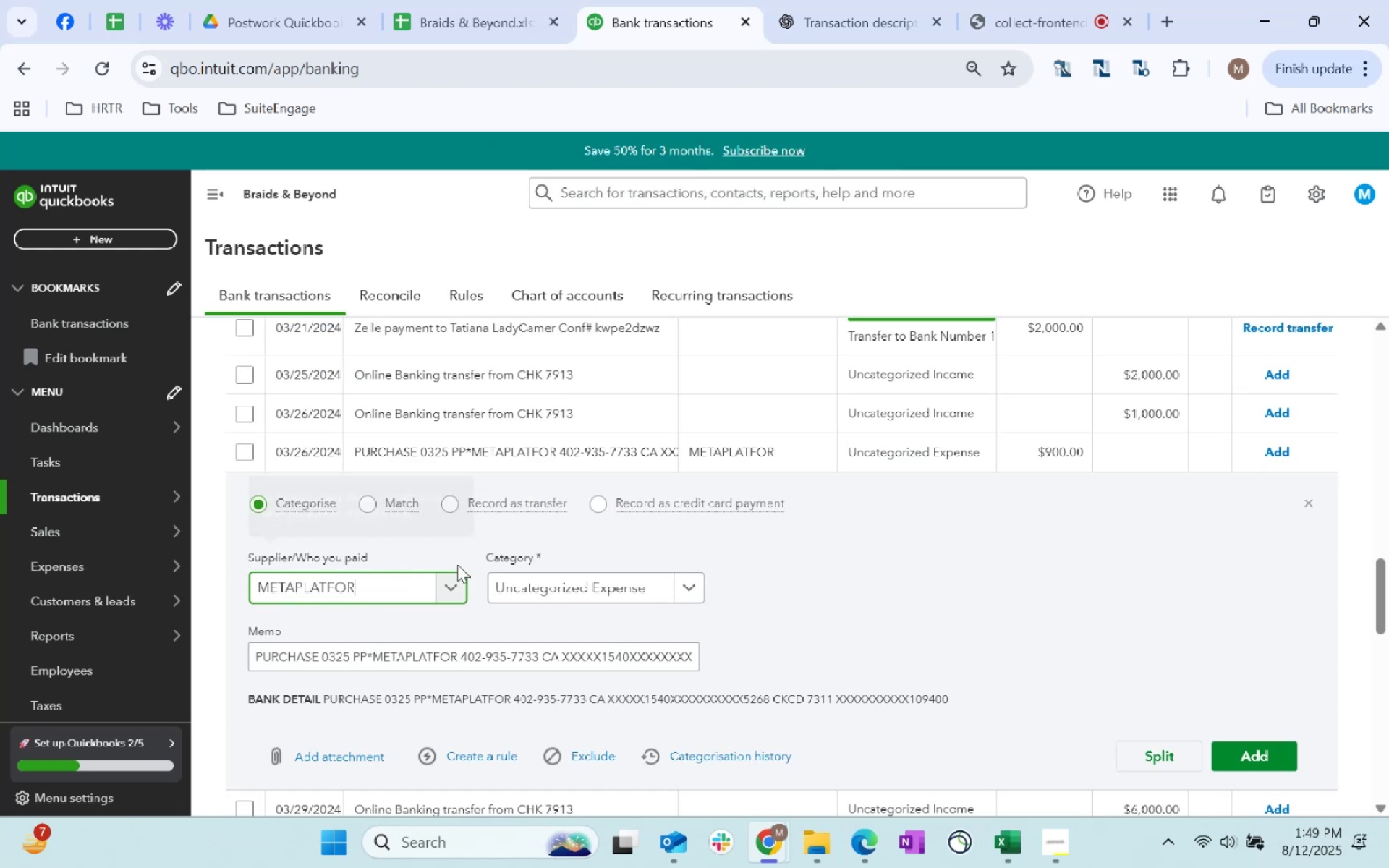 
left_click([641, 590])
 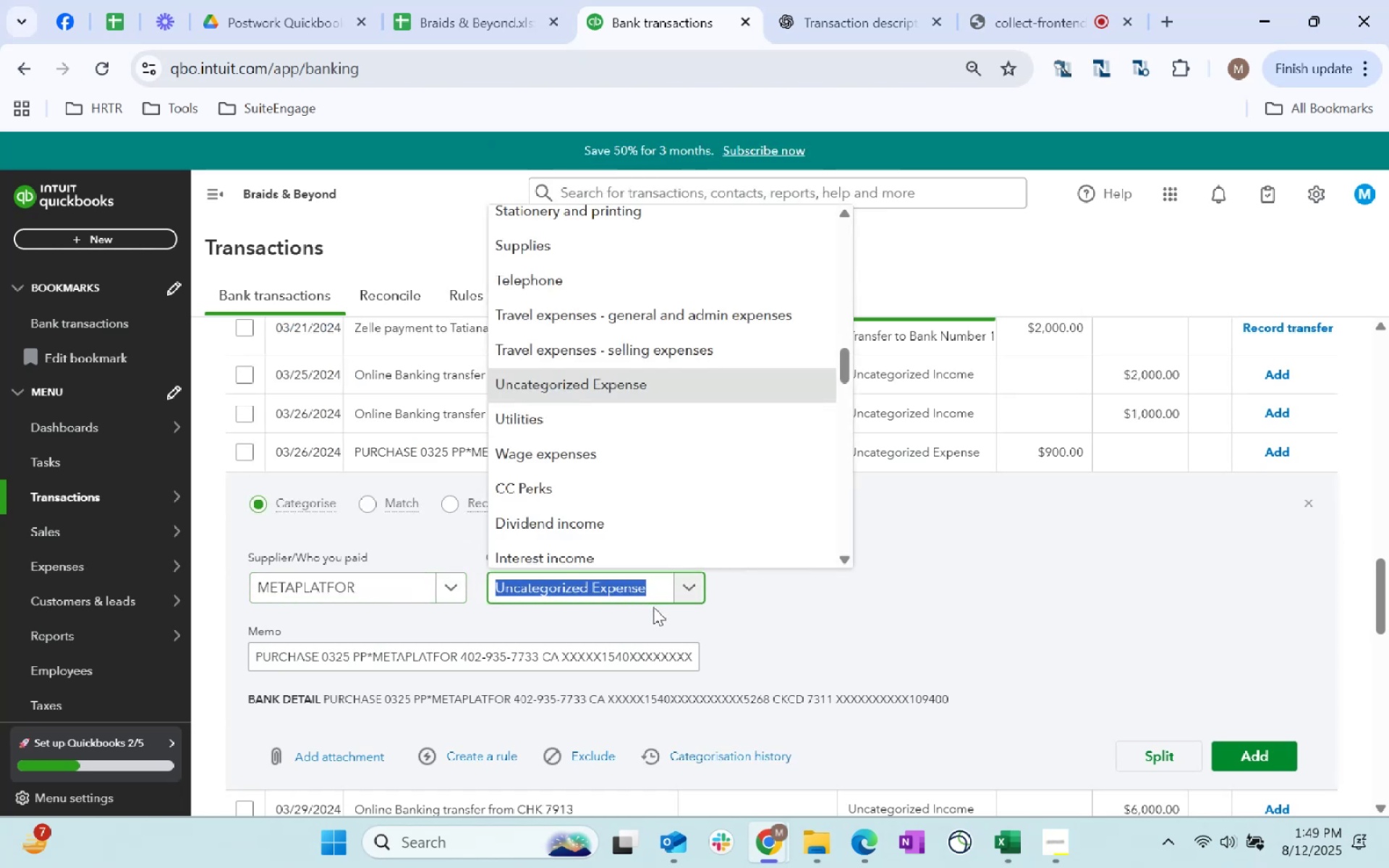 
type(soft)
key(Tab)
 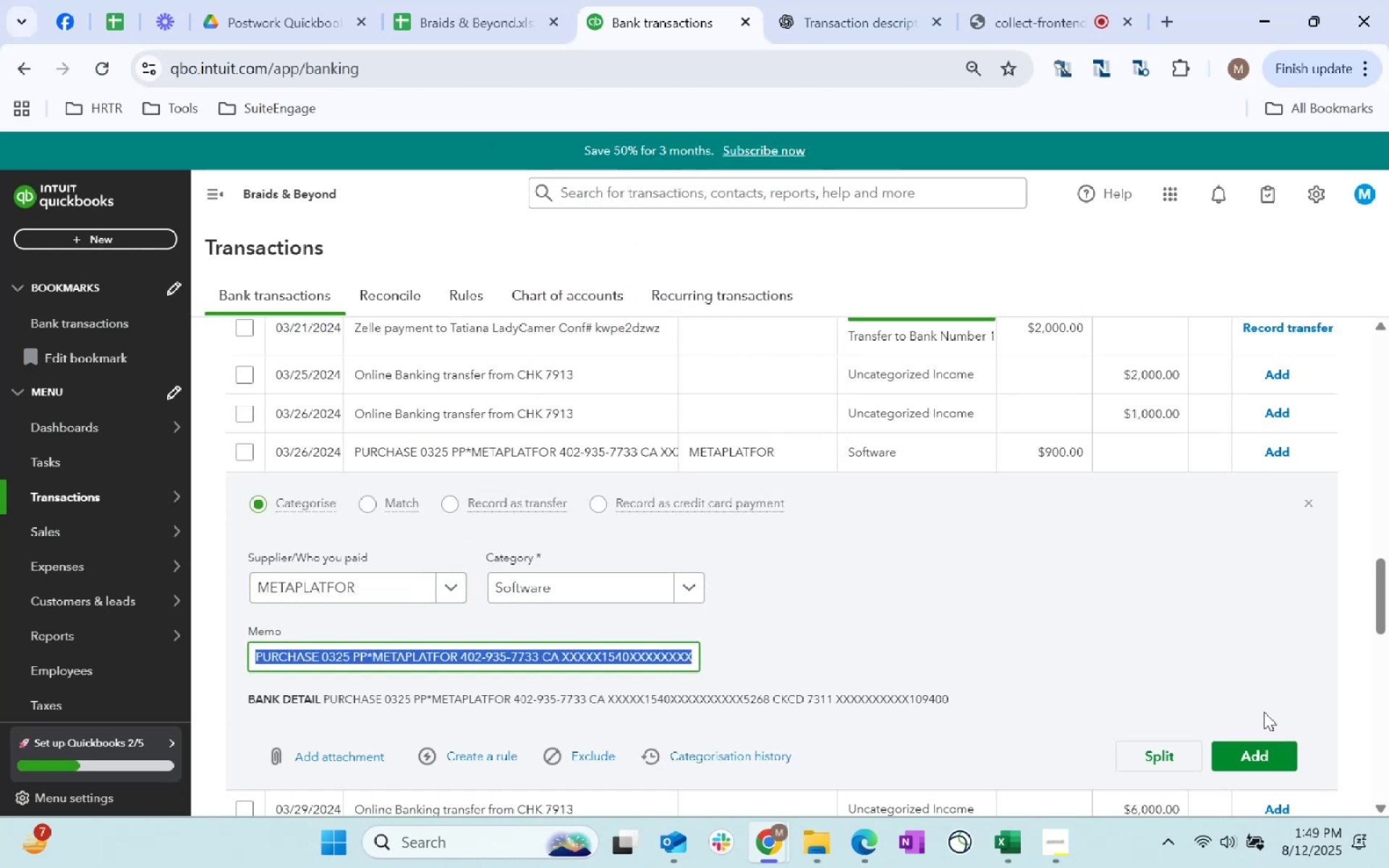 
left_click([1273, 759])
 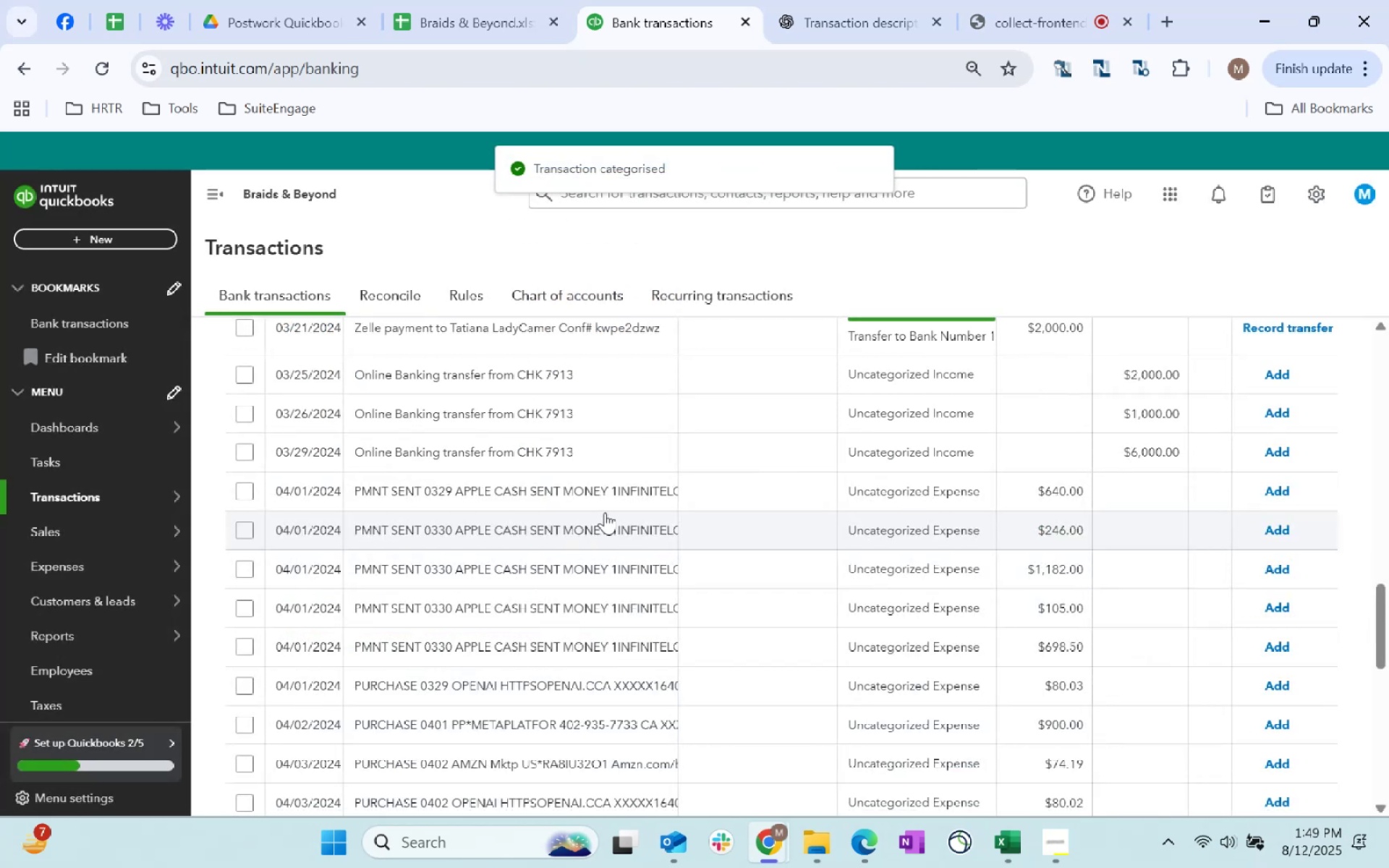 
left_click([788, 480])
 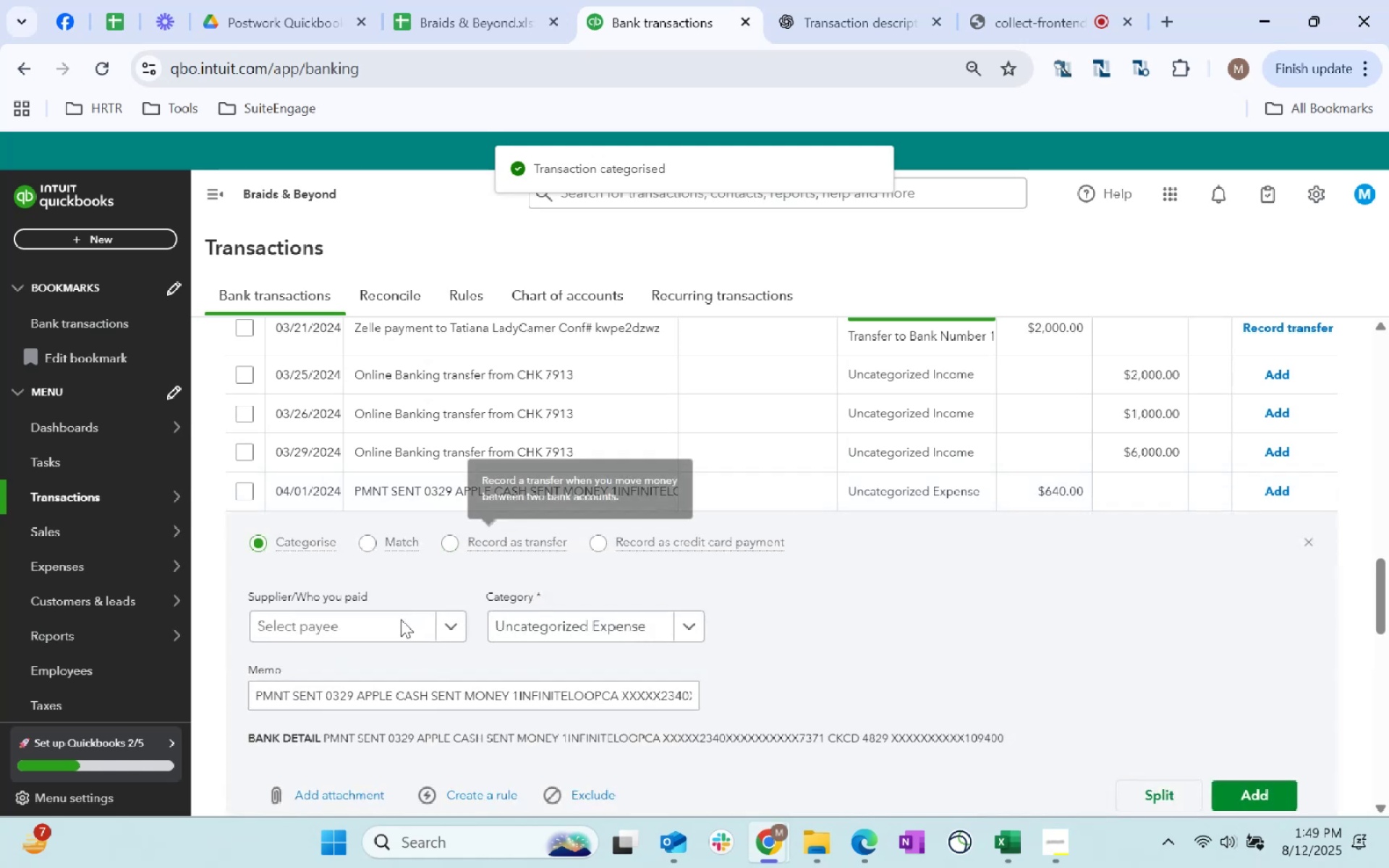 
left_click([354, 634])
 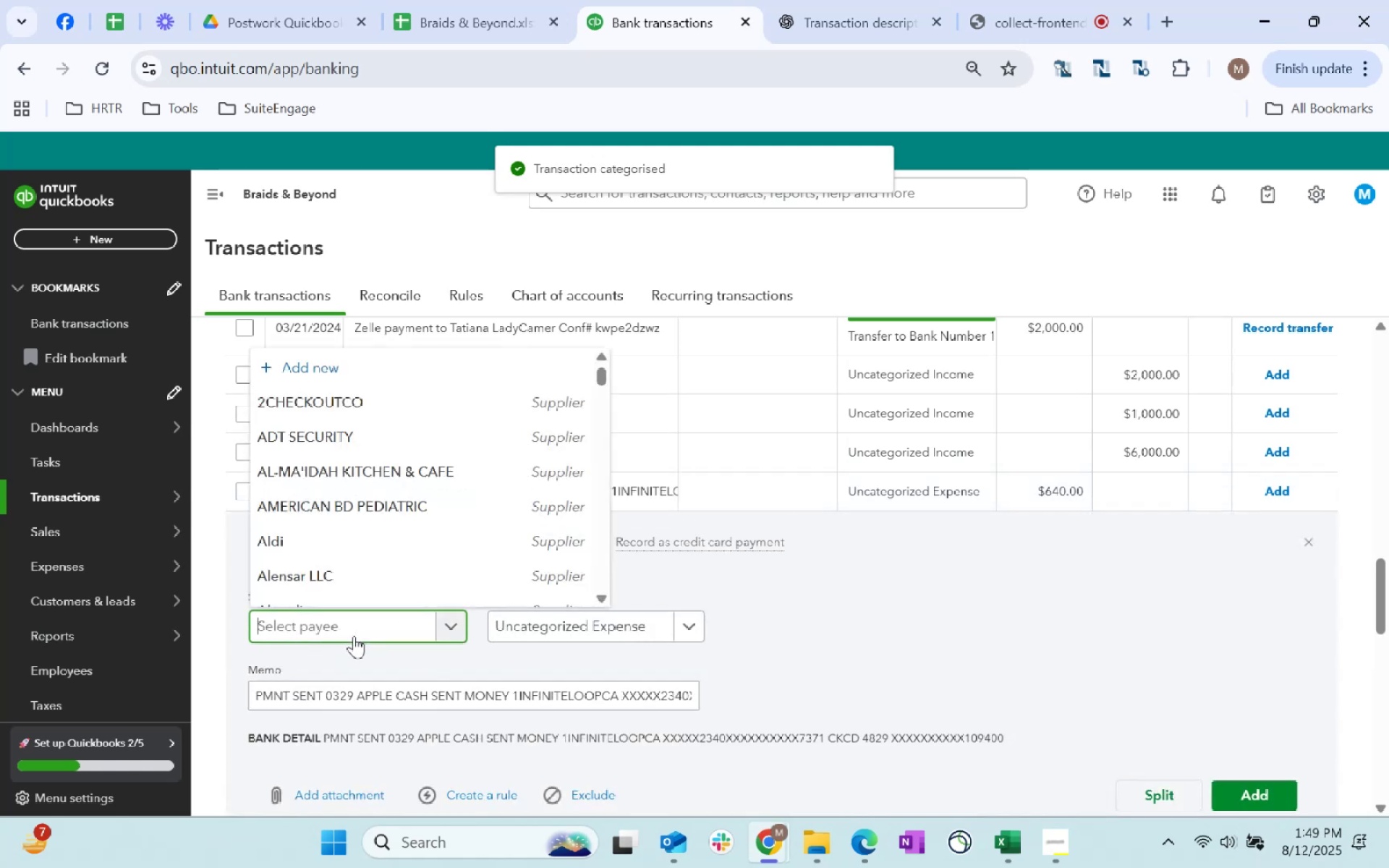 
type(apple)
 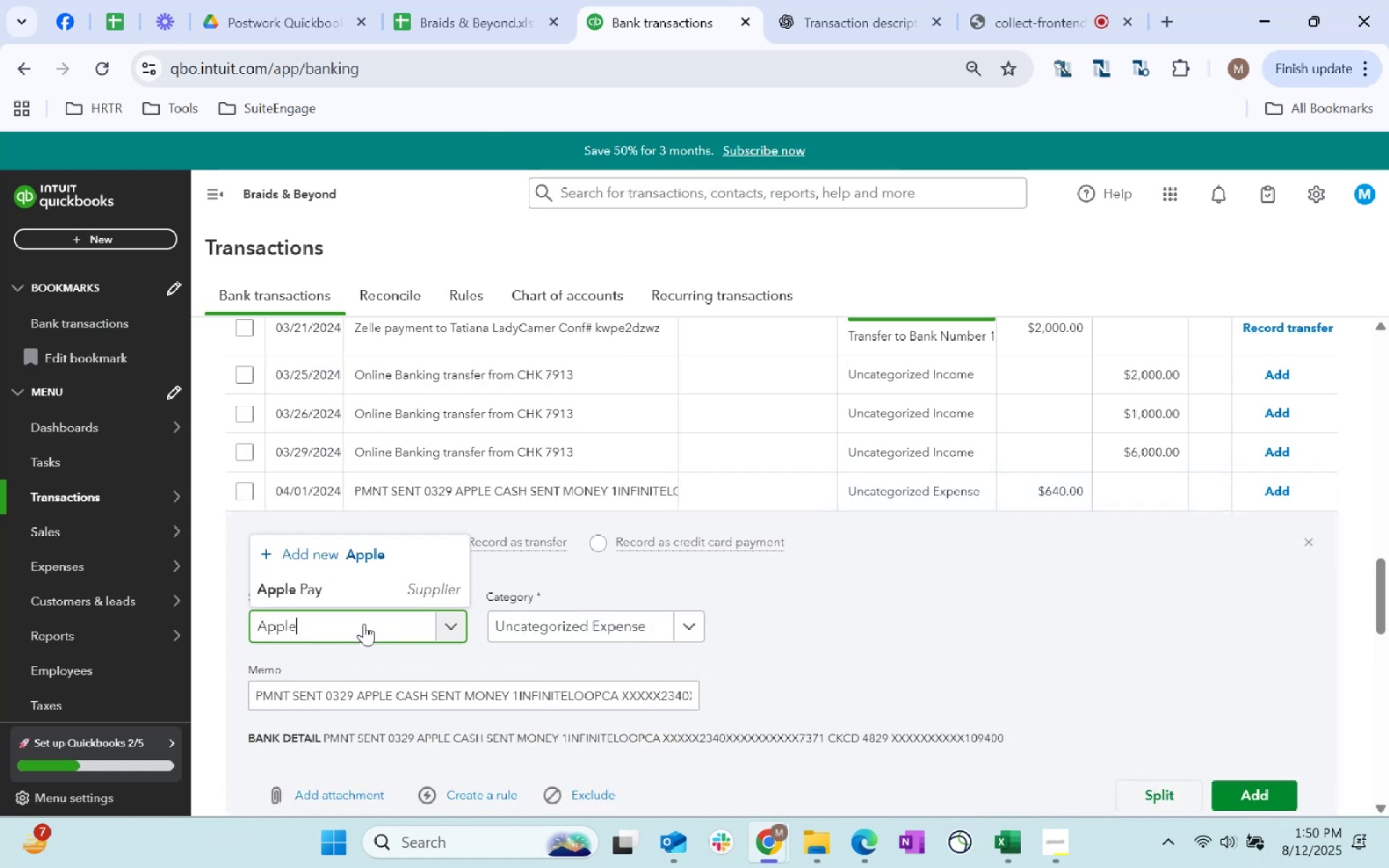 
left_click([362, 593])
 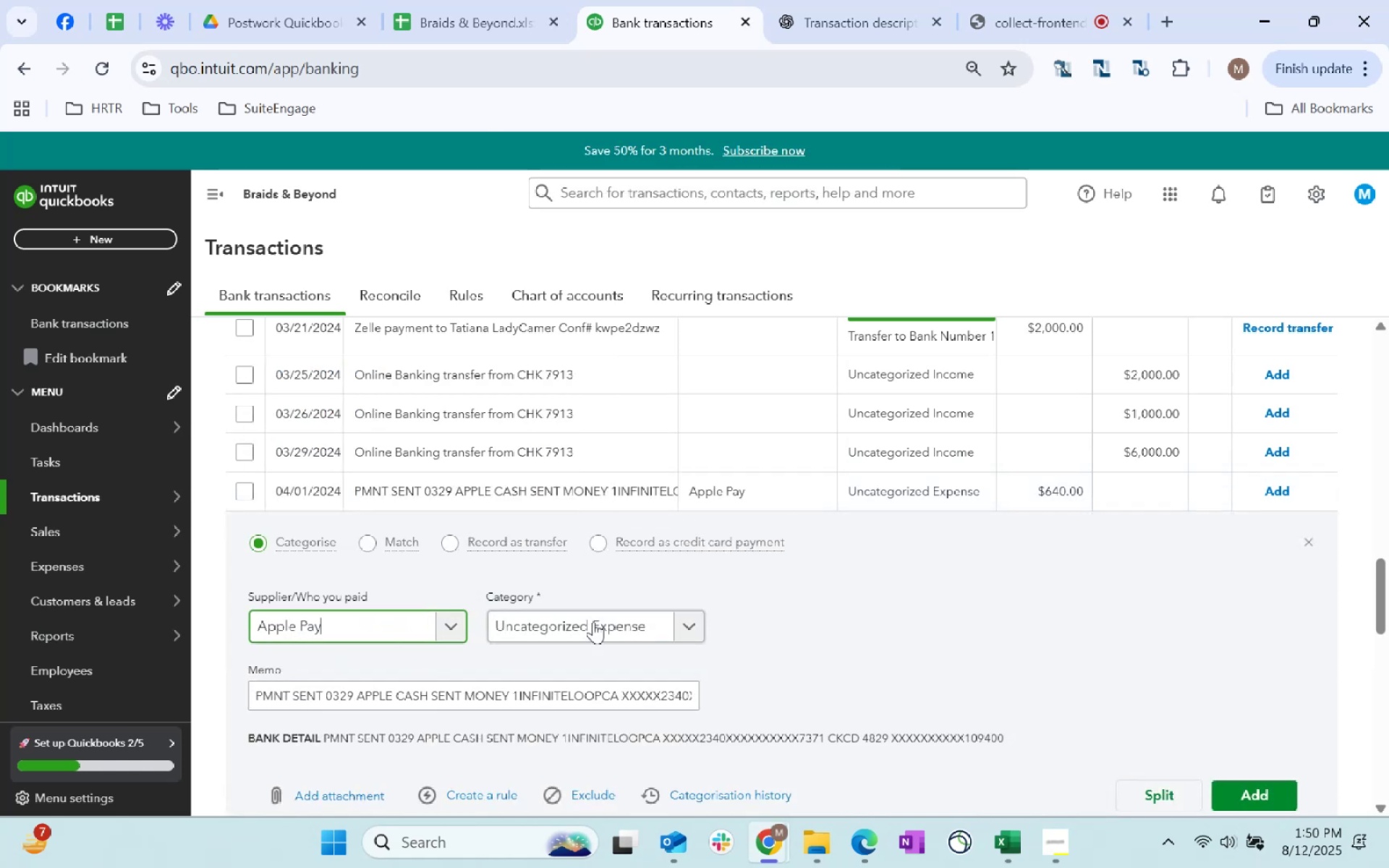 
left_click([595, 623])
 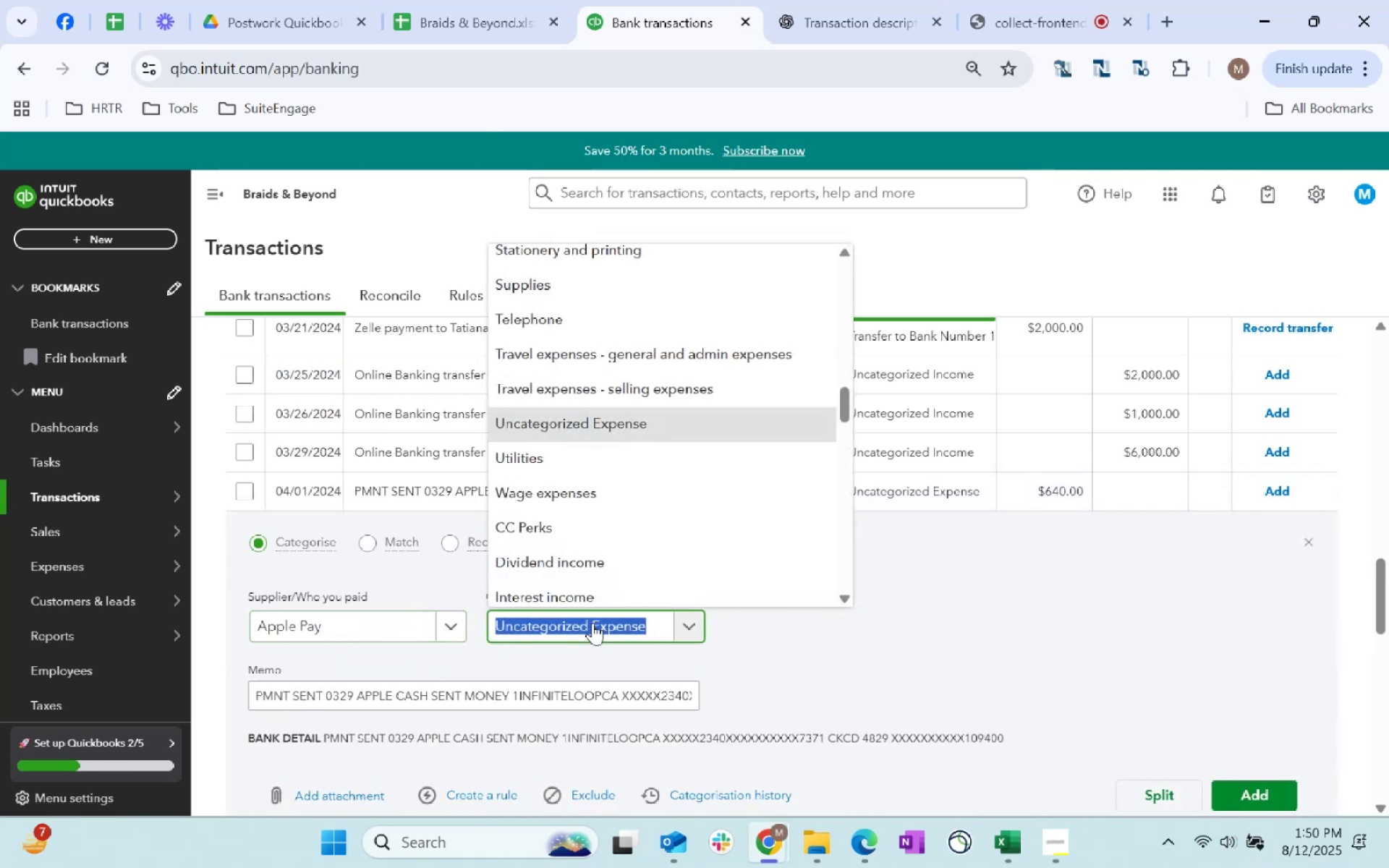 
type(supplies)
 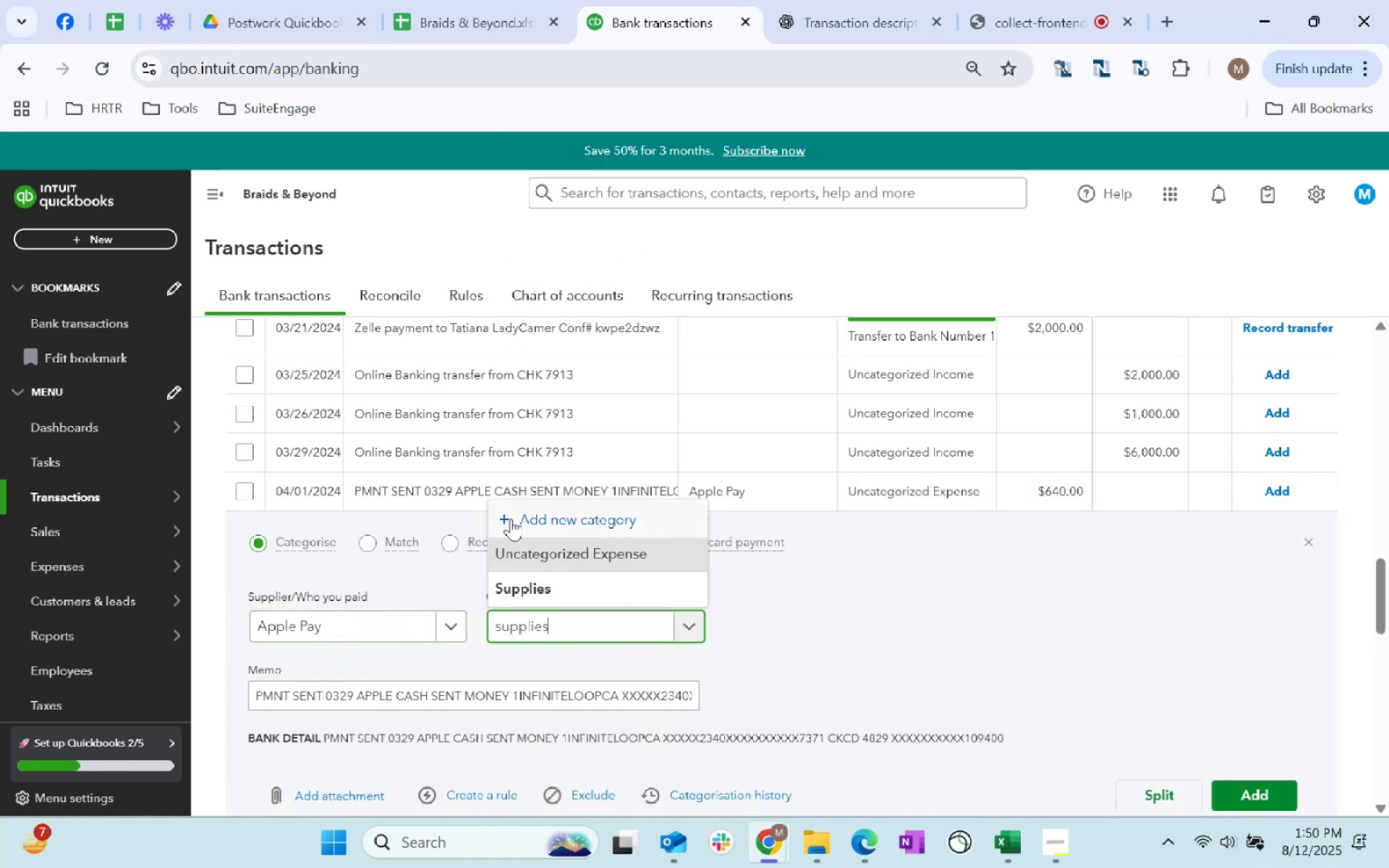 
left_click([550, 584])
 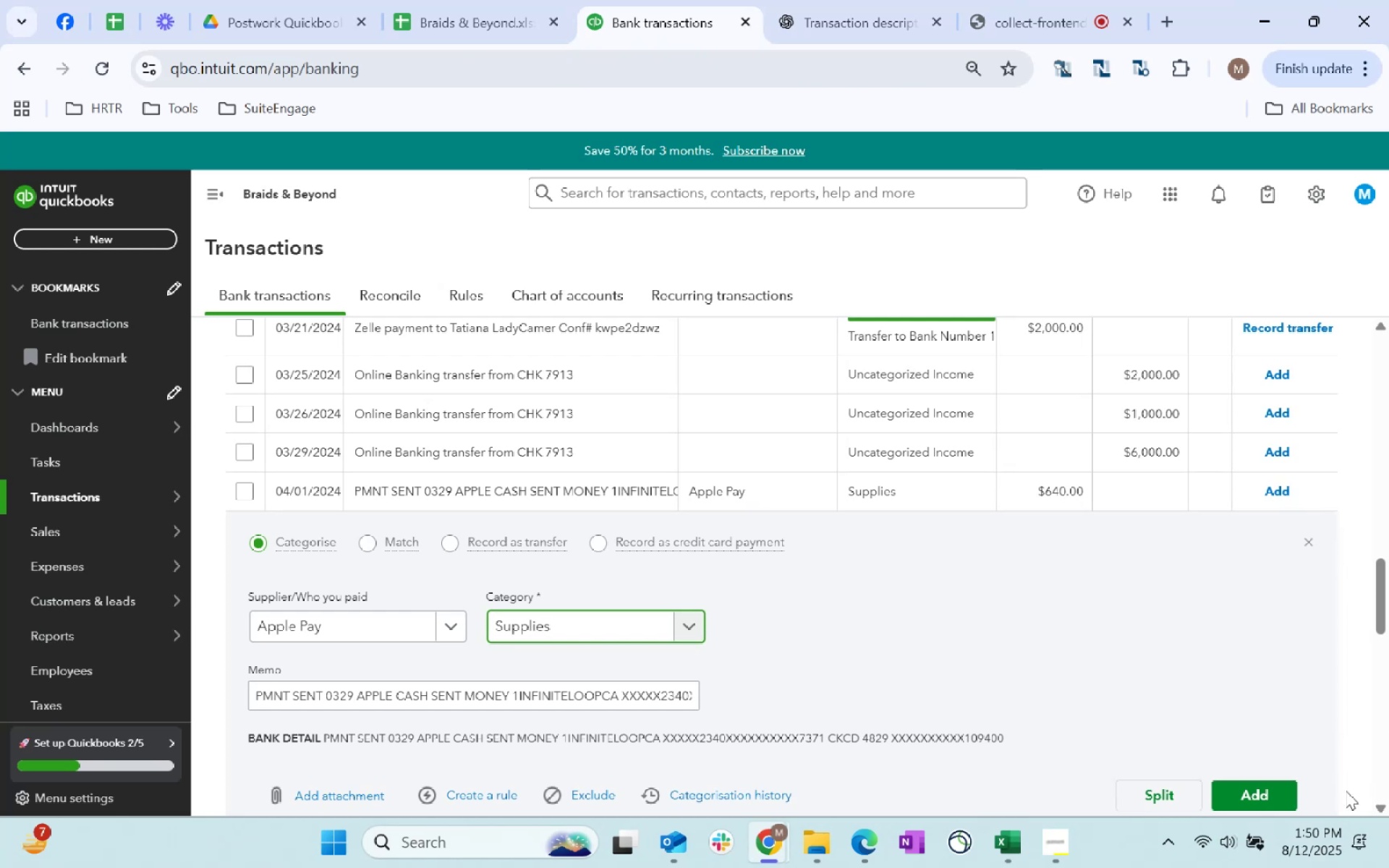 
left_click([1269, 796])
 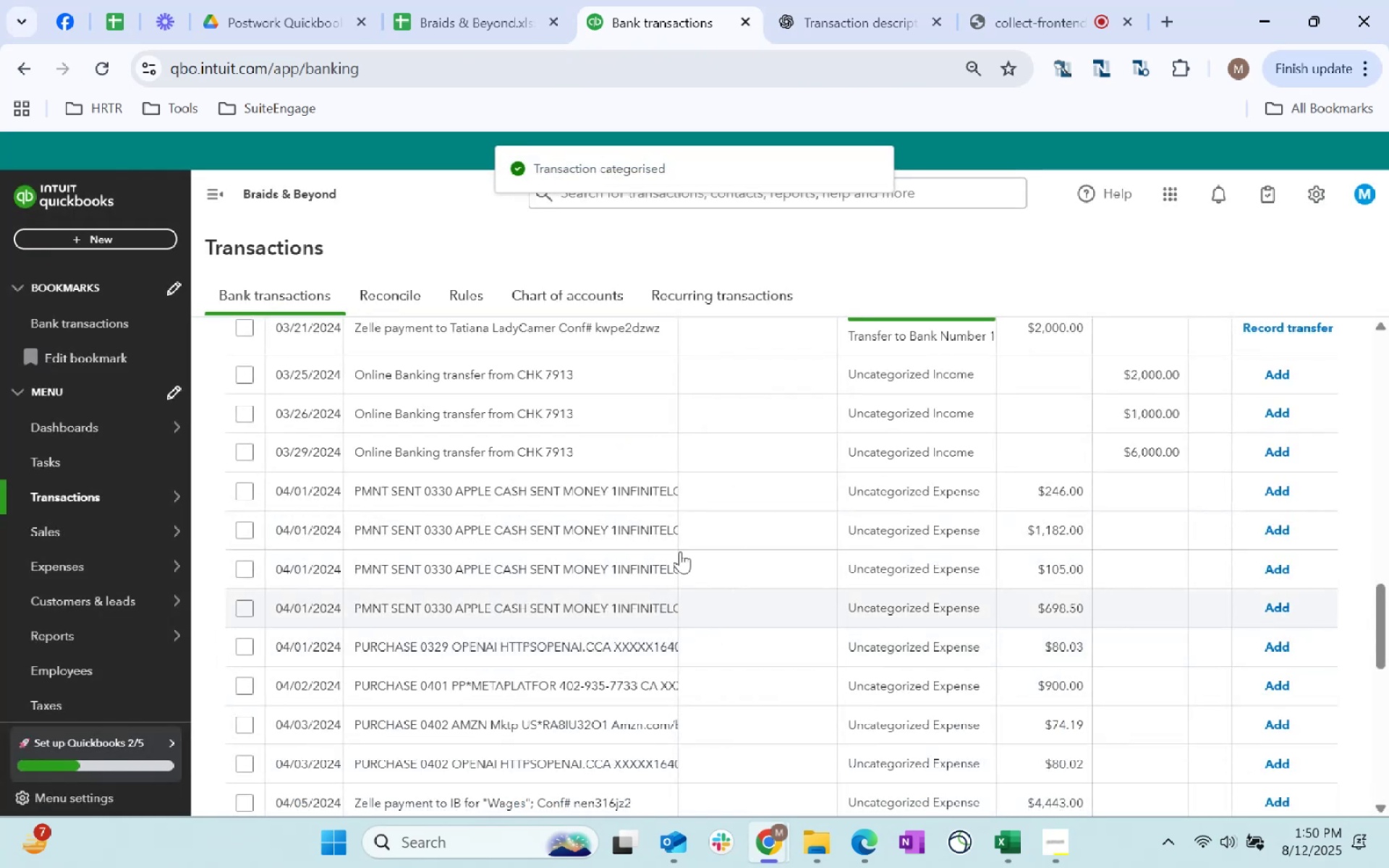 
left_click([734, 491])
 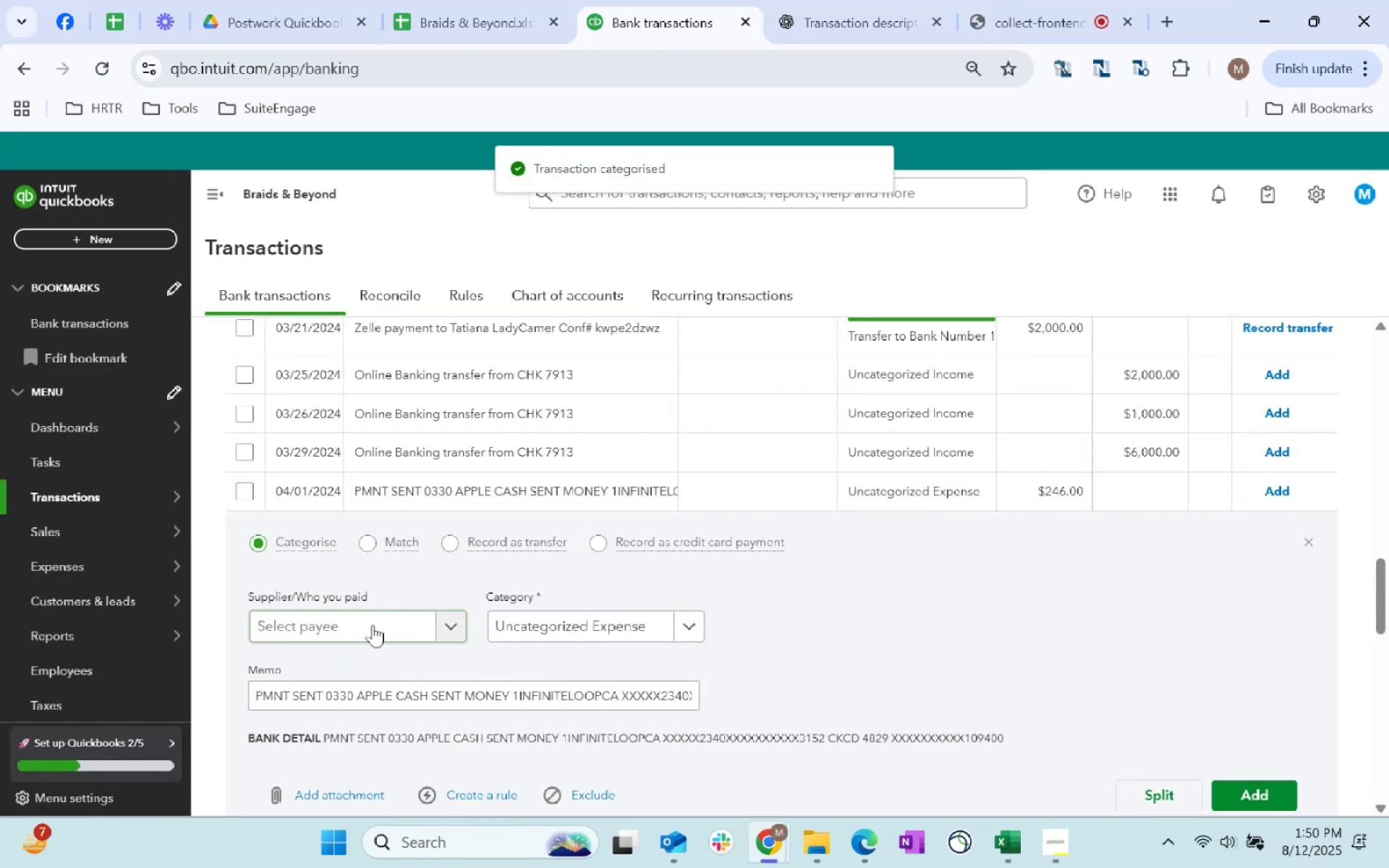 
left_click([374, 621])
 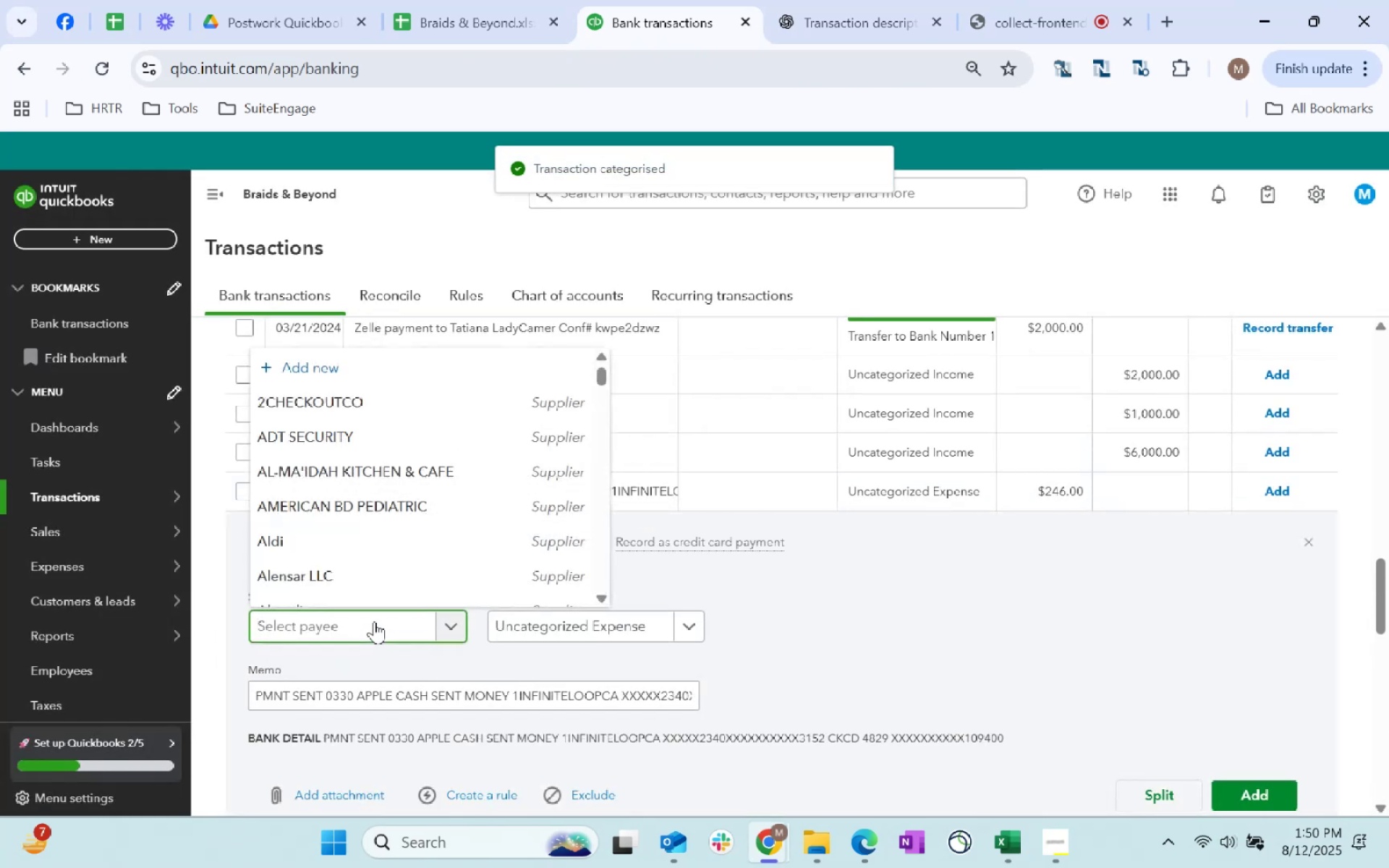 
type(apple)
 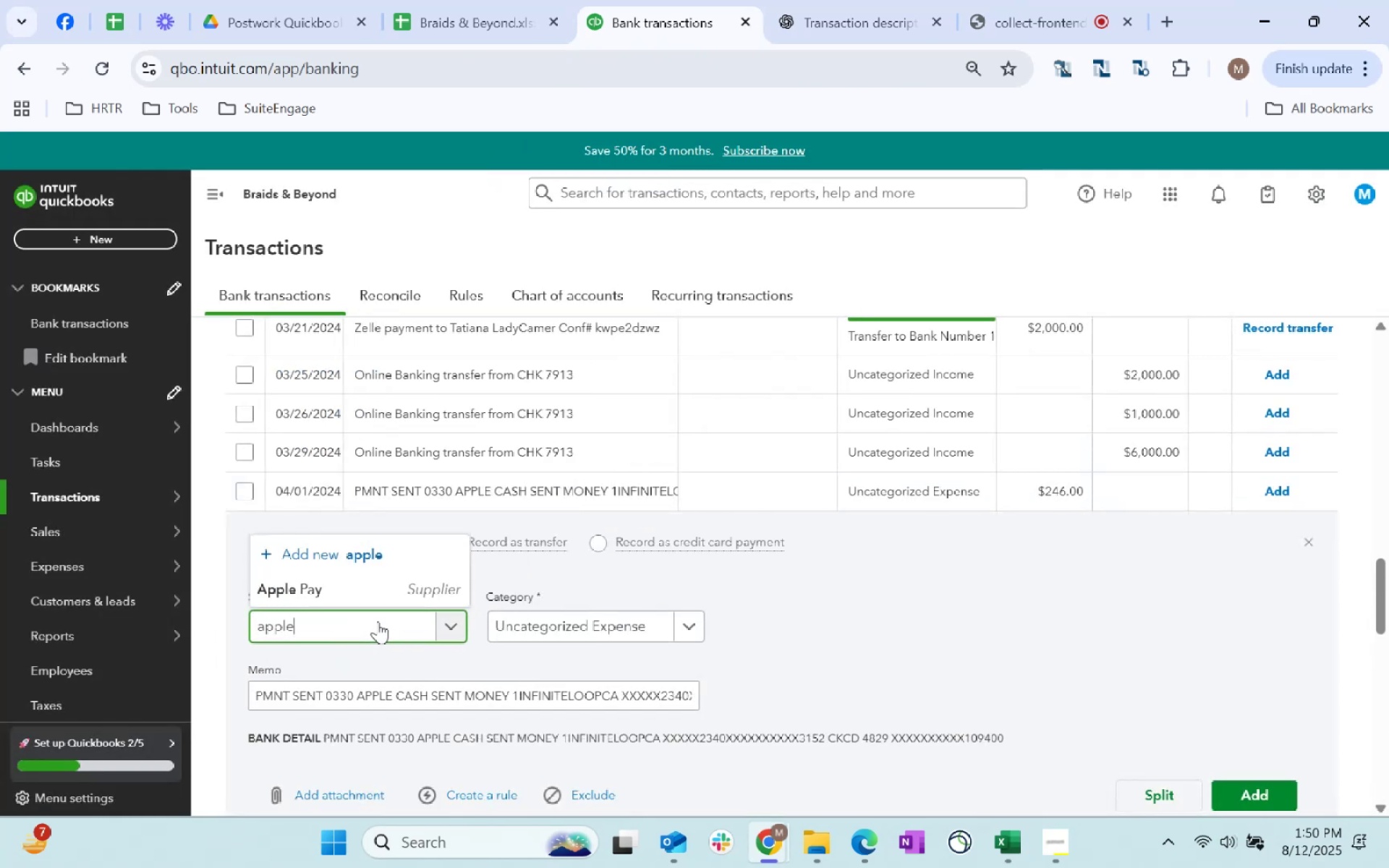 
left_click([364, 592])
 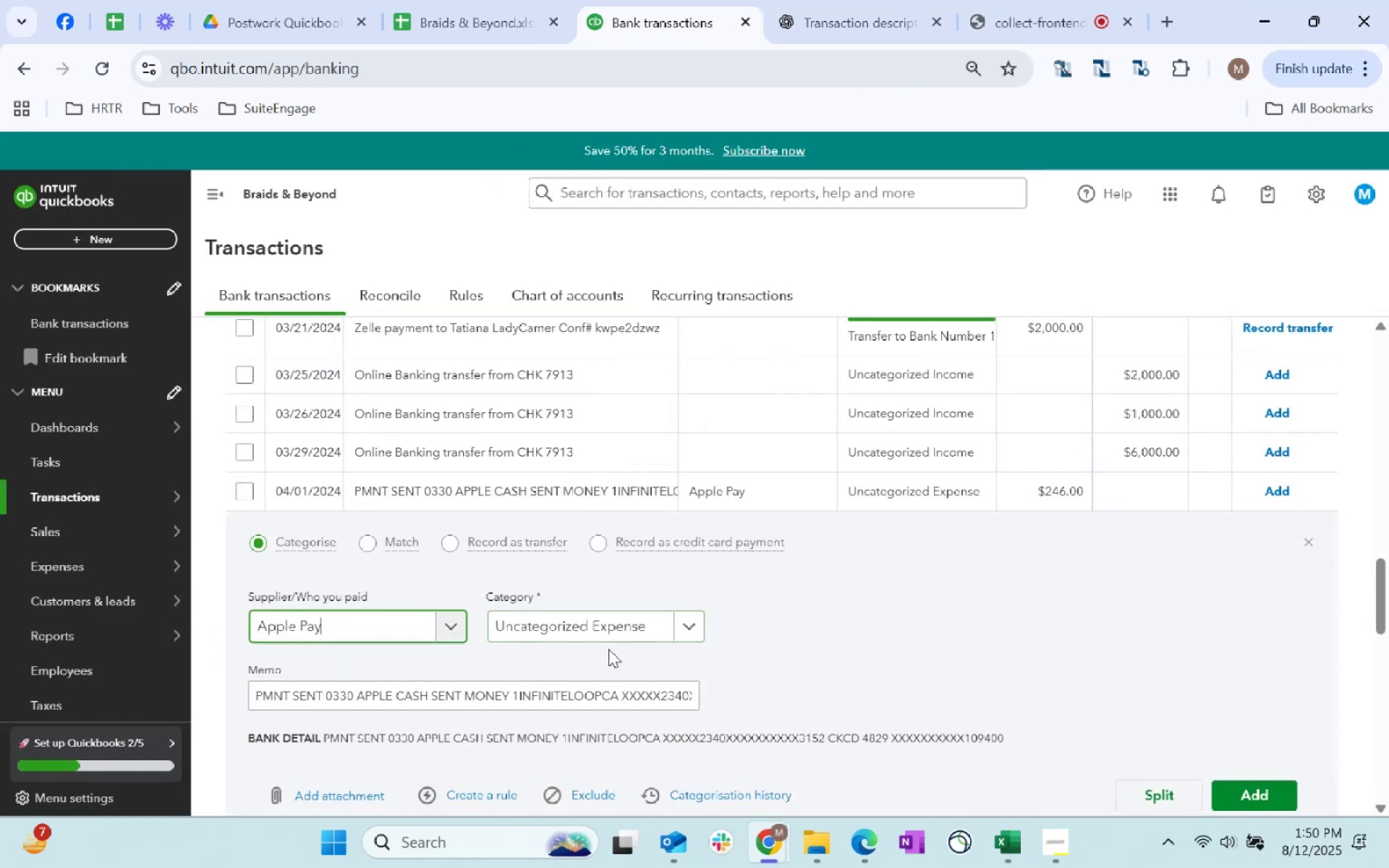 
left_click([606, 635])
 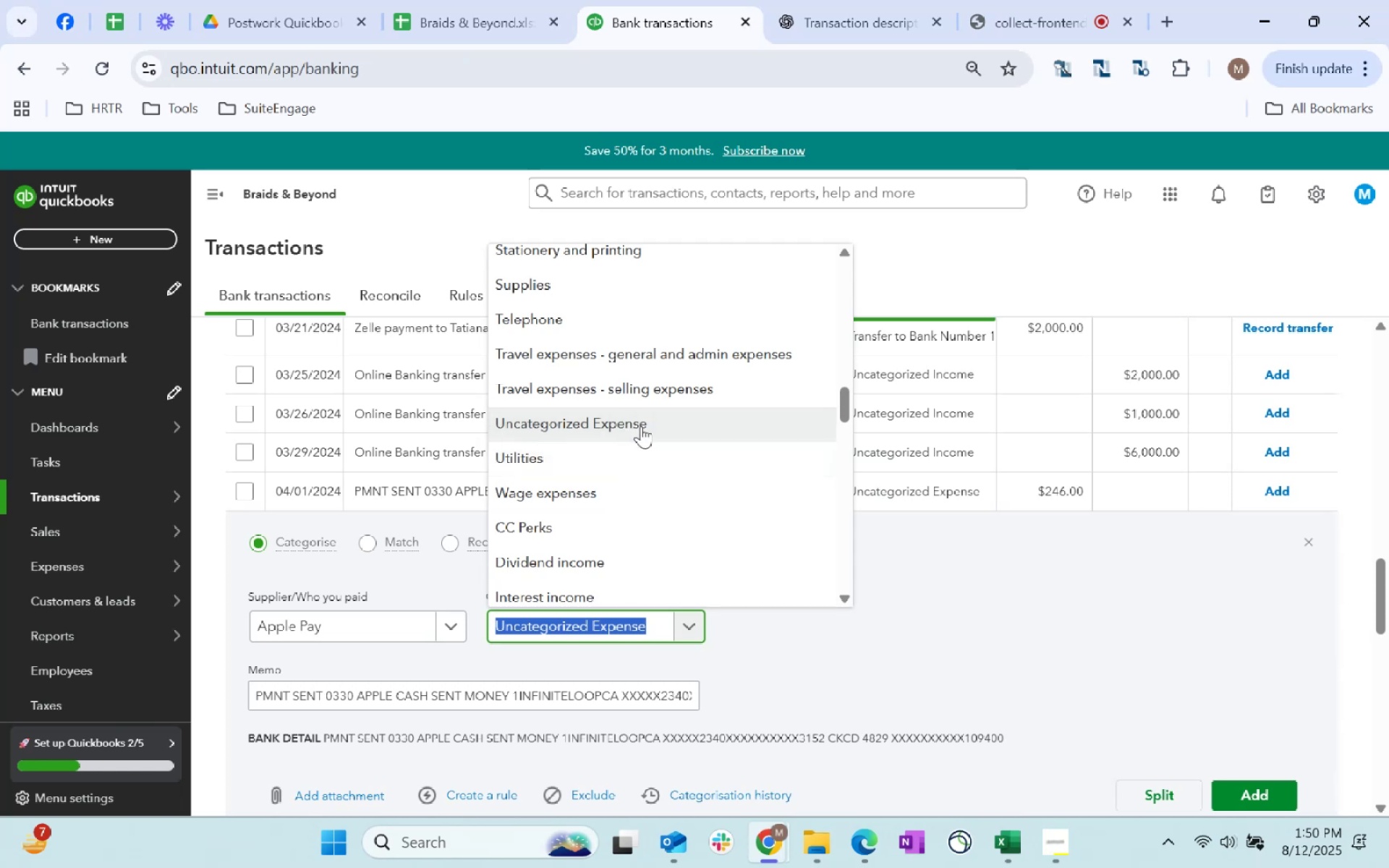 
type(supplies)
 